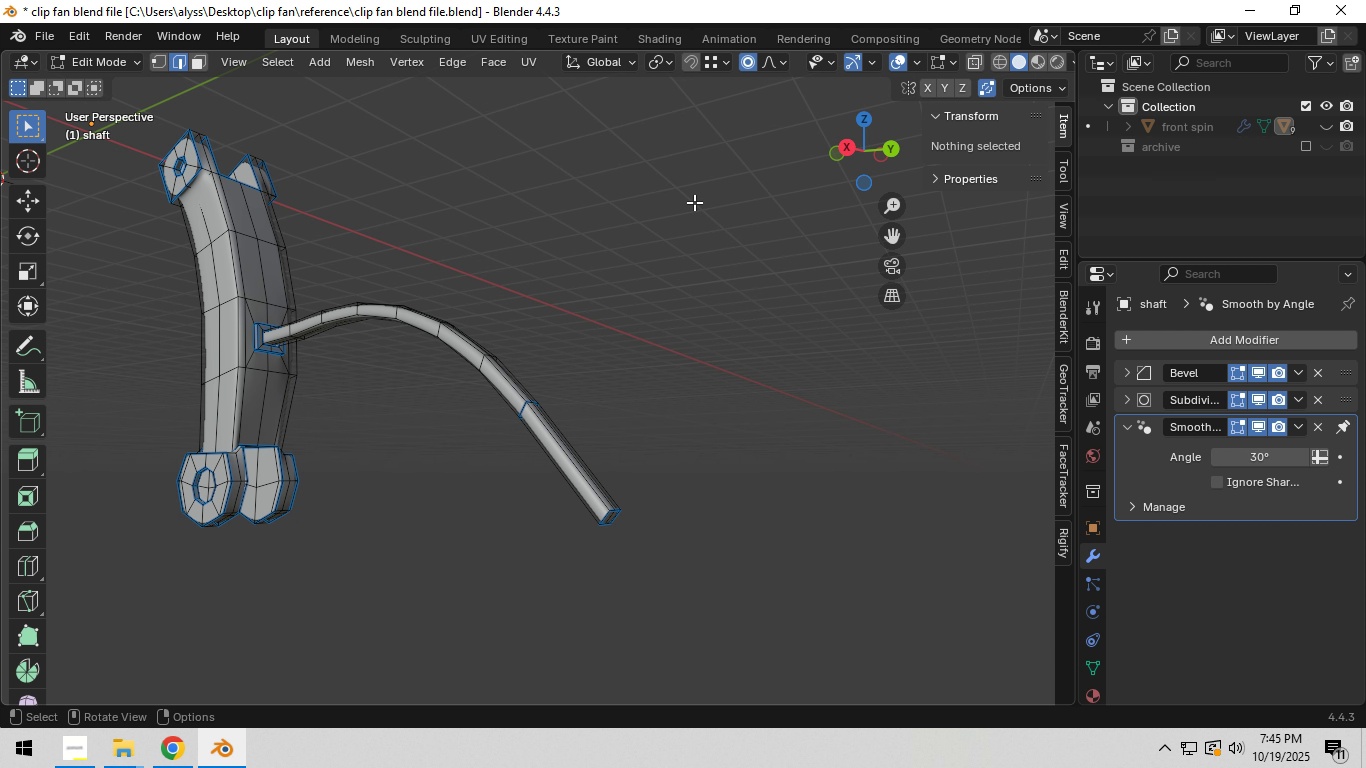 
hold_key(key=ShiftLeft, duration=0.52)
 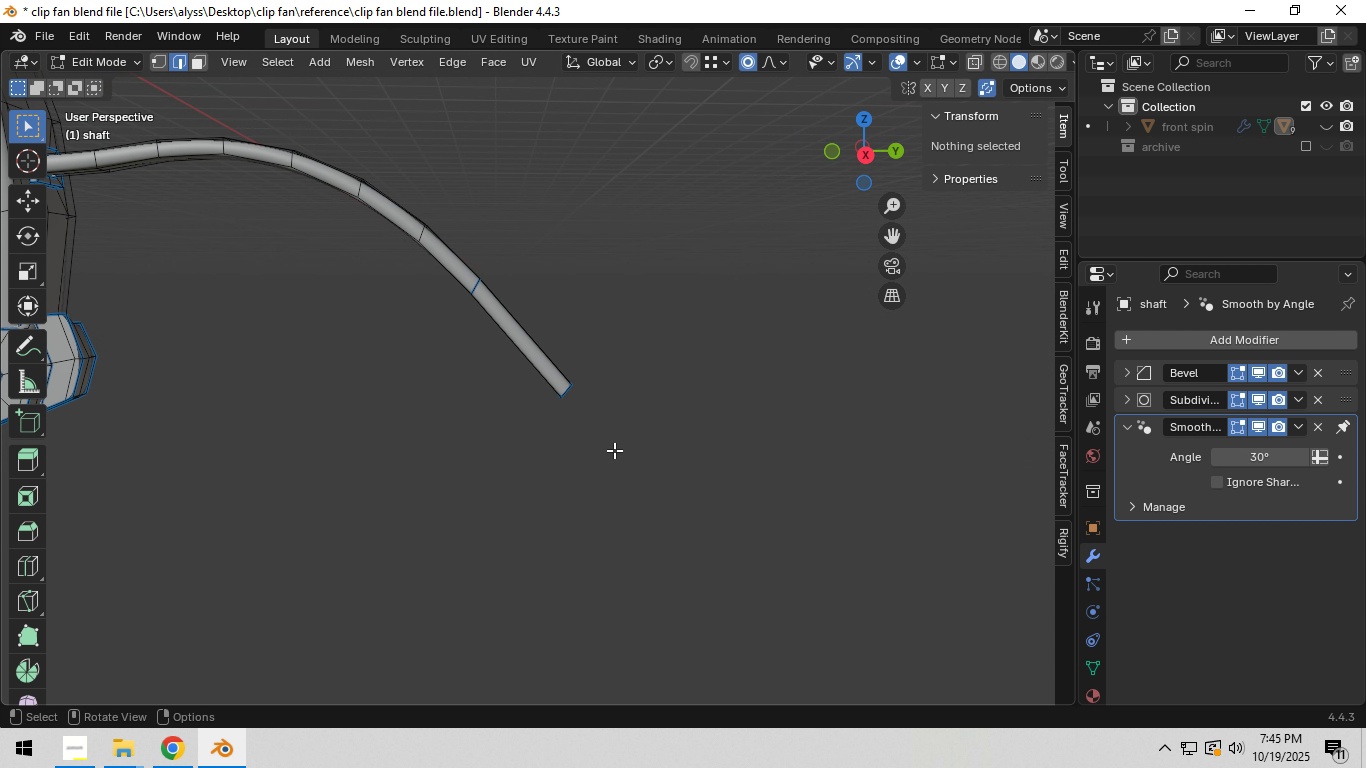 
scroll: coordinate [614, 451], scroll_direction: down, amount: 2.0
 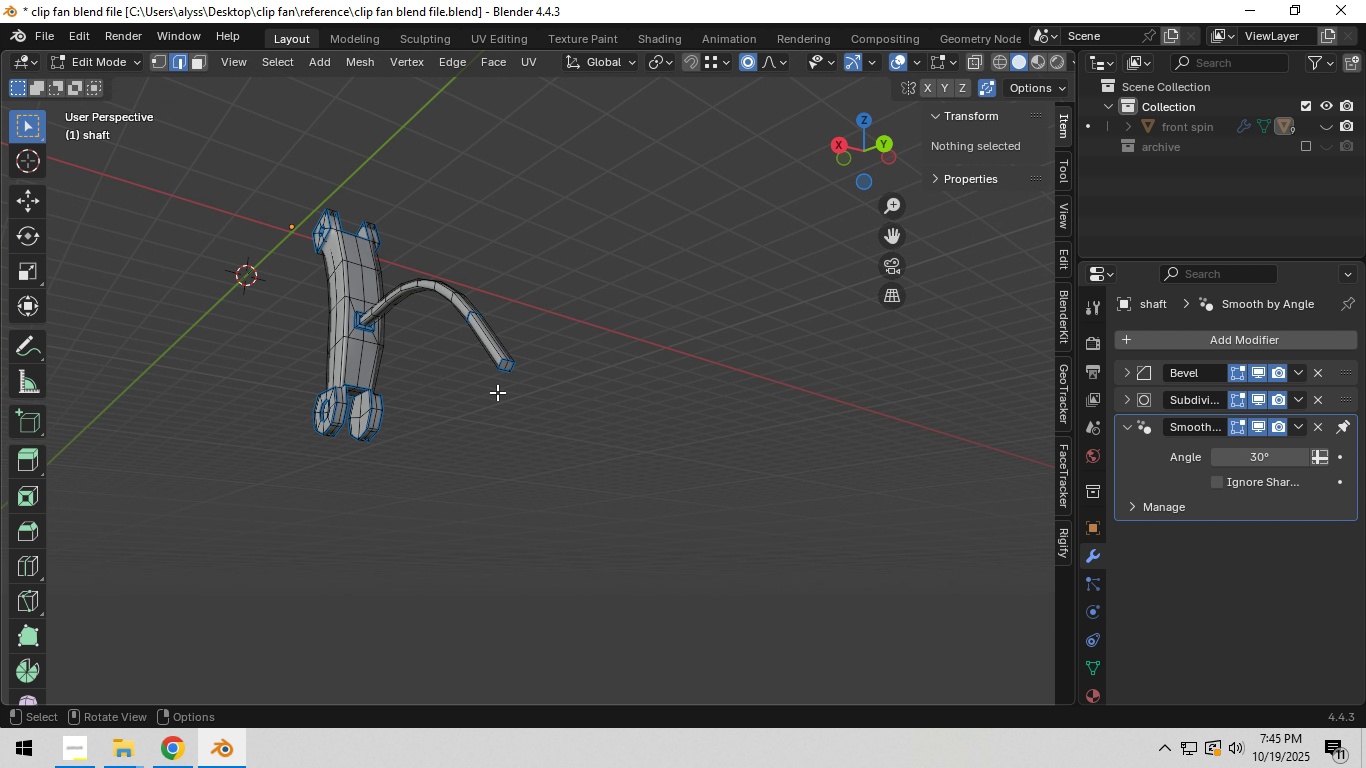 
scroll: coordinate [507, 406], scroll_direction: up, amount: 9.0
 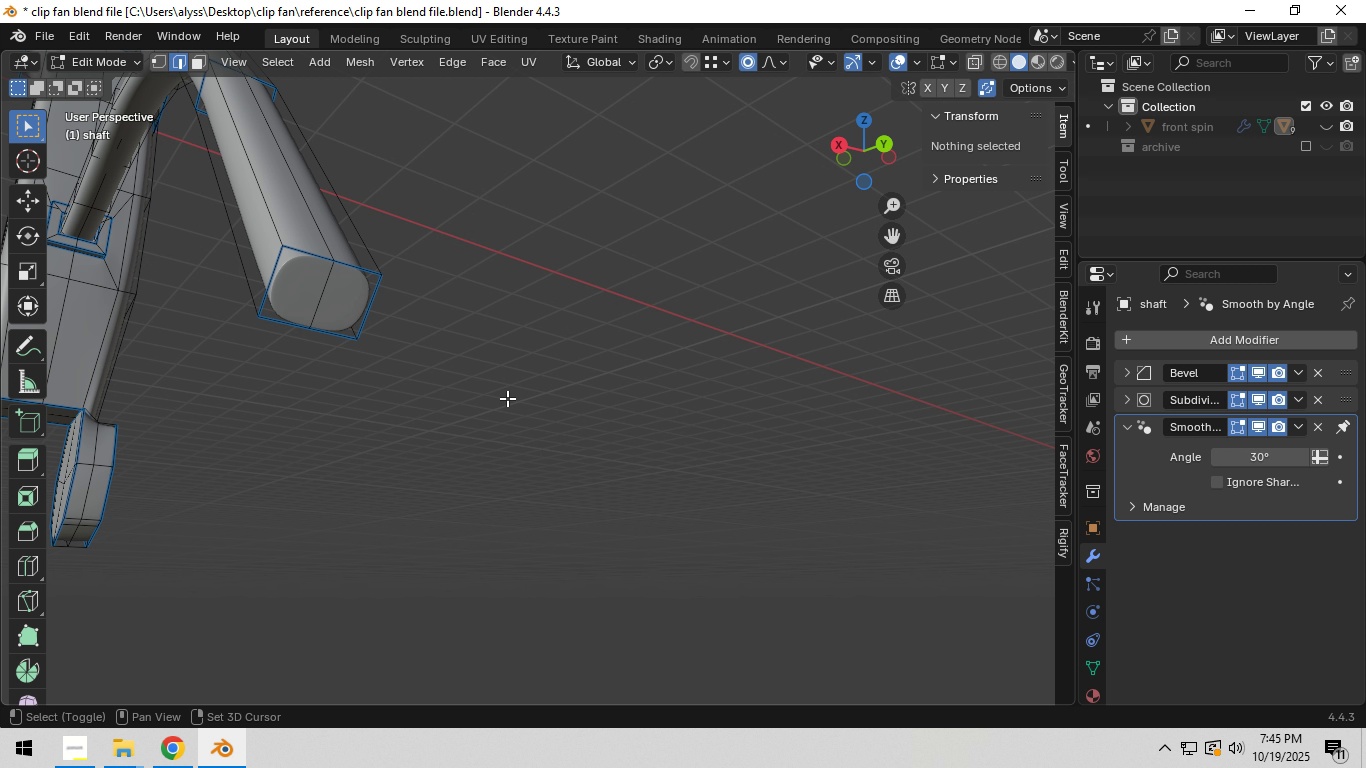 
hold_key(key=ShiftLeft, duration=0.48)
 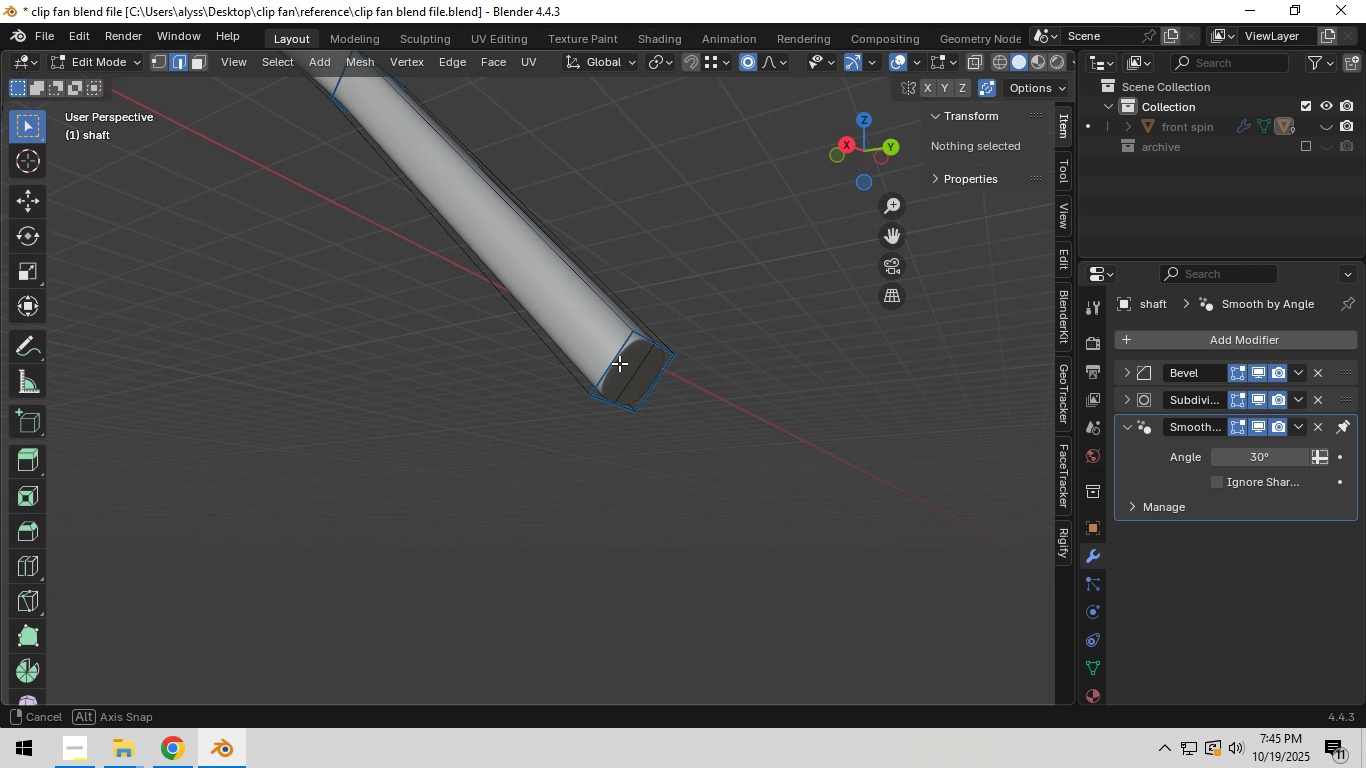 
wait(8.08)
 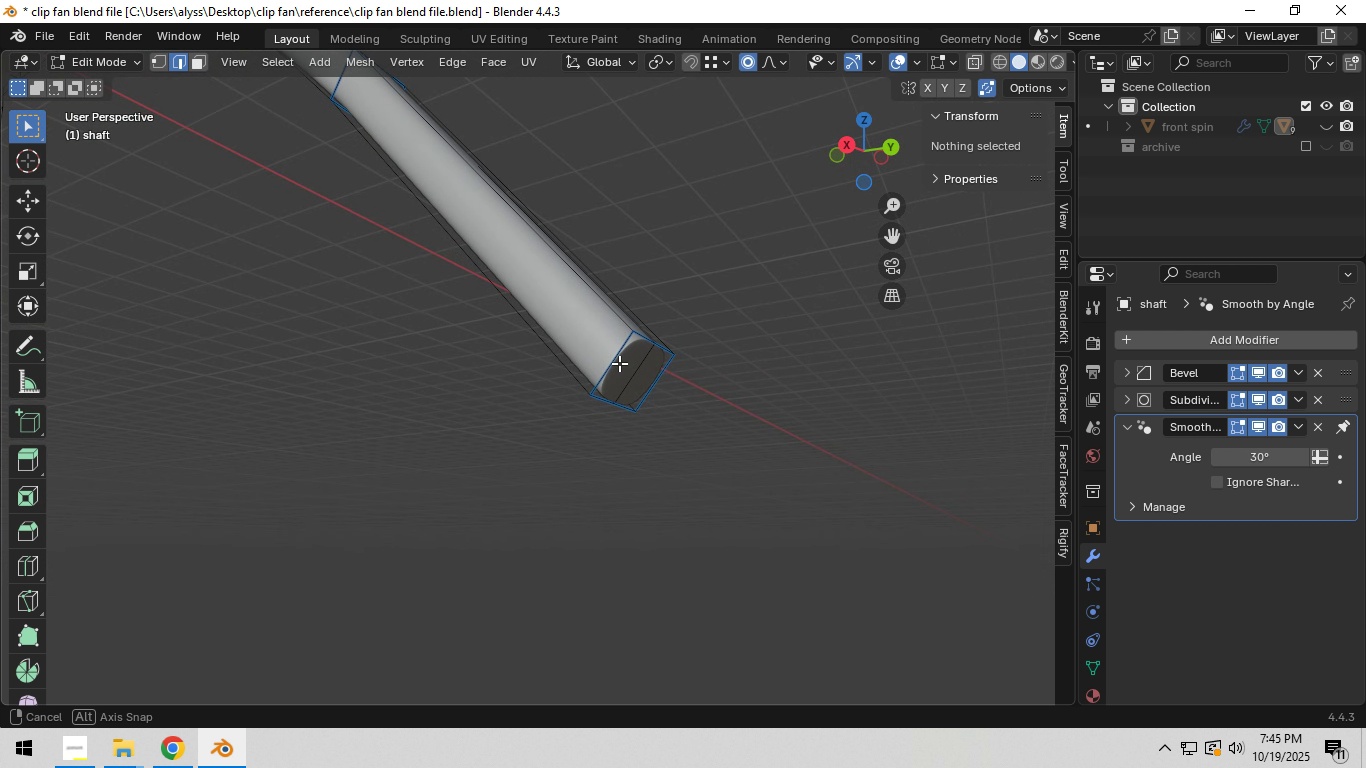 
key(3)
 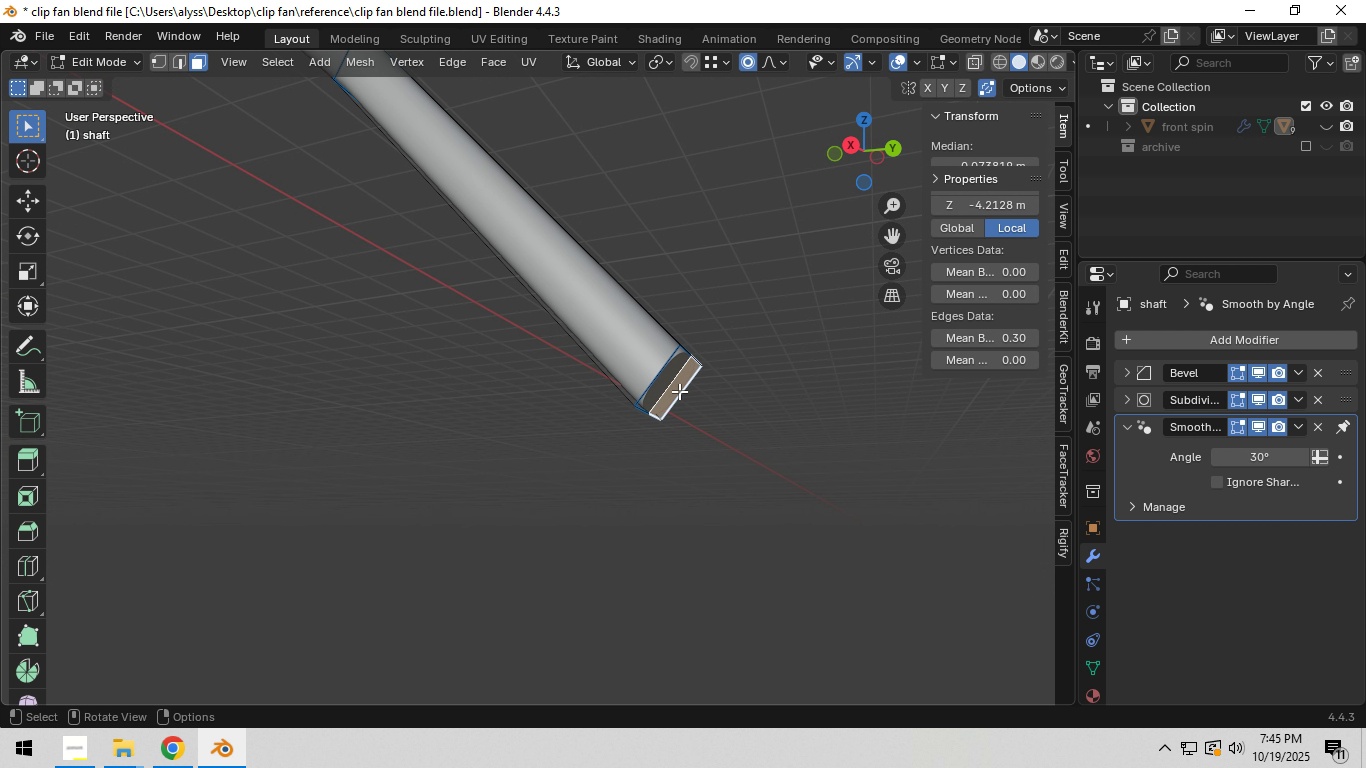 
left_click([679, 391])
 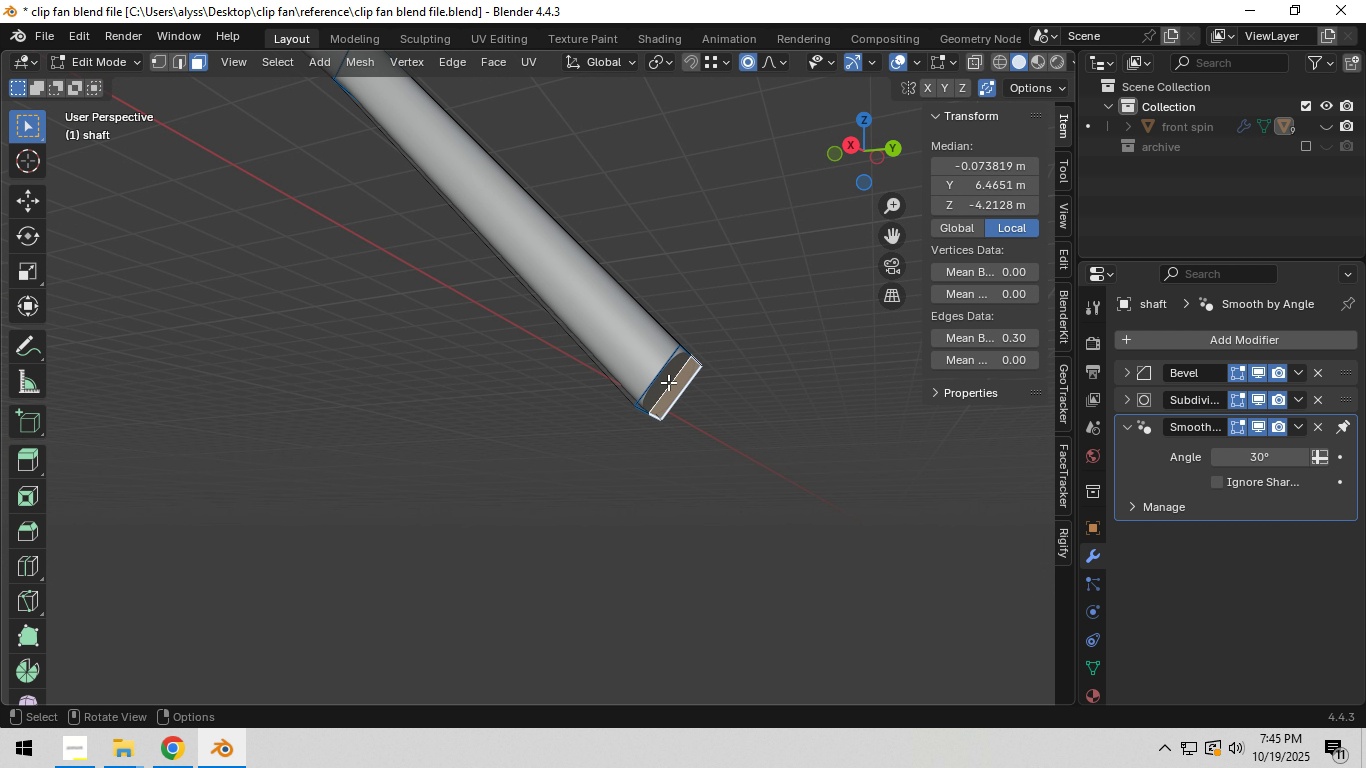 
key(Shift+ShiftLeft)
 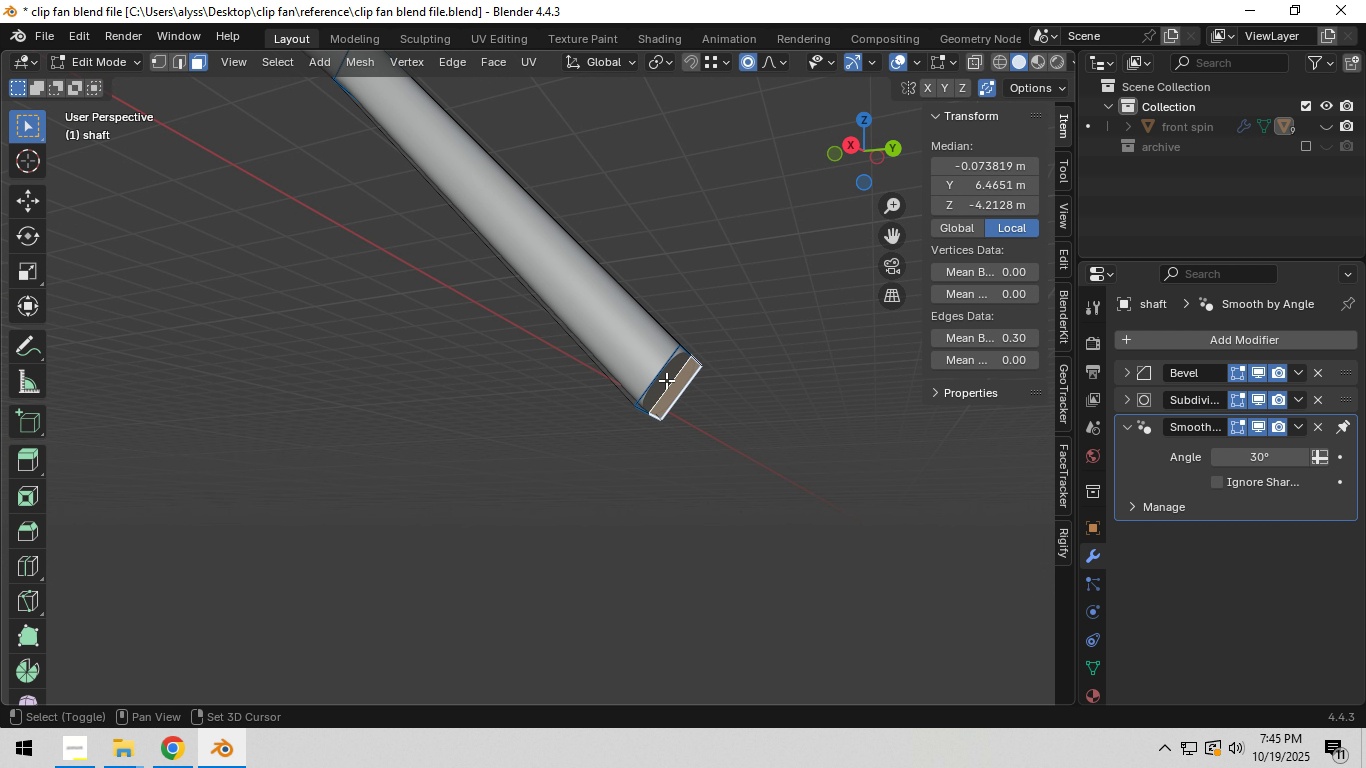 
left_click([666, 380])
 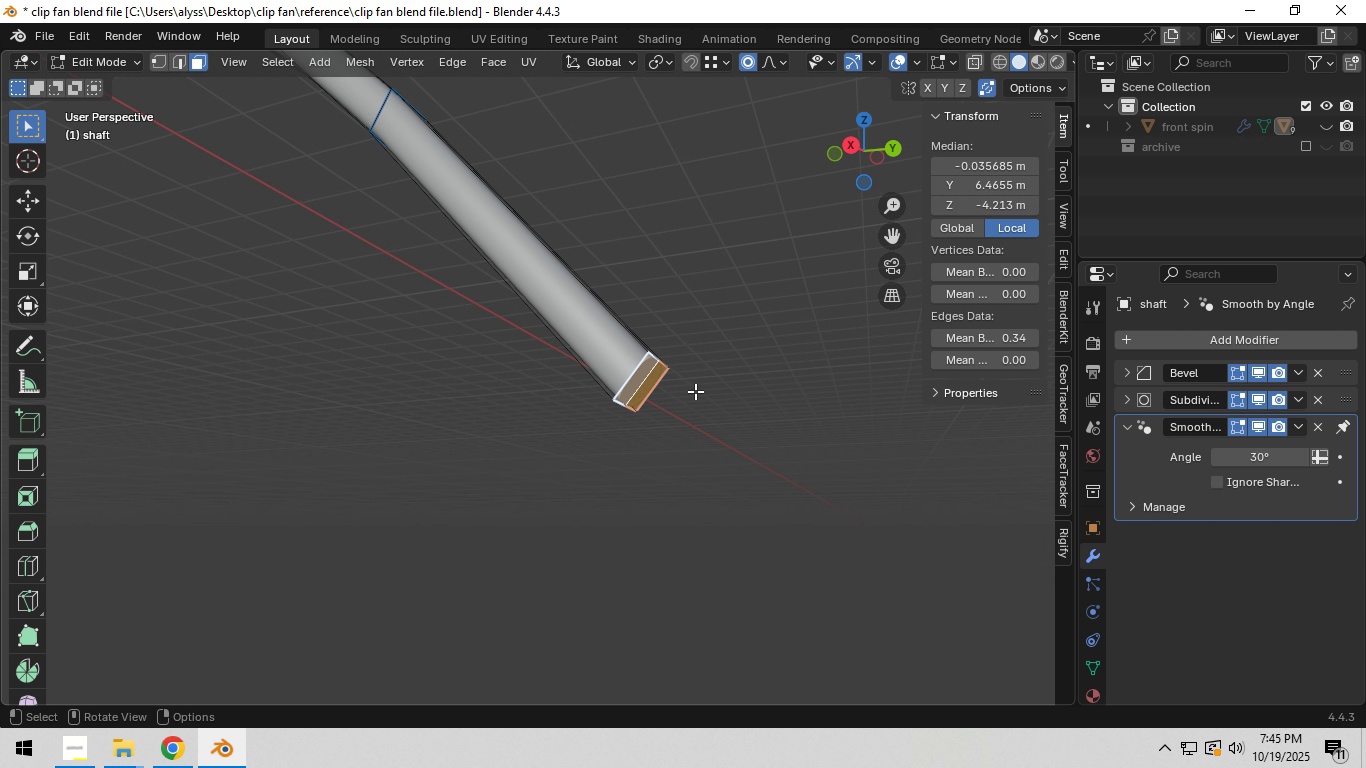 
scroll: coordinate [695, 391], scroll_direction: down, amount: 5.0
 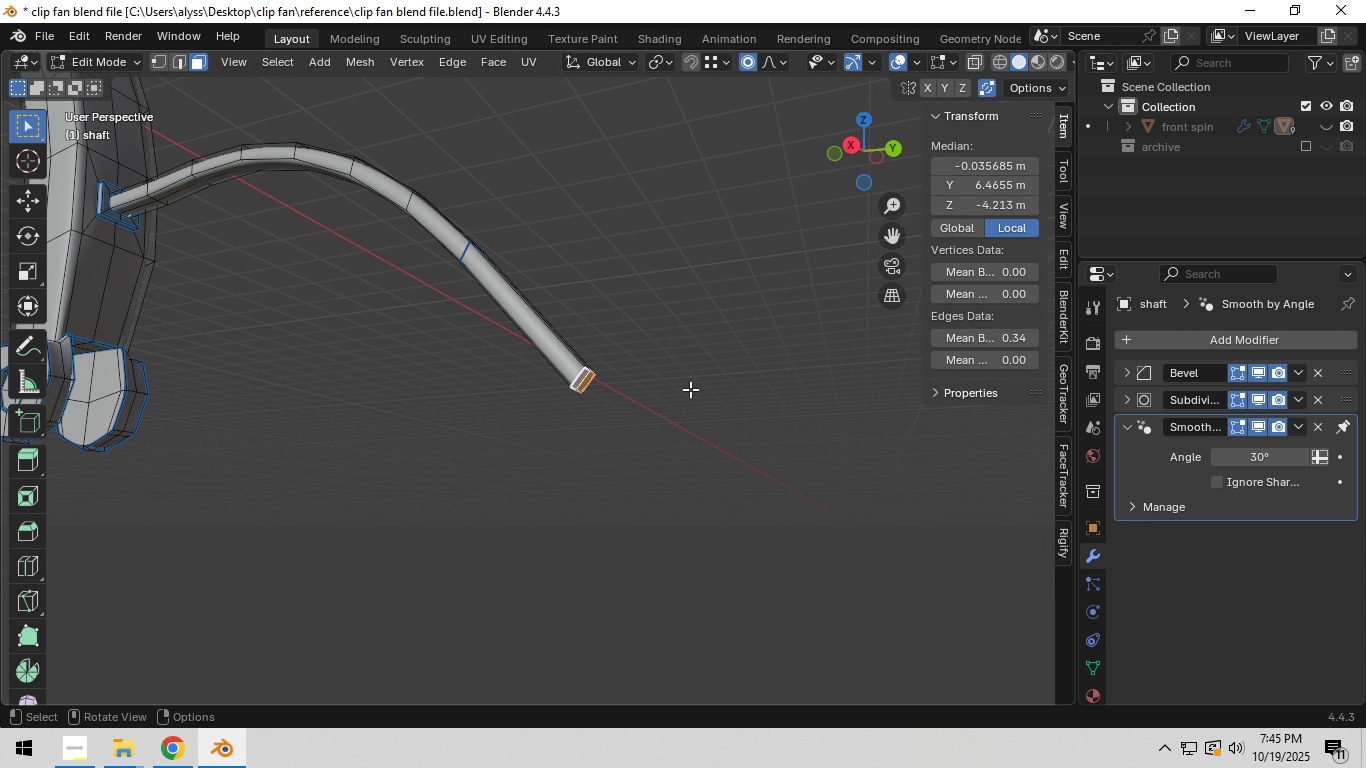 
key(Backquote)
 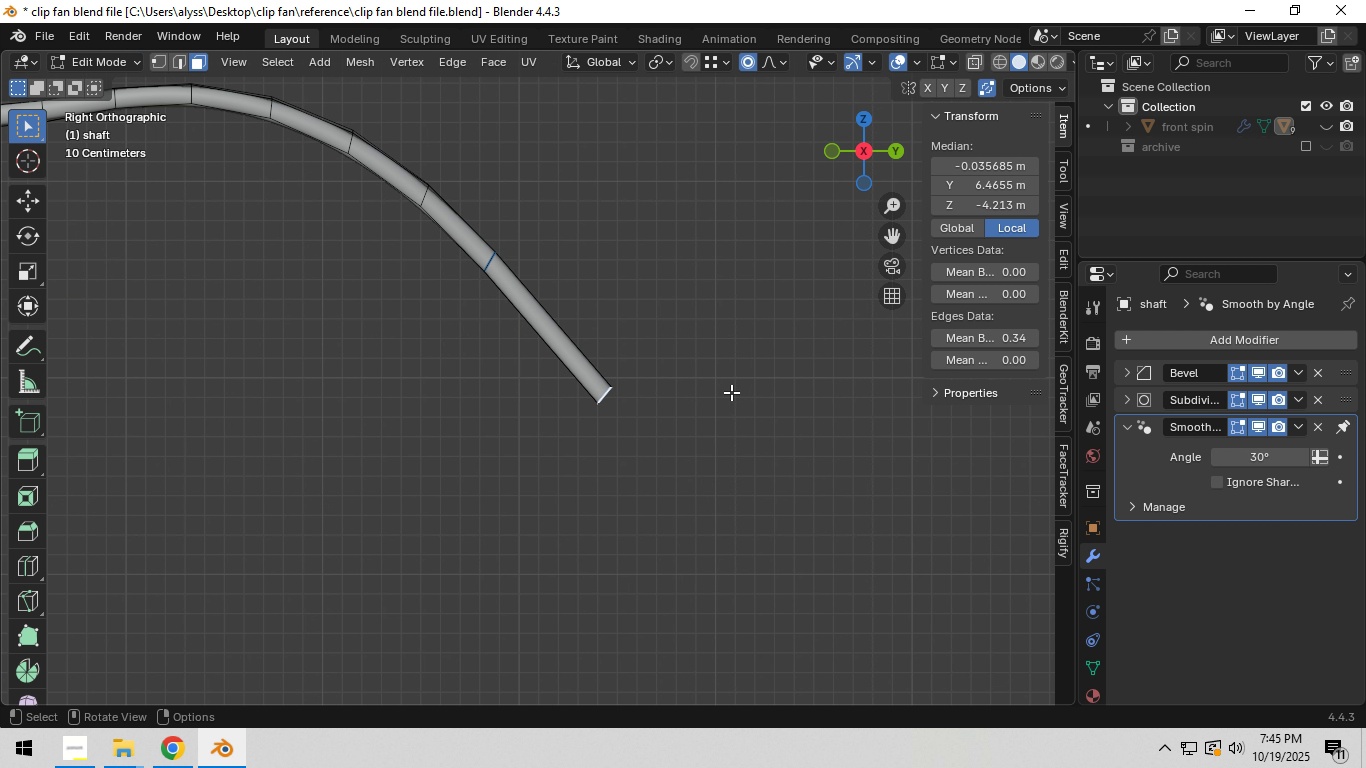 
scroll: coordinate [731, 392], scroll_direction: down, amount: 2.0
 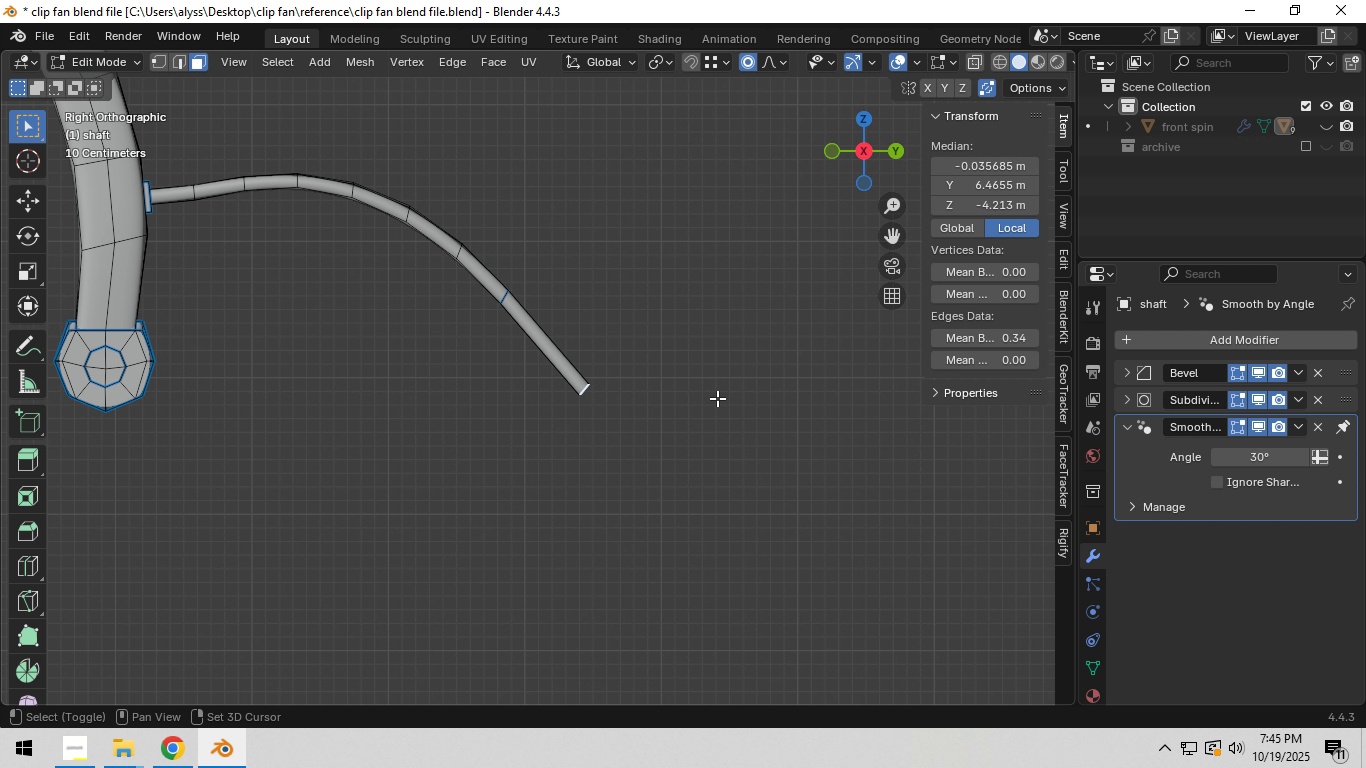 
key(Shift+ShiftLeft)
 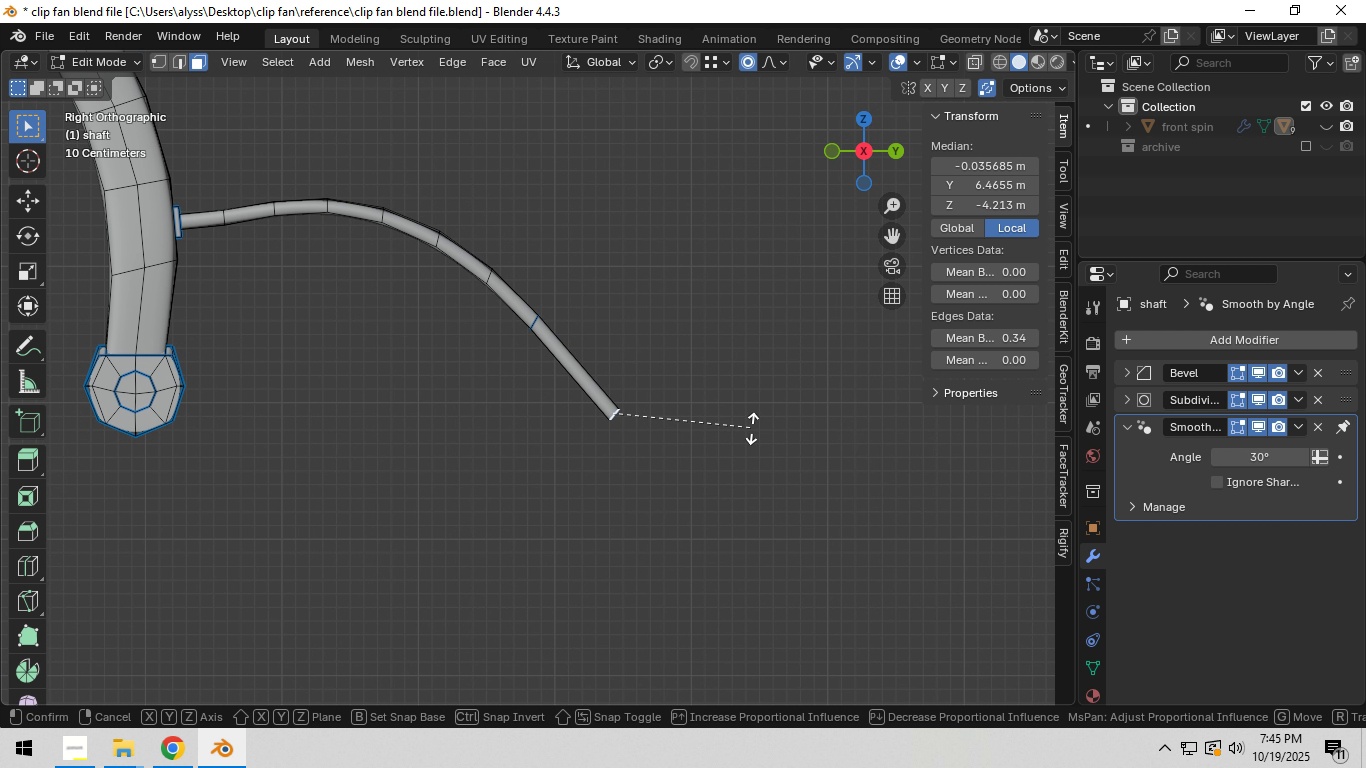 
key(R)
 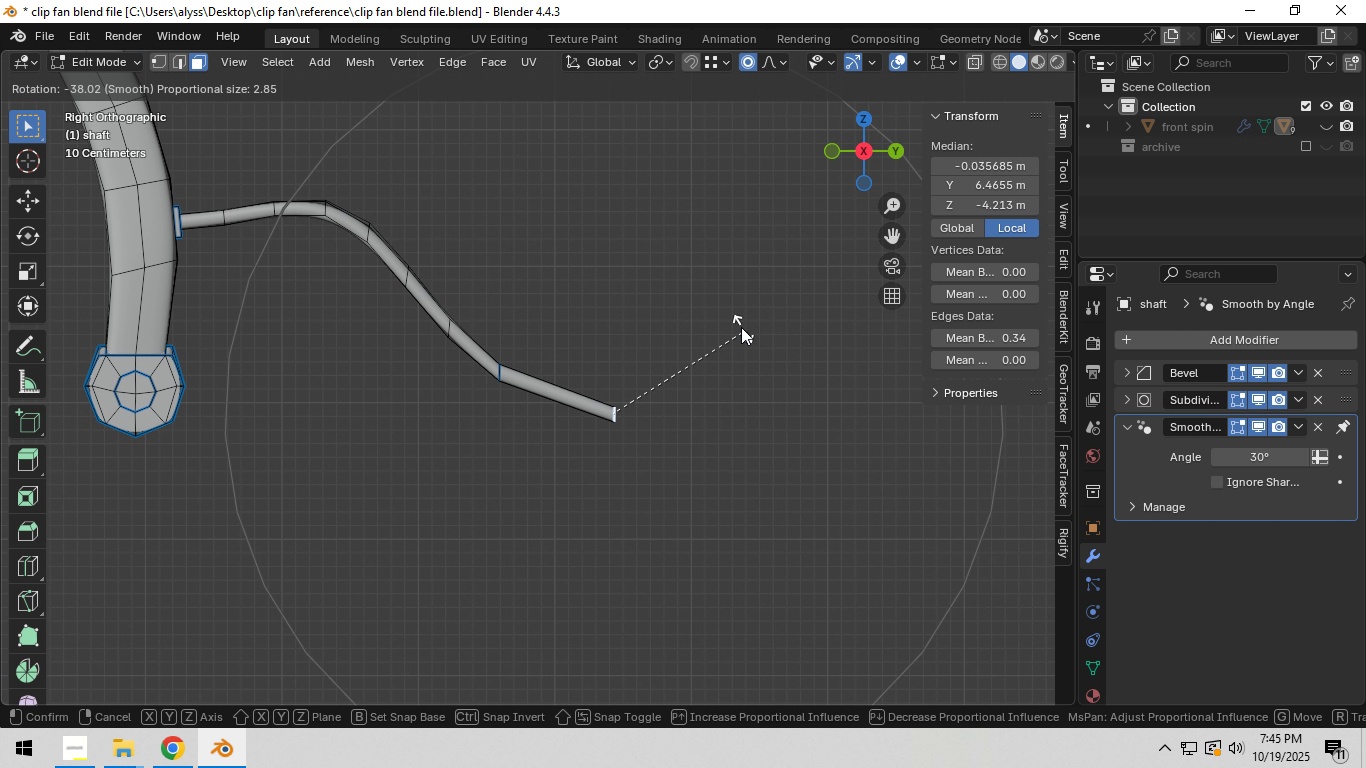 
right_click([741, 326])
 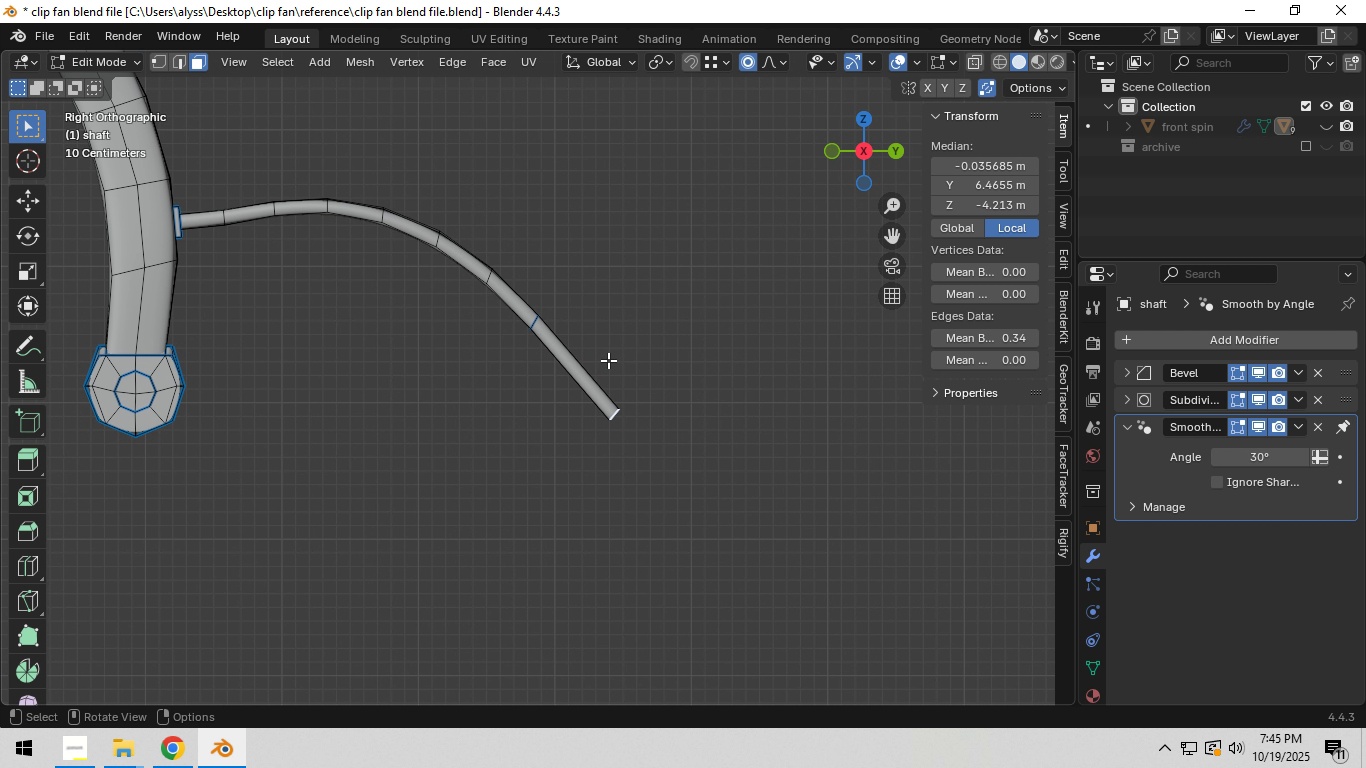 
key(Control+R)
 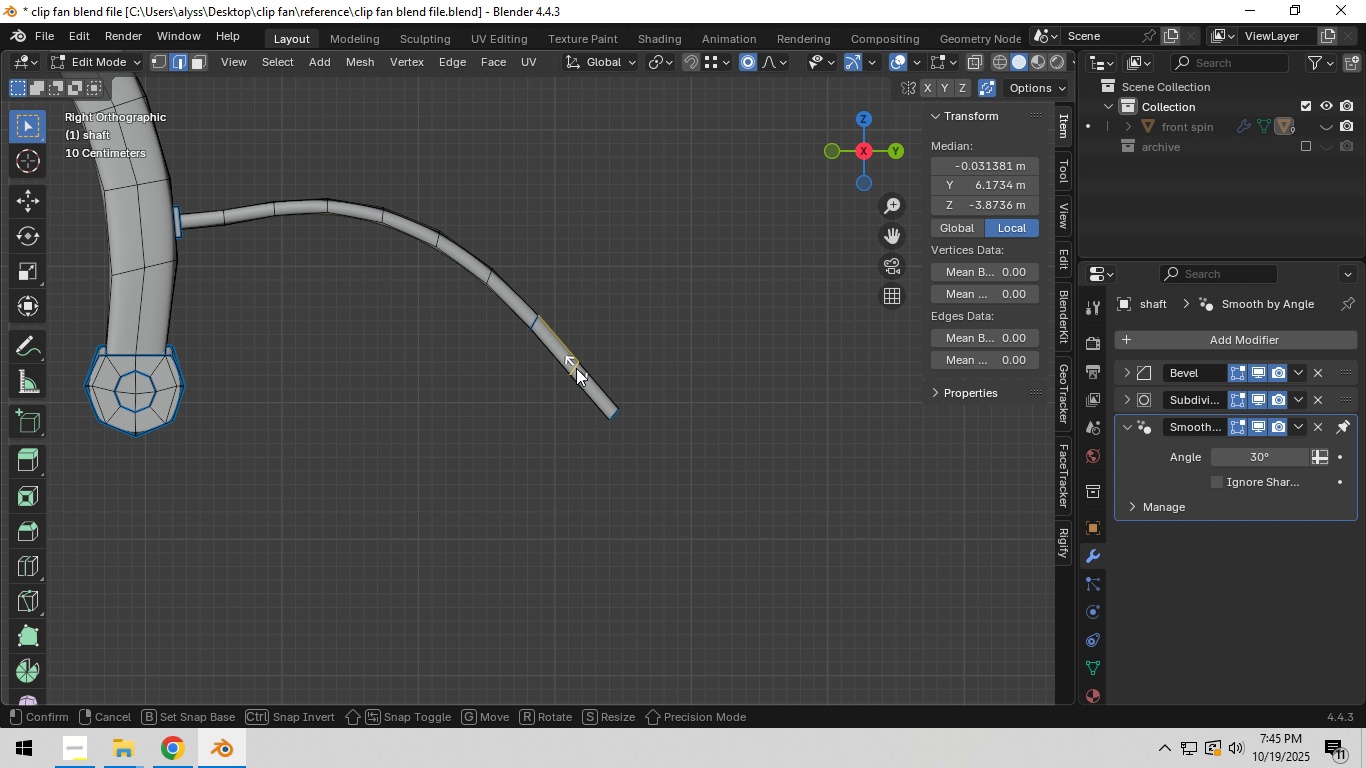 
left_click([576, 368])
 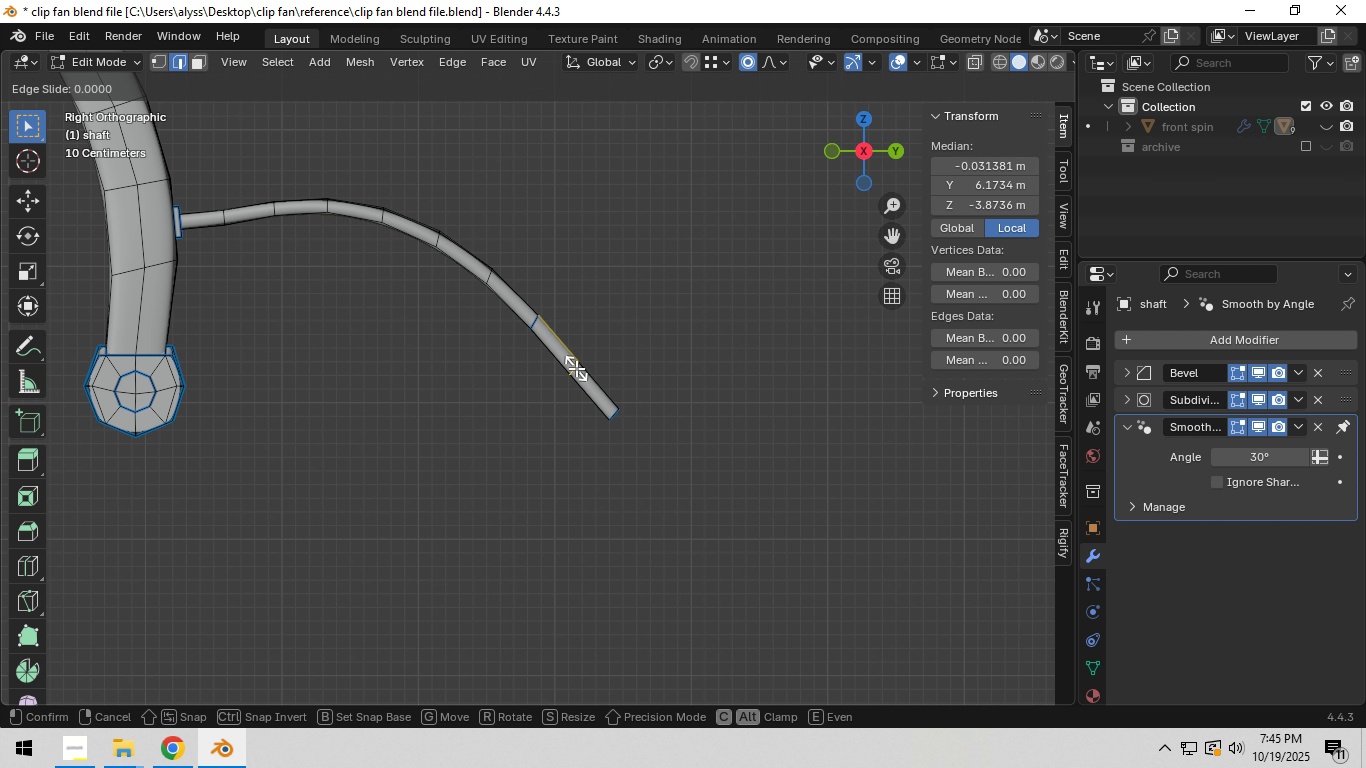 
right_click([576, 368])
 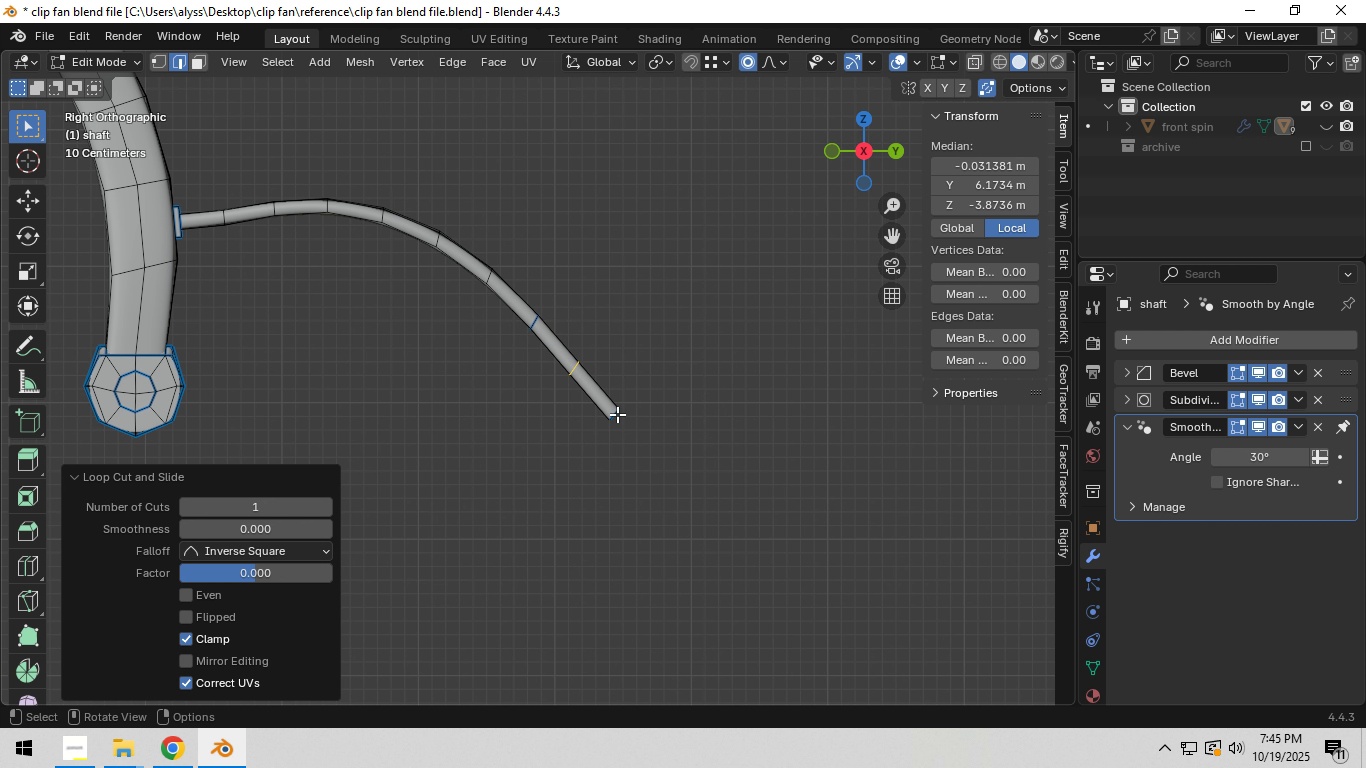 
type(zr)
 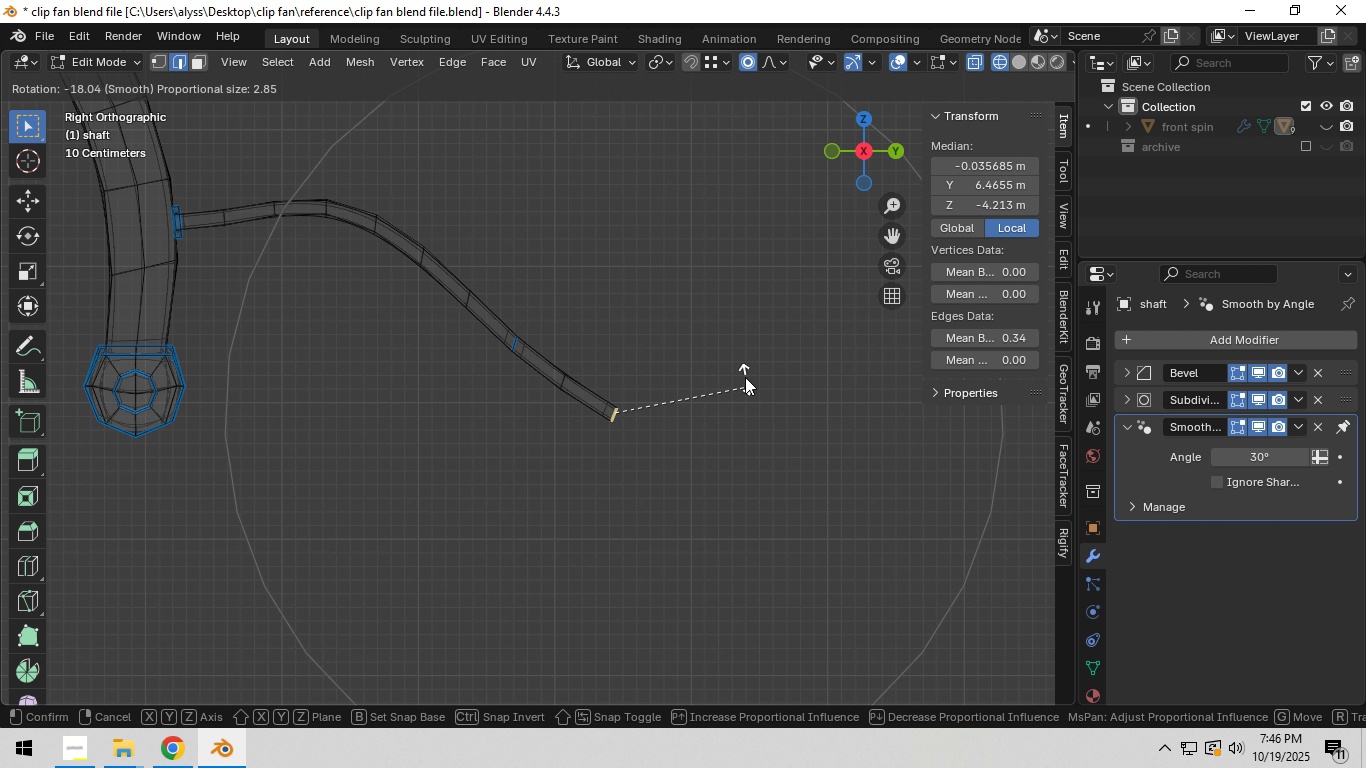 
left_click_drag(start_coordinate=[600, 397], to_coordinate=[661, 432])
 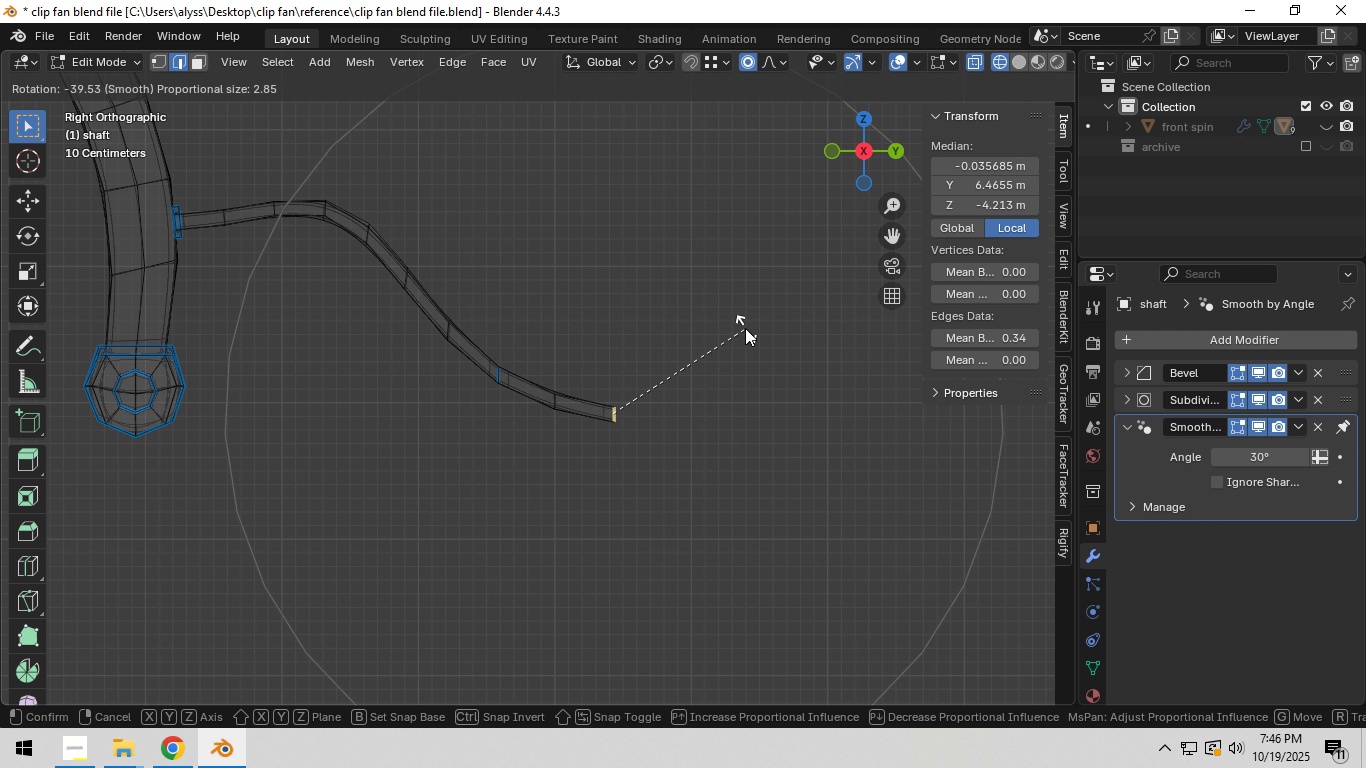 
left_click([744, 325])
 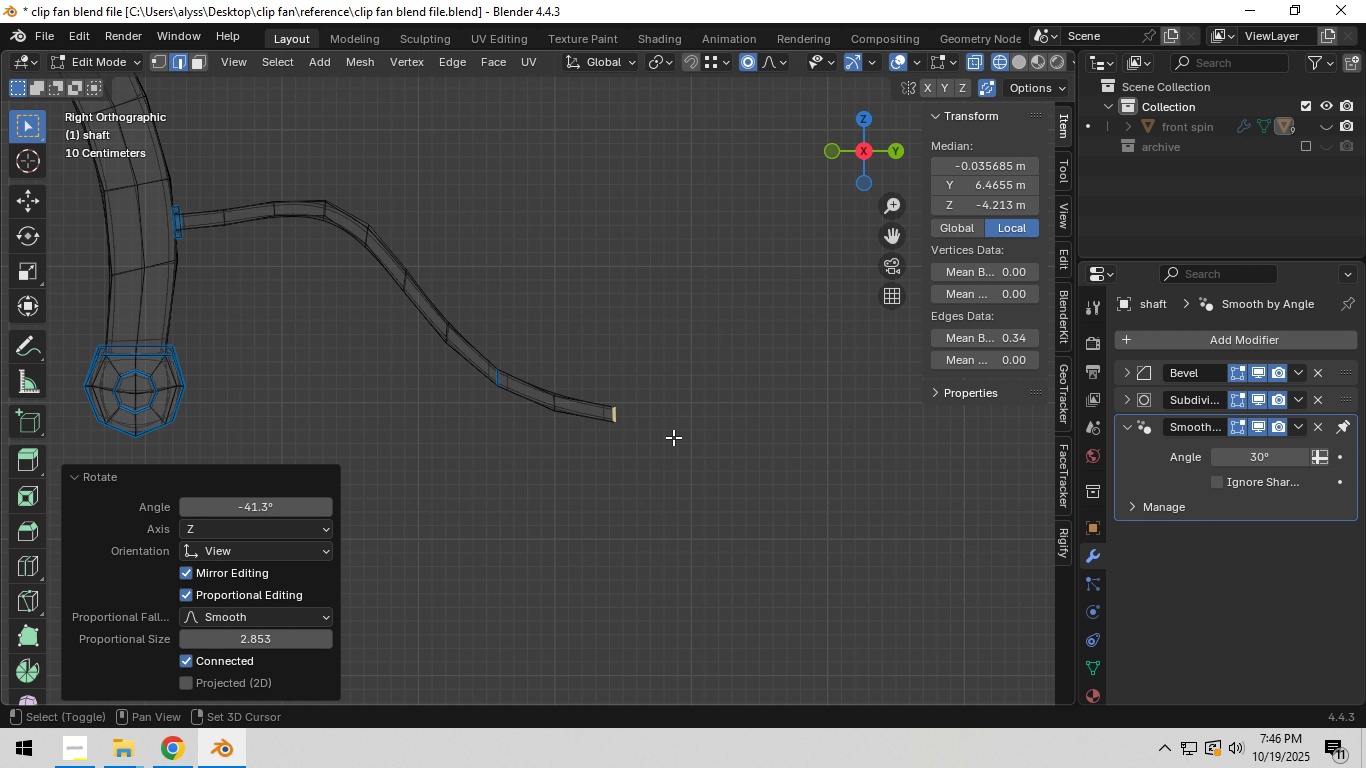 
hold_key(key=ShiftLeft, duration=0.37)
 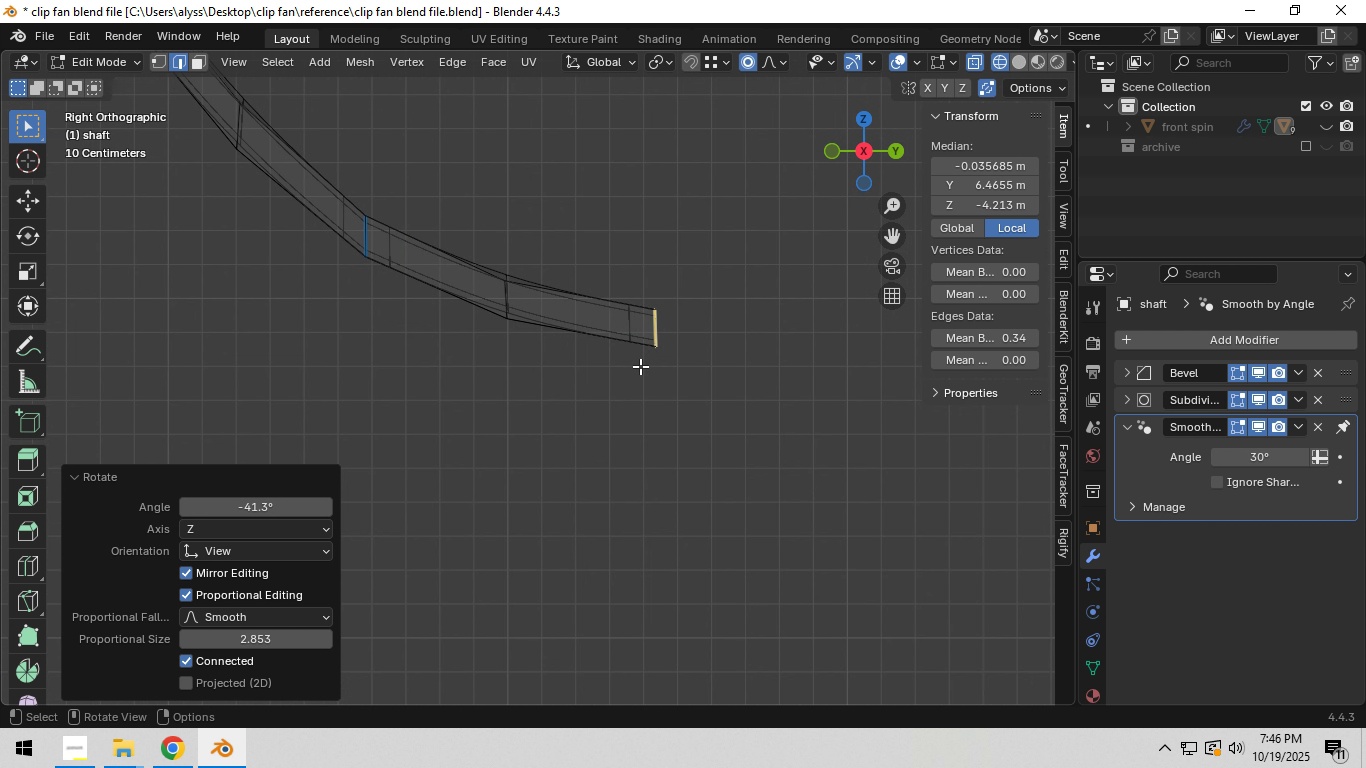 
scroll: coordinate [640, 366], scroll_direction: up, amount: 5.0
 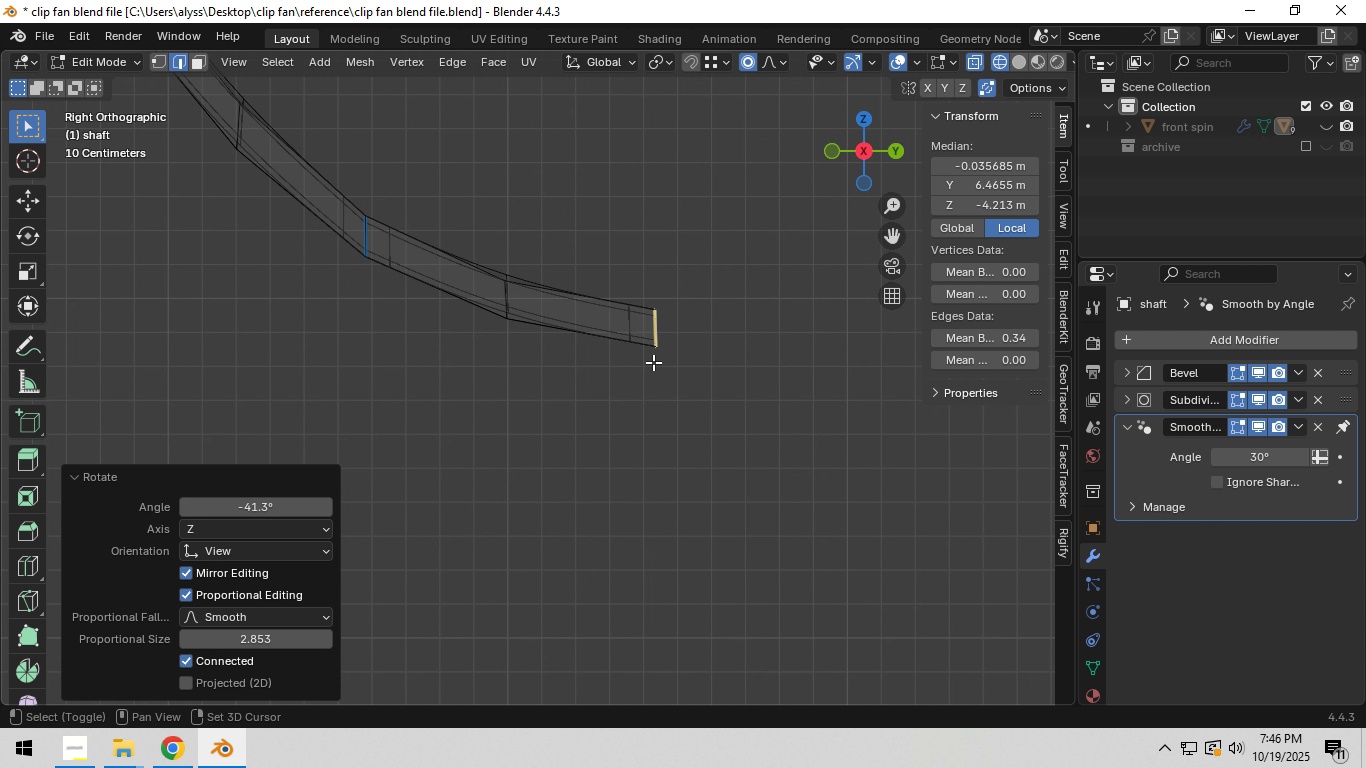 
key(Shift+ShiftLeft)
 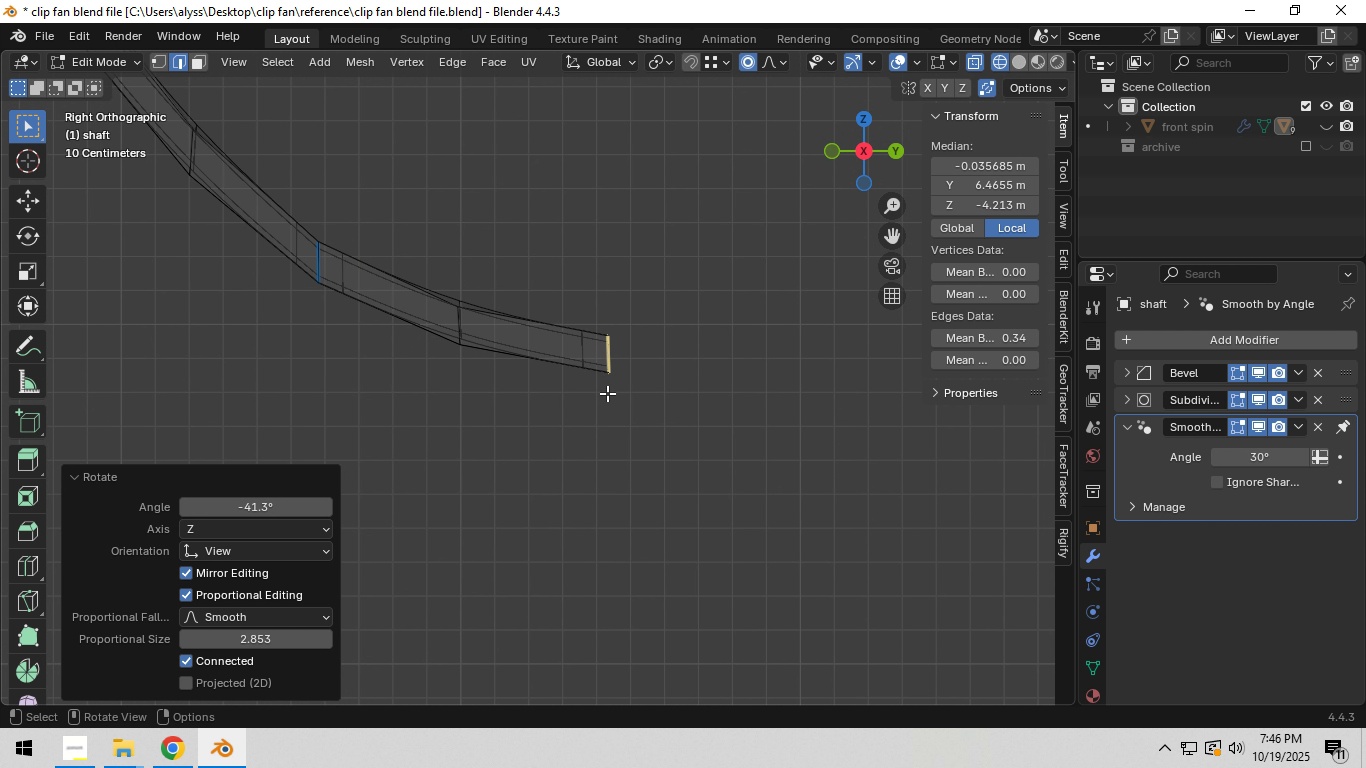 
scroll: coordinate [607, 393], scroll_direction: up, amount: 5.0
 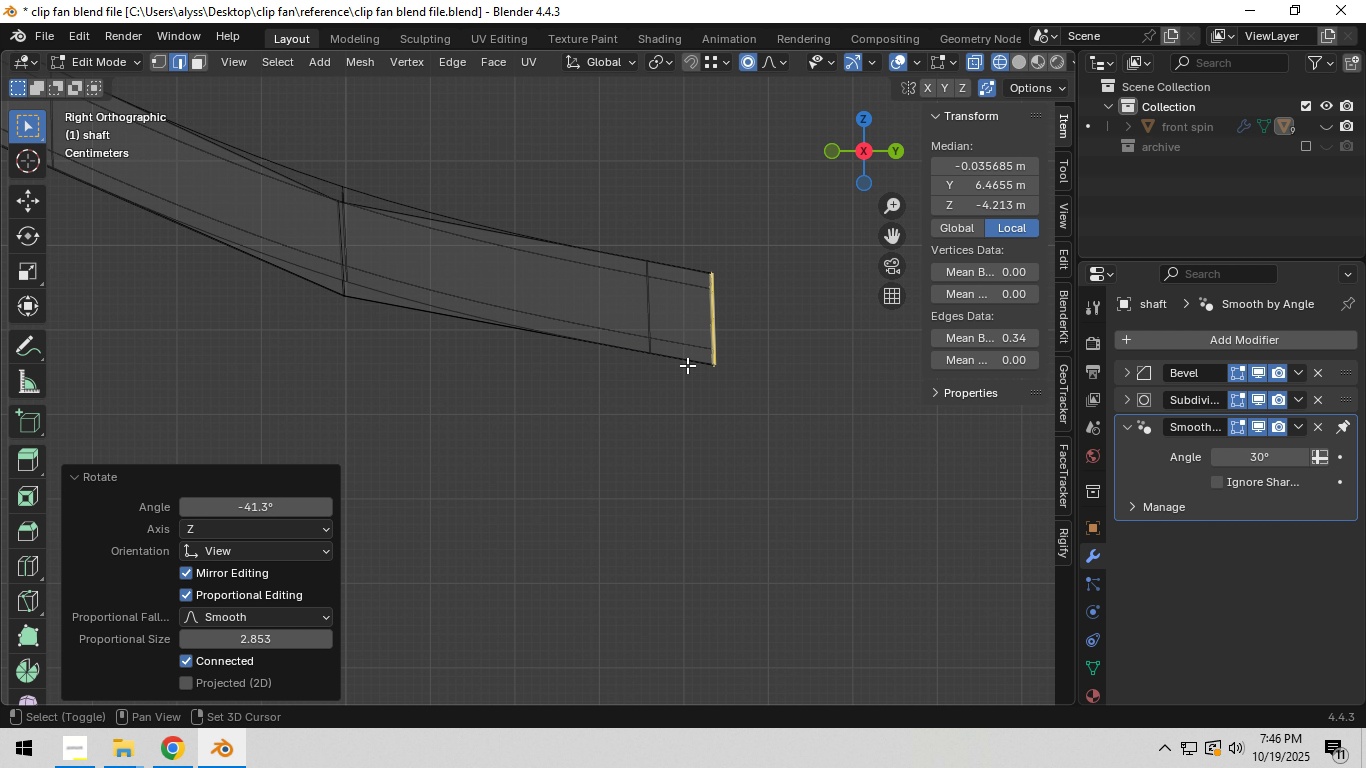 
hold_key(key=ShiftLeft, duration=0.34)
 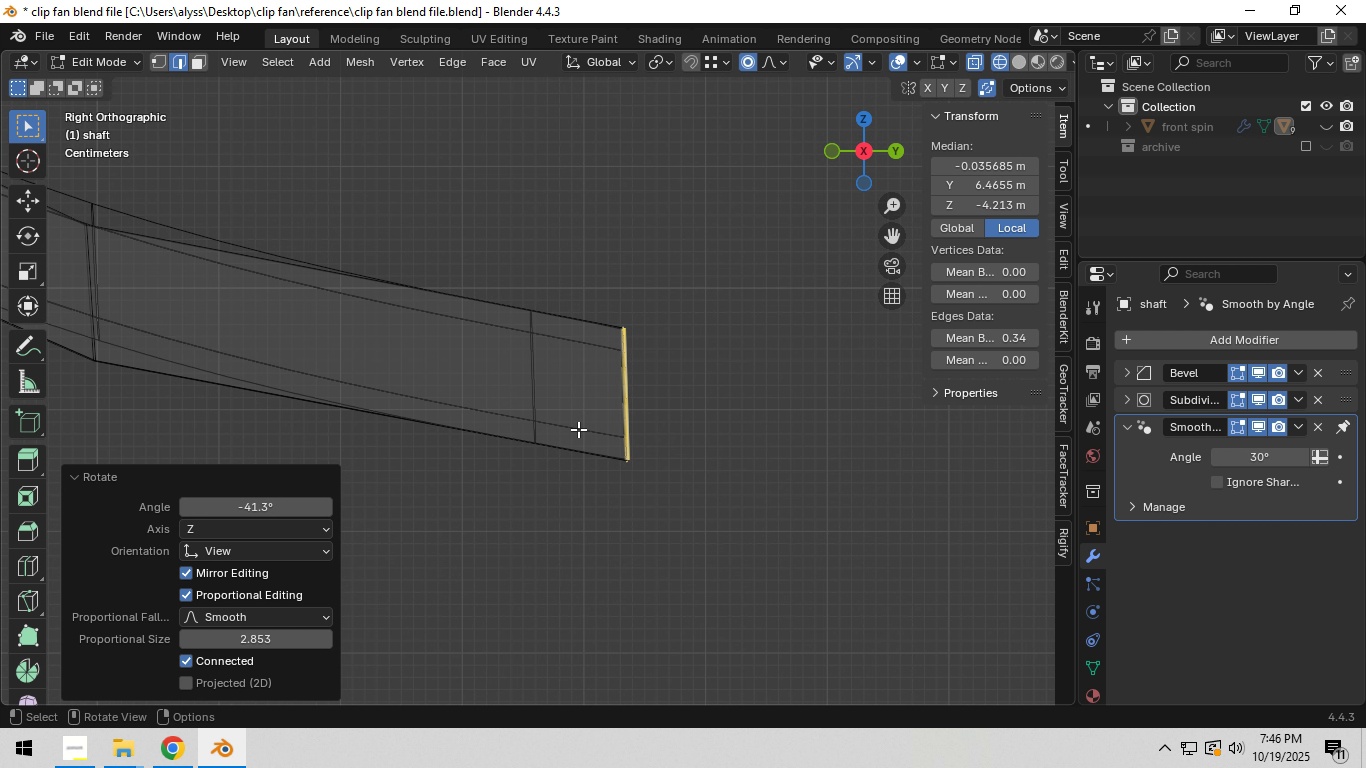 
scroll: coordinate [578, 428], scroll_direction: up, amount: 5.0
 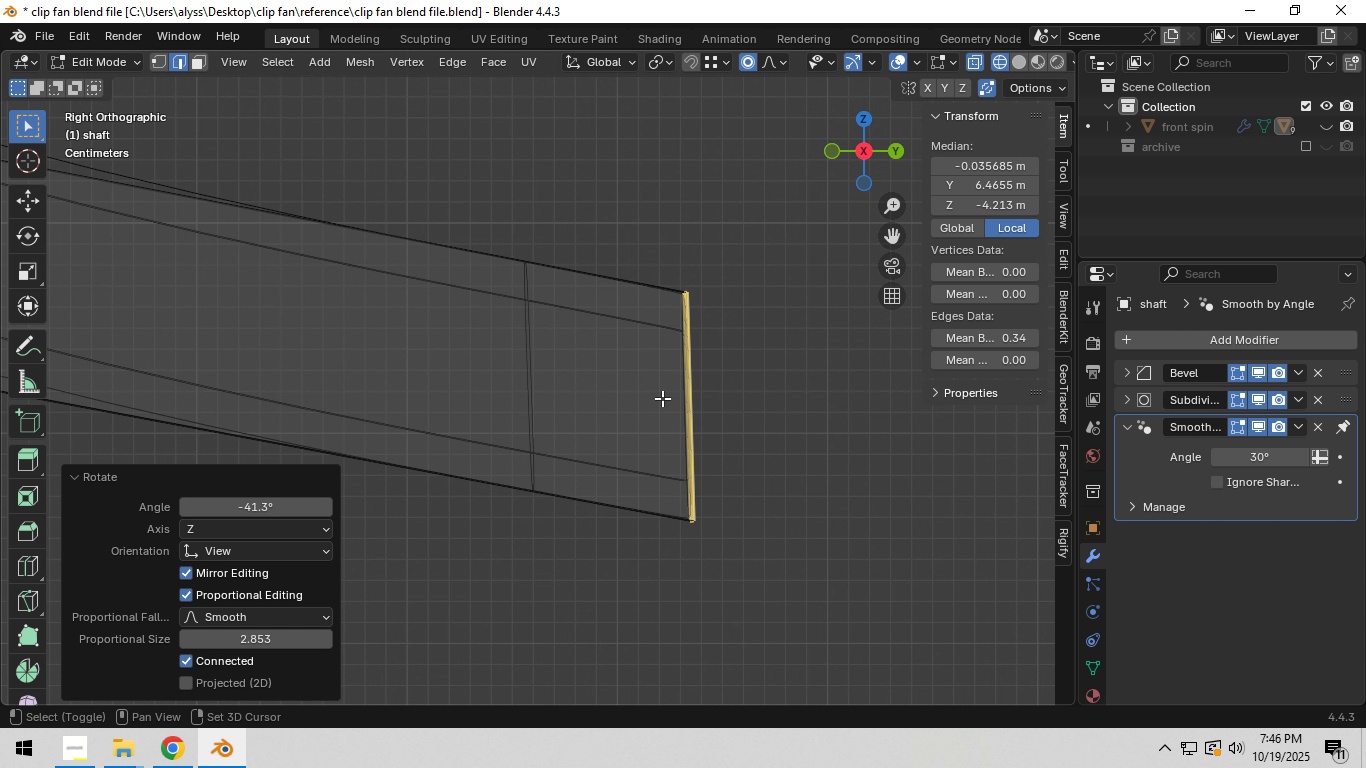 
hold_key(key=ShiftLeft, duration=0.32)
 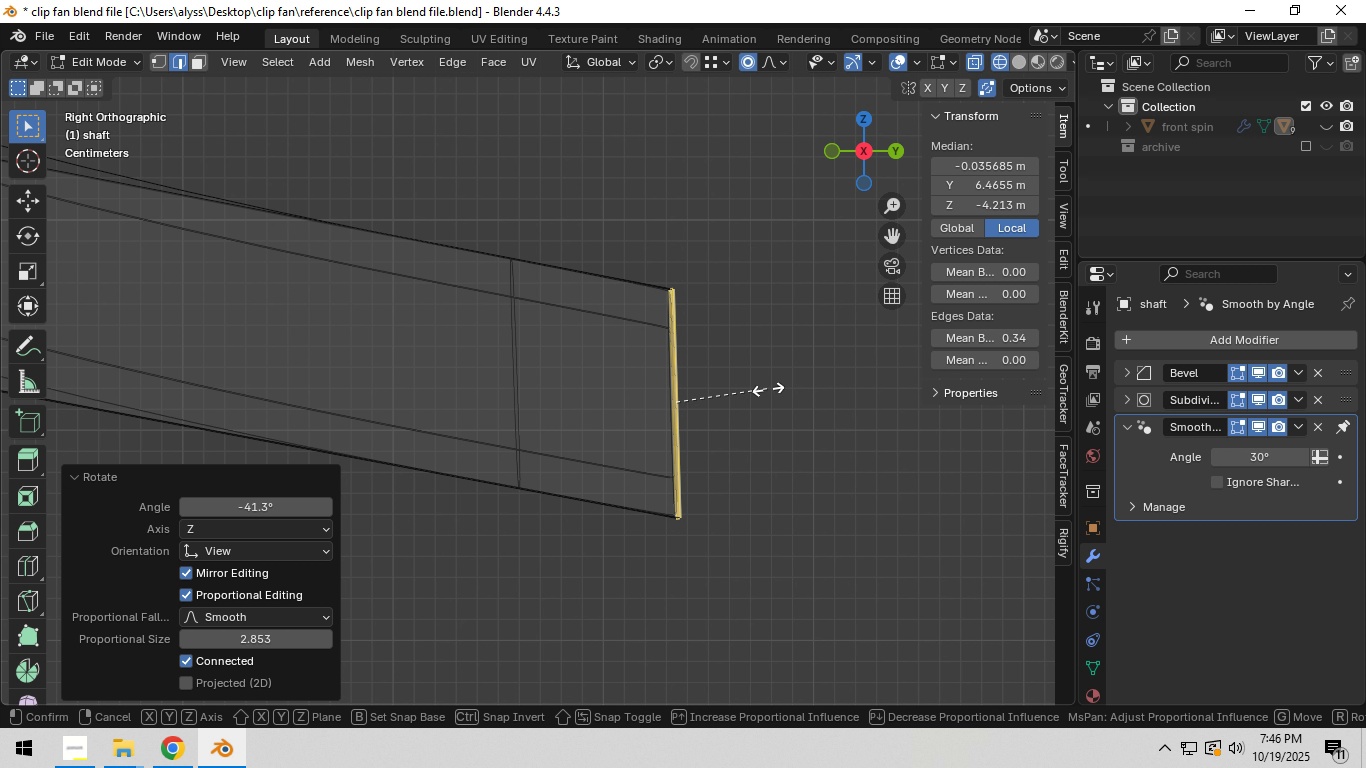 
type(sy0)
 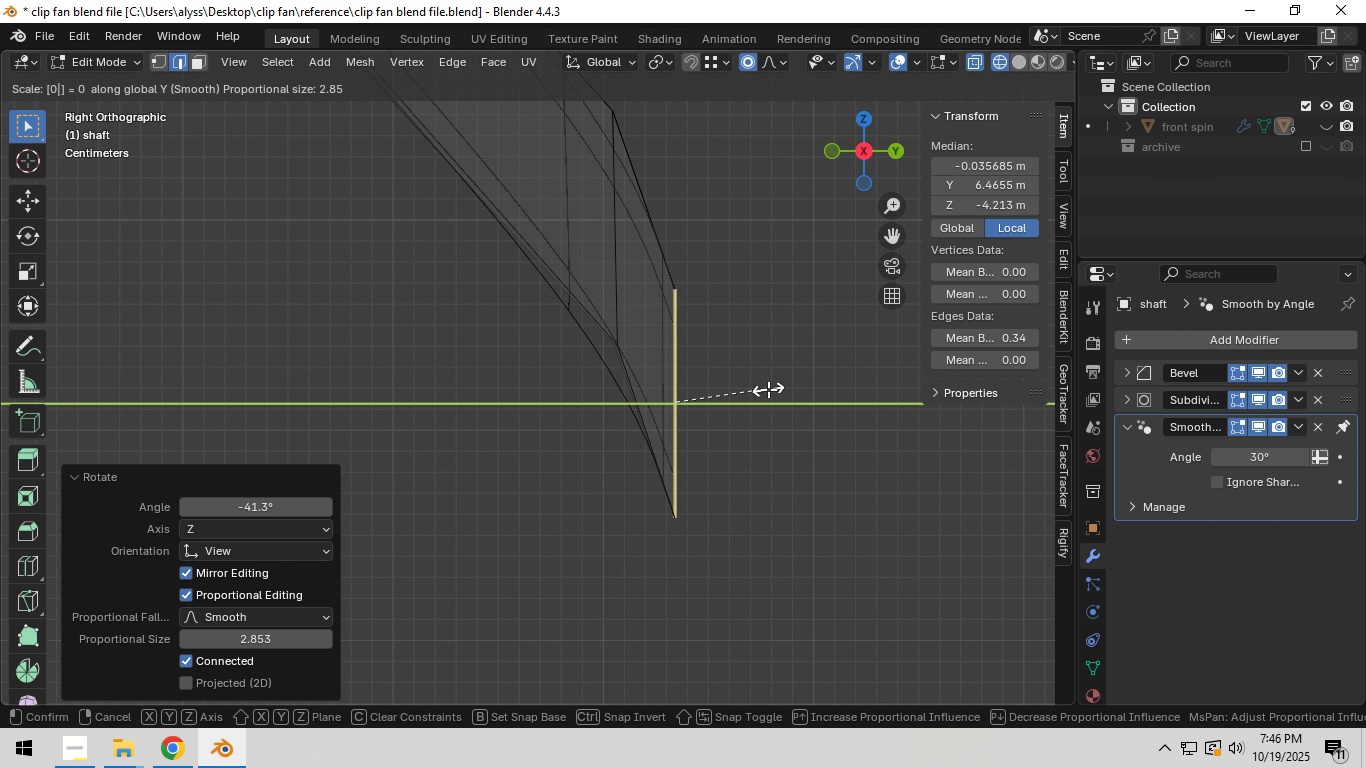 
right_click([768, 389])
 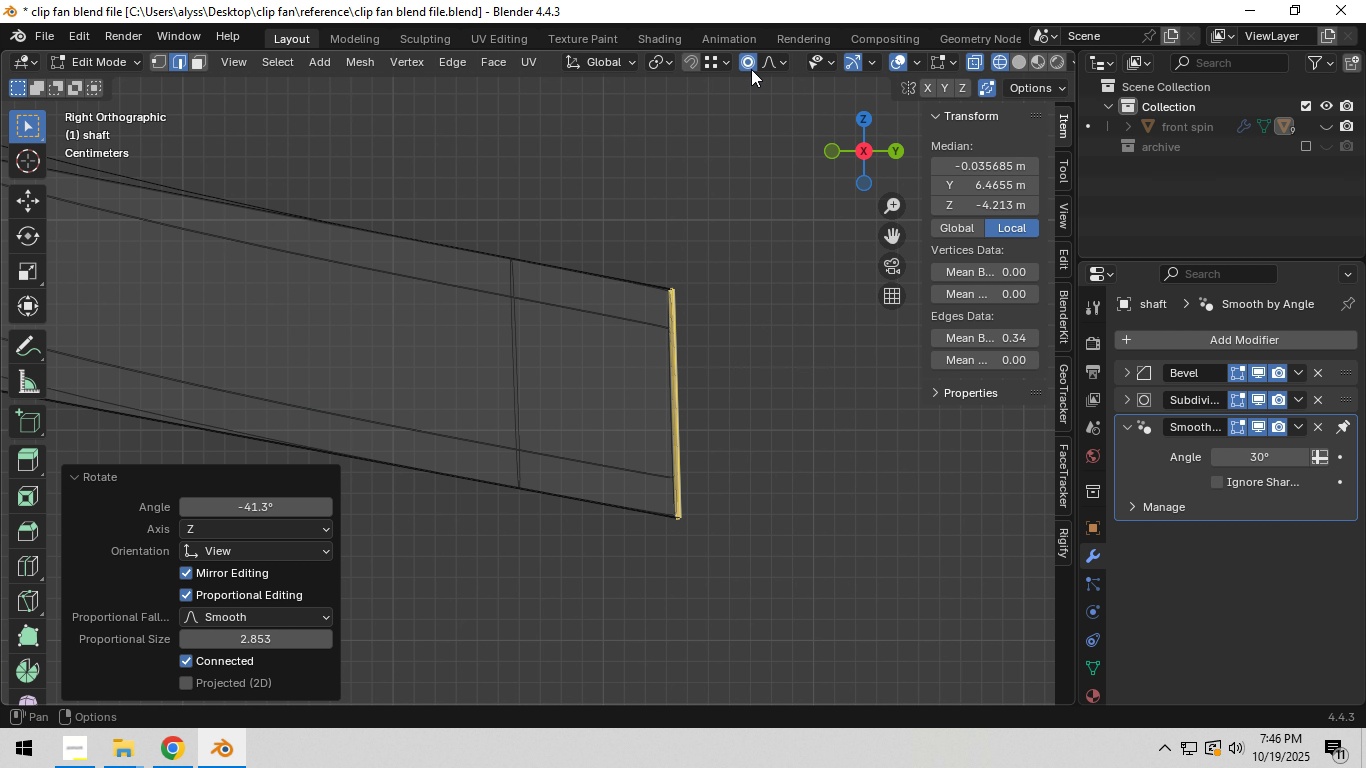 
left_click([755, 67])
 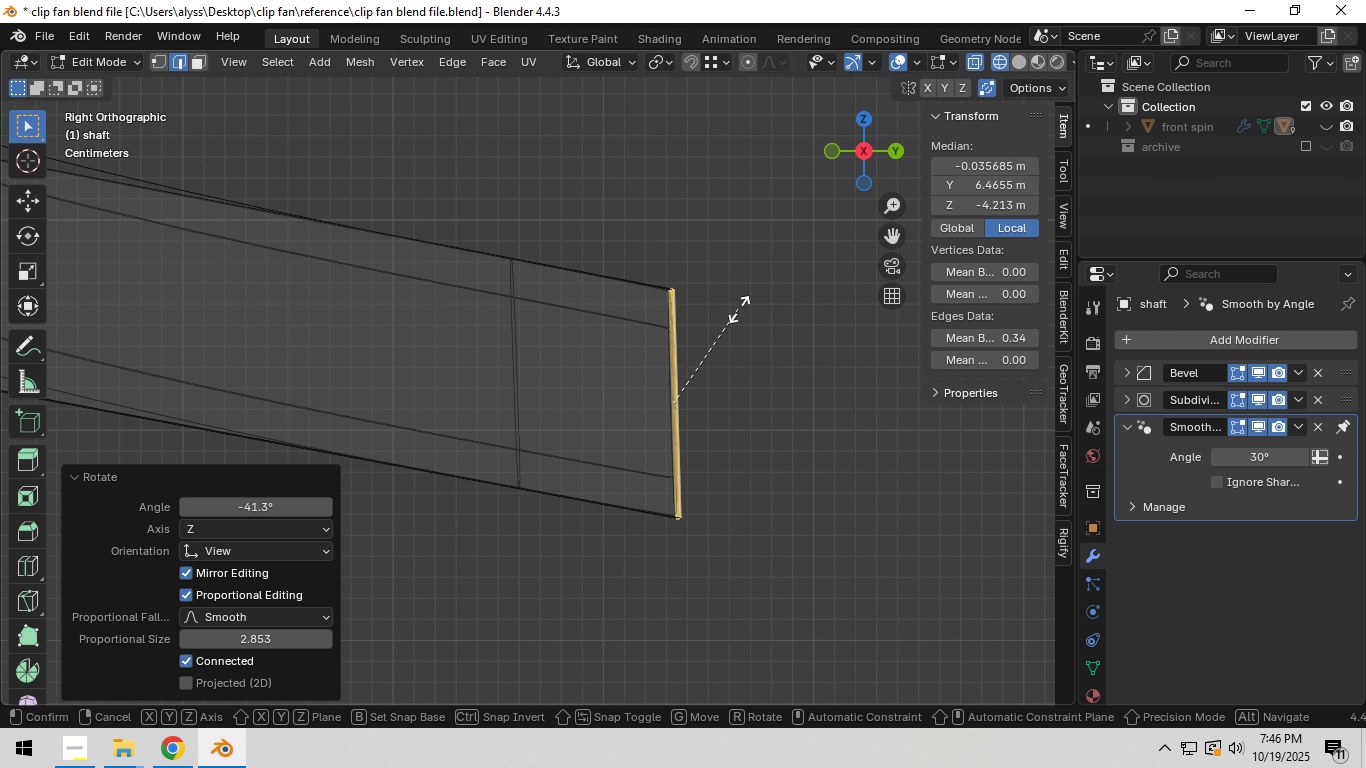 
type(sy0)
key(NumpadEnter)
type(z)
key(Tab)
 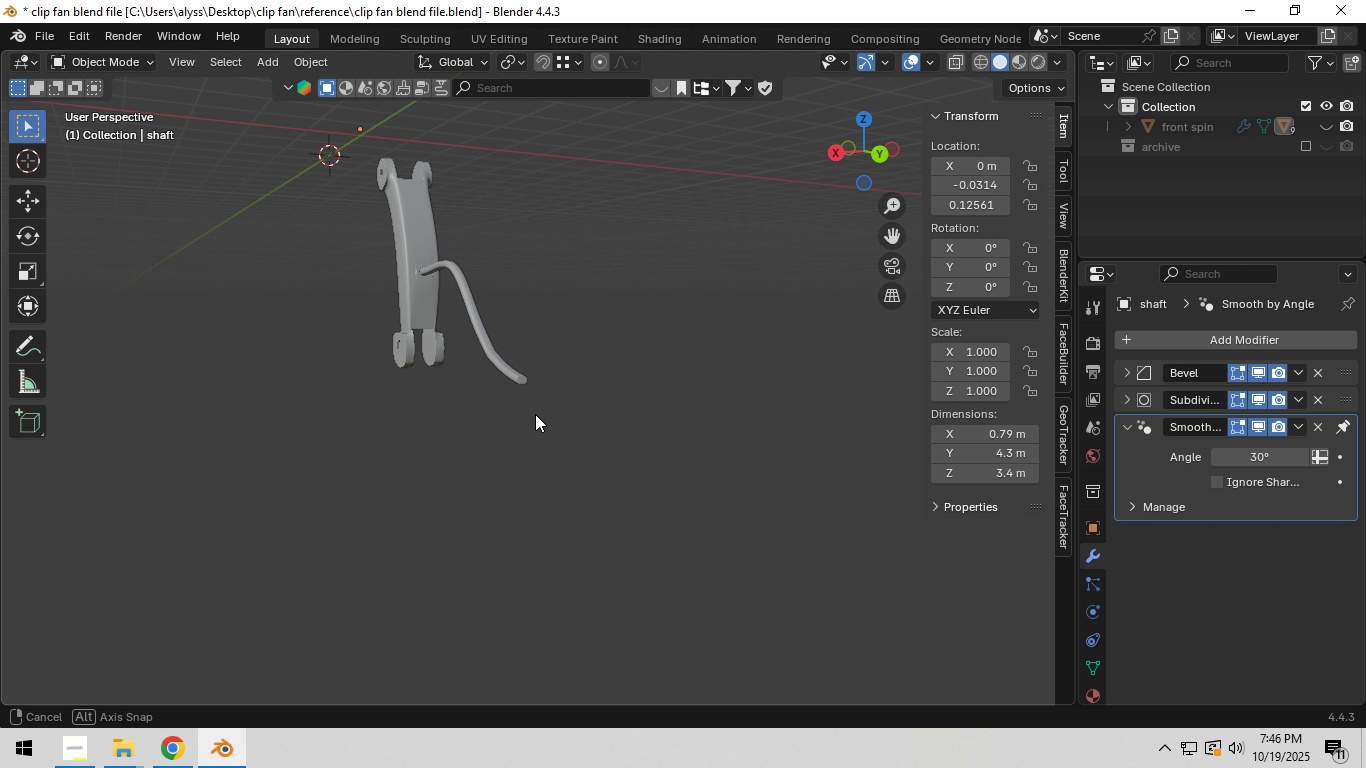 
scroll: coordinate [754, 367], scroll_direction: down, amount: 9.0
 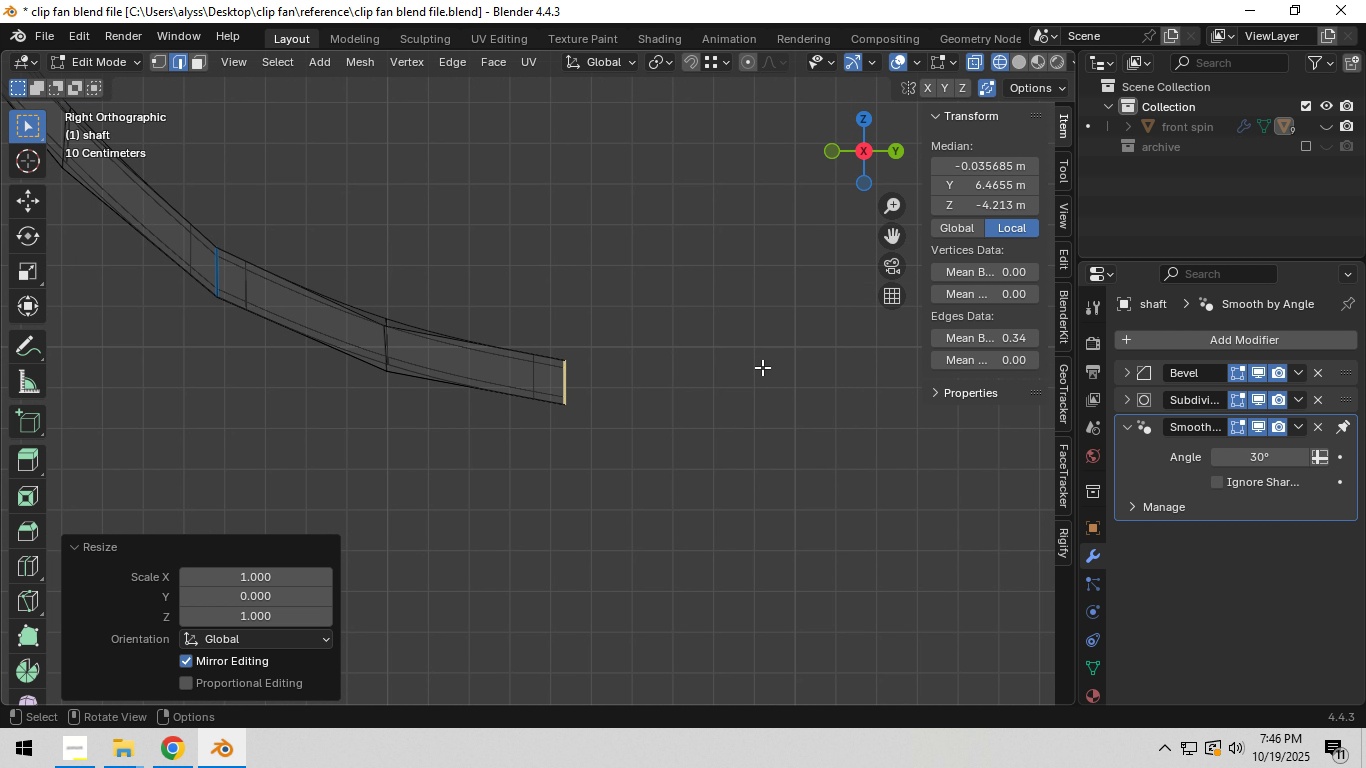 
left_click_drag(start_coordinate=[762, 367], to_coordinate=[760, 372])
 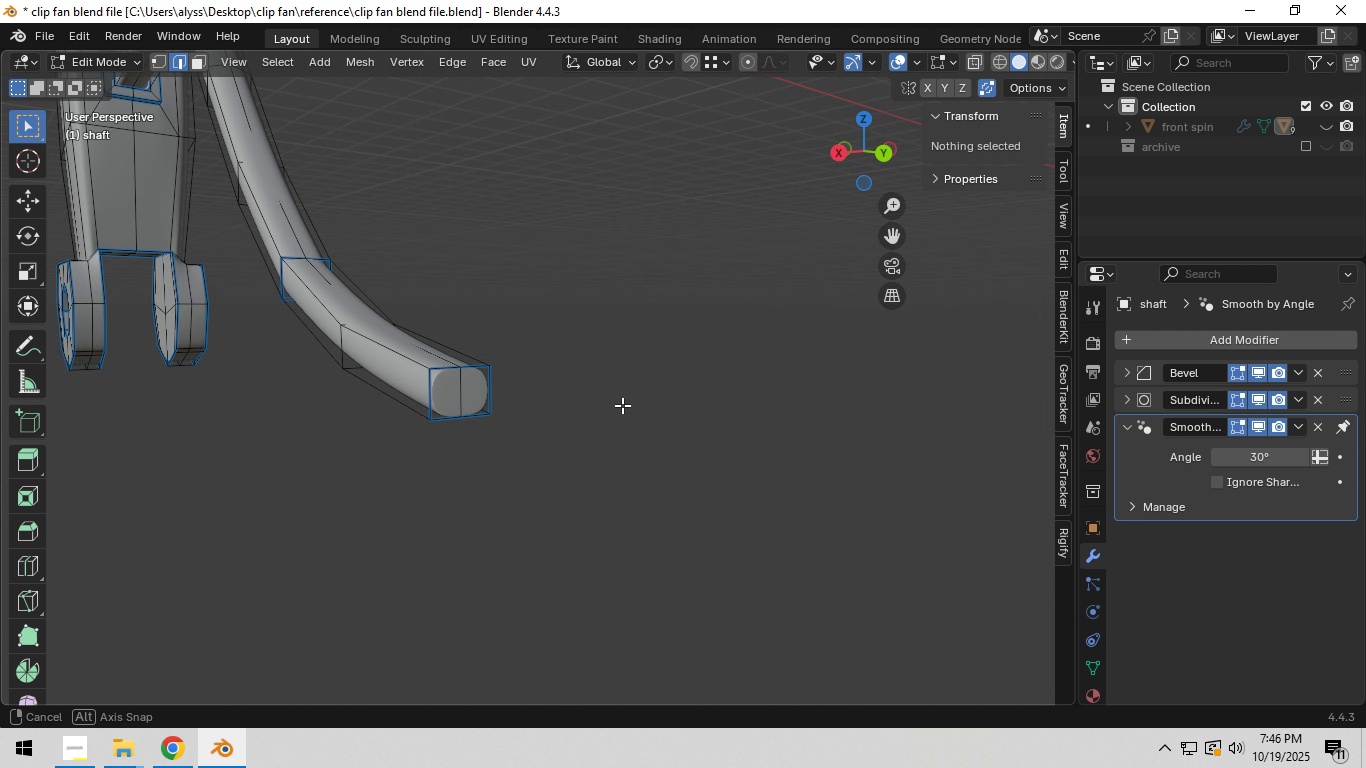 
scroll: coordinate [547, 413], scroll_direction: down, amount: 9.0
 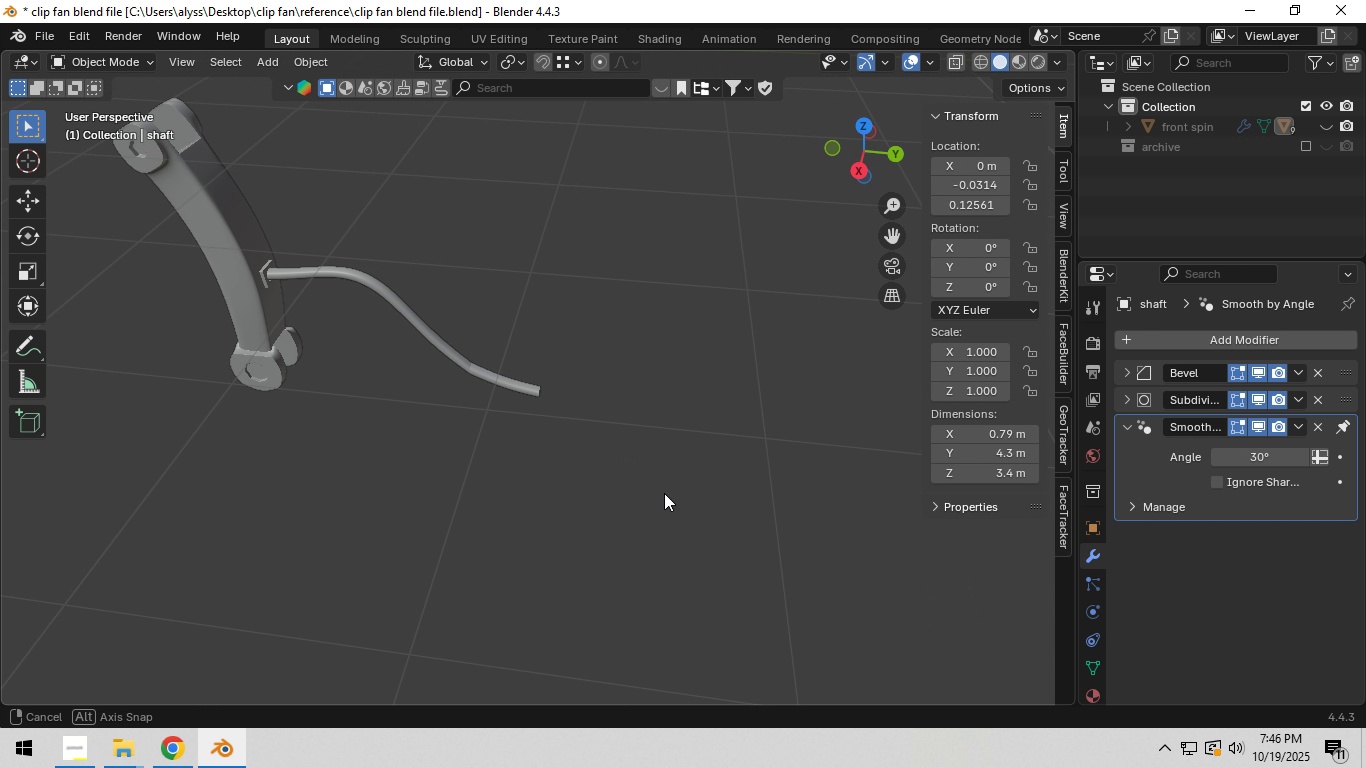 
scroll: coordinate [565, 480], scroll_direction: up, amount: 11.0
 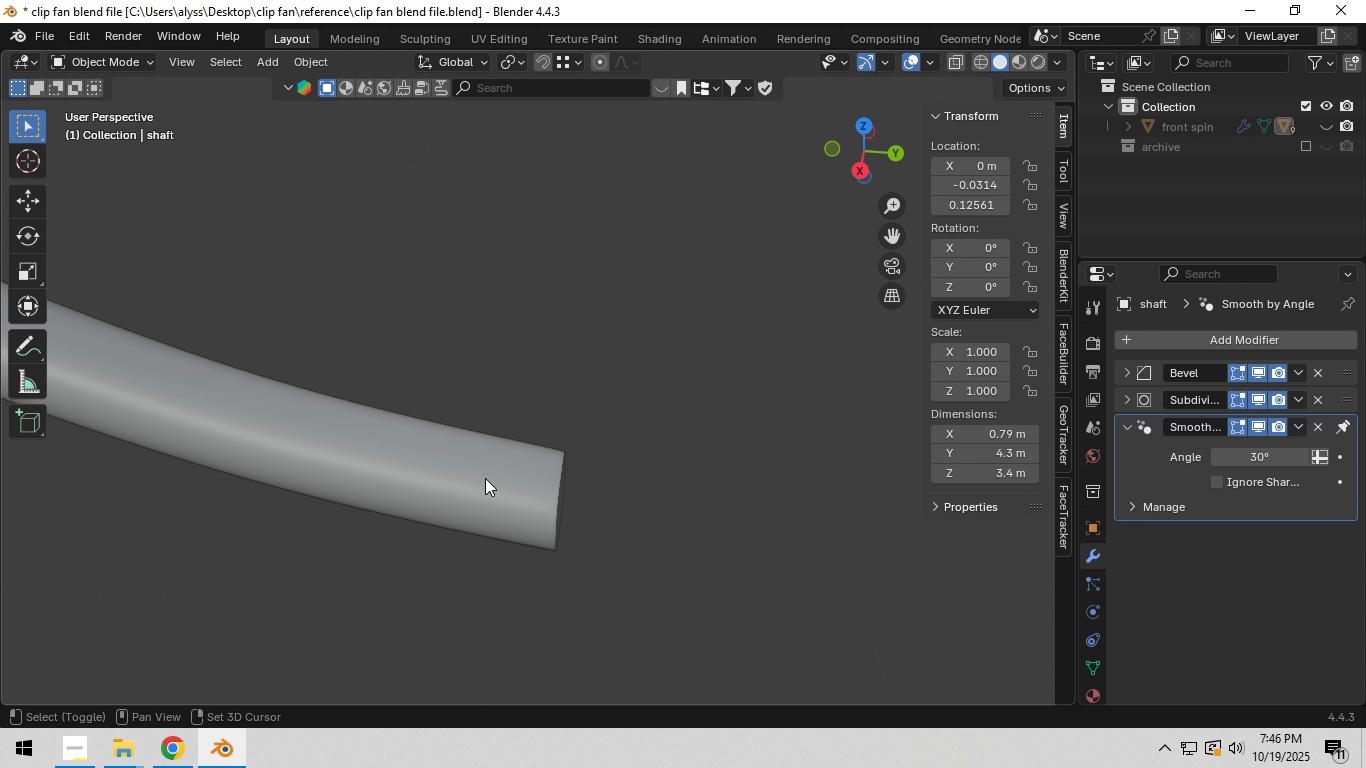 
hold_key(key=ShiftLeft, duration=0.68)
 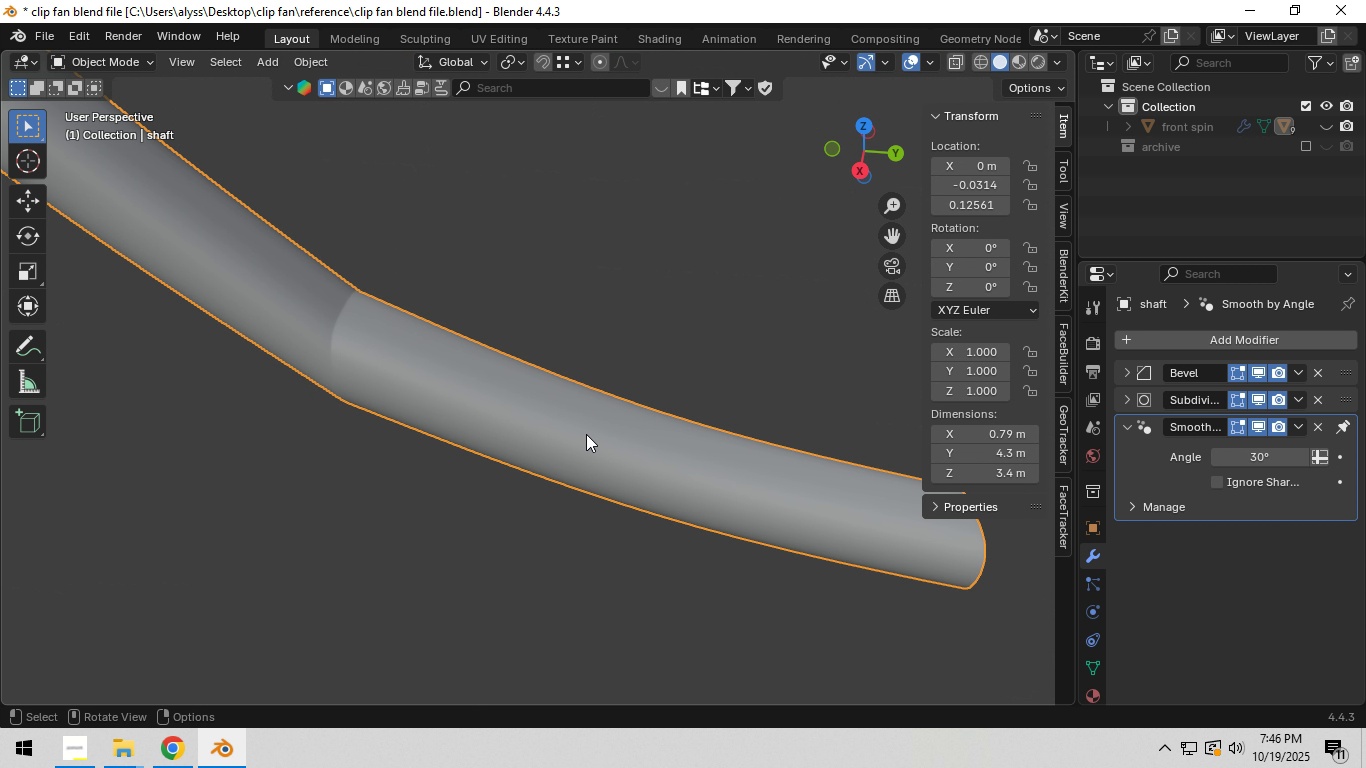 
left_click([587, 434])
 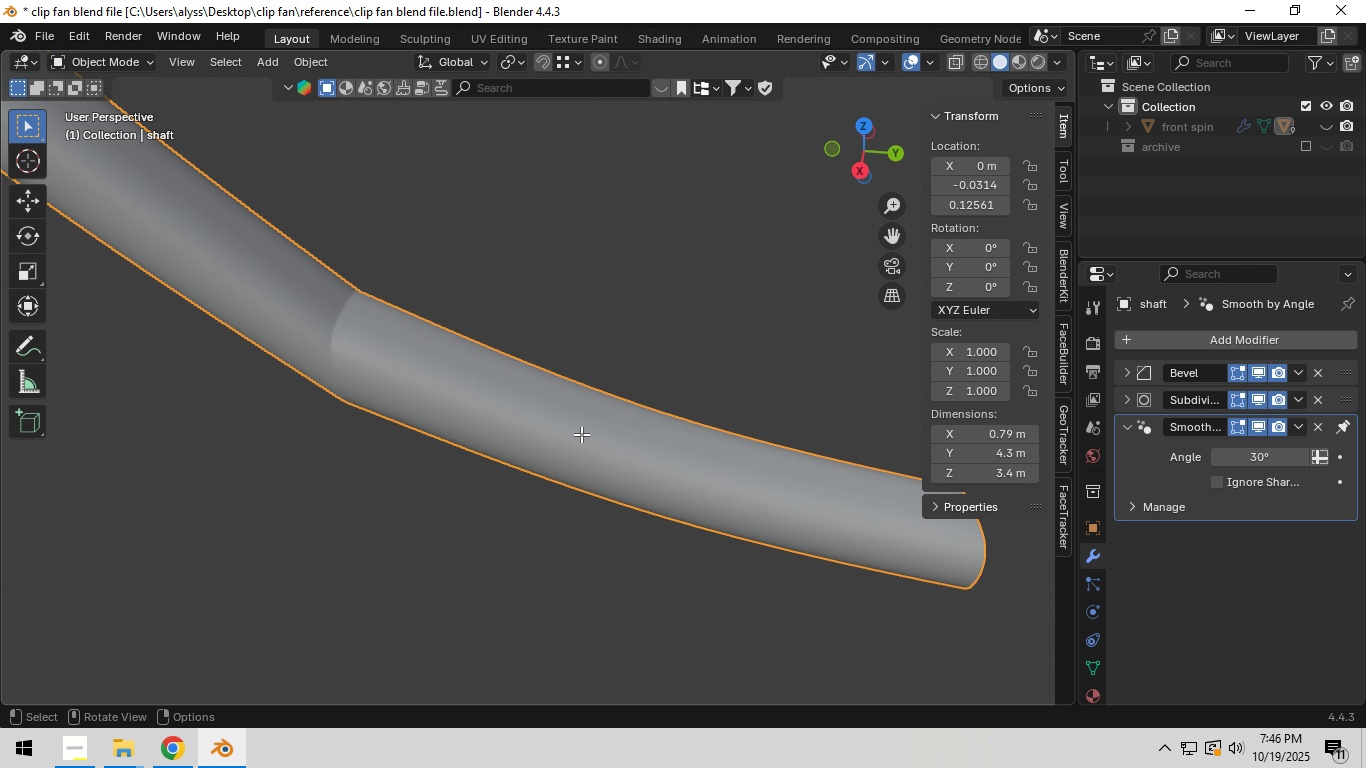 
key(Tab)
 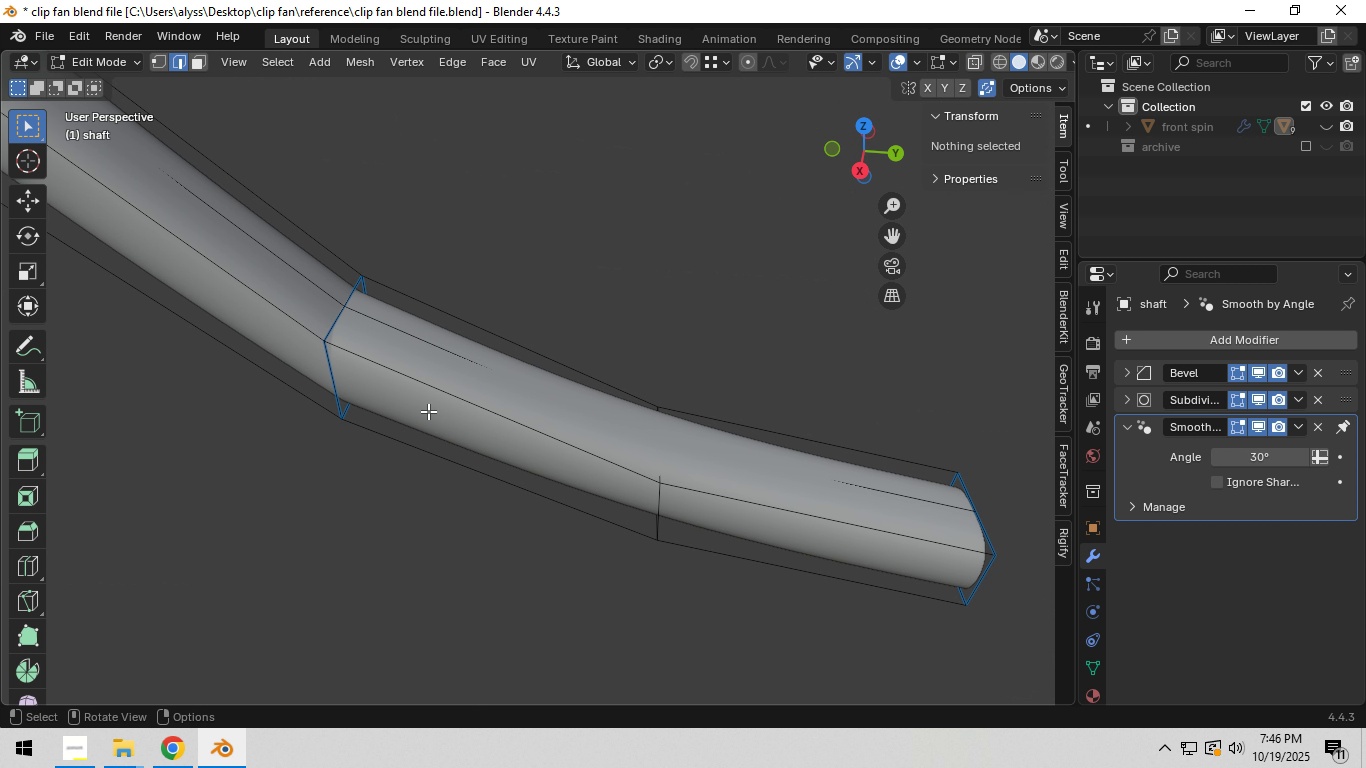 
key(Shift+ShiftLeft)
 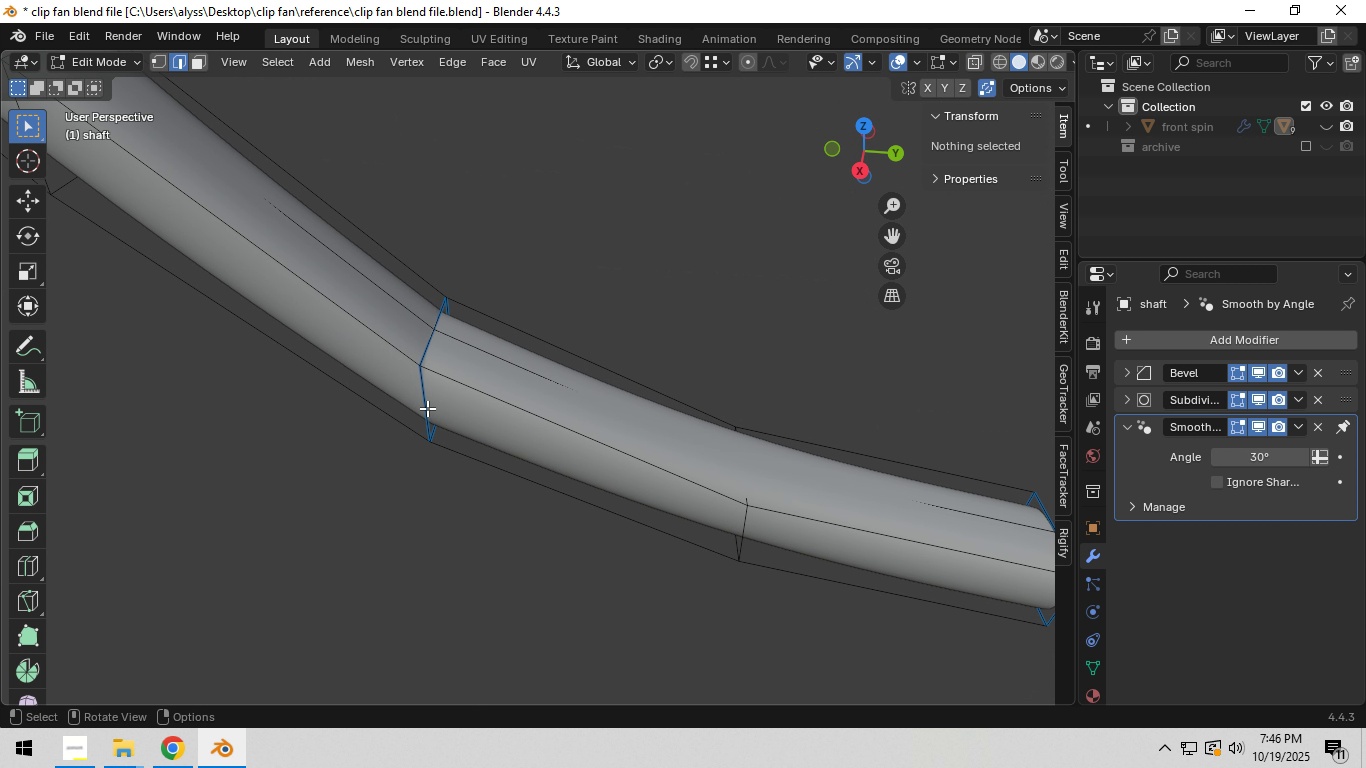 
hold_key(key=AltLeft, duration=0.8)
left_click([423, 406])
 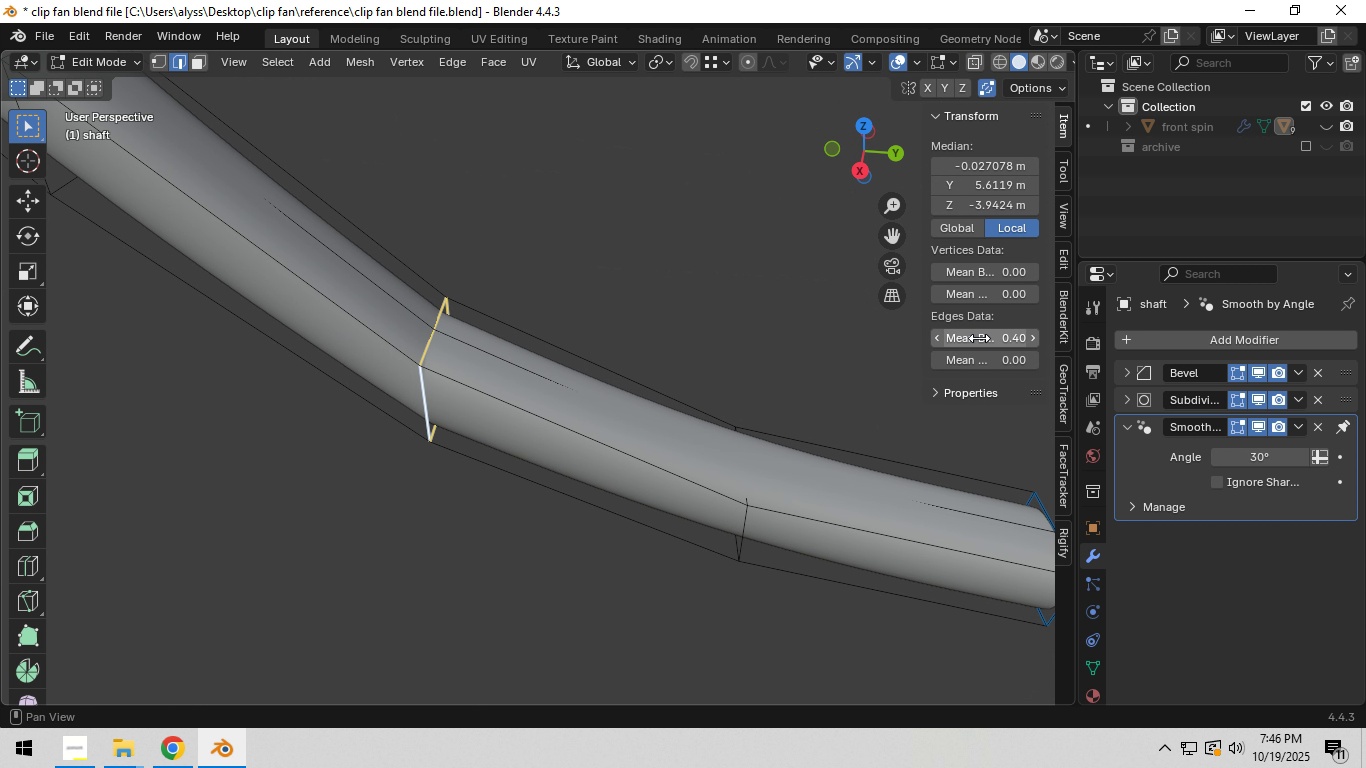 
left_click_drag(start_coordinate=[989, 338], to_coordinate=[678, 349])
 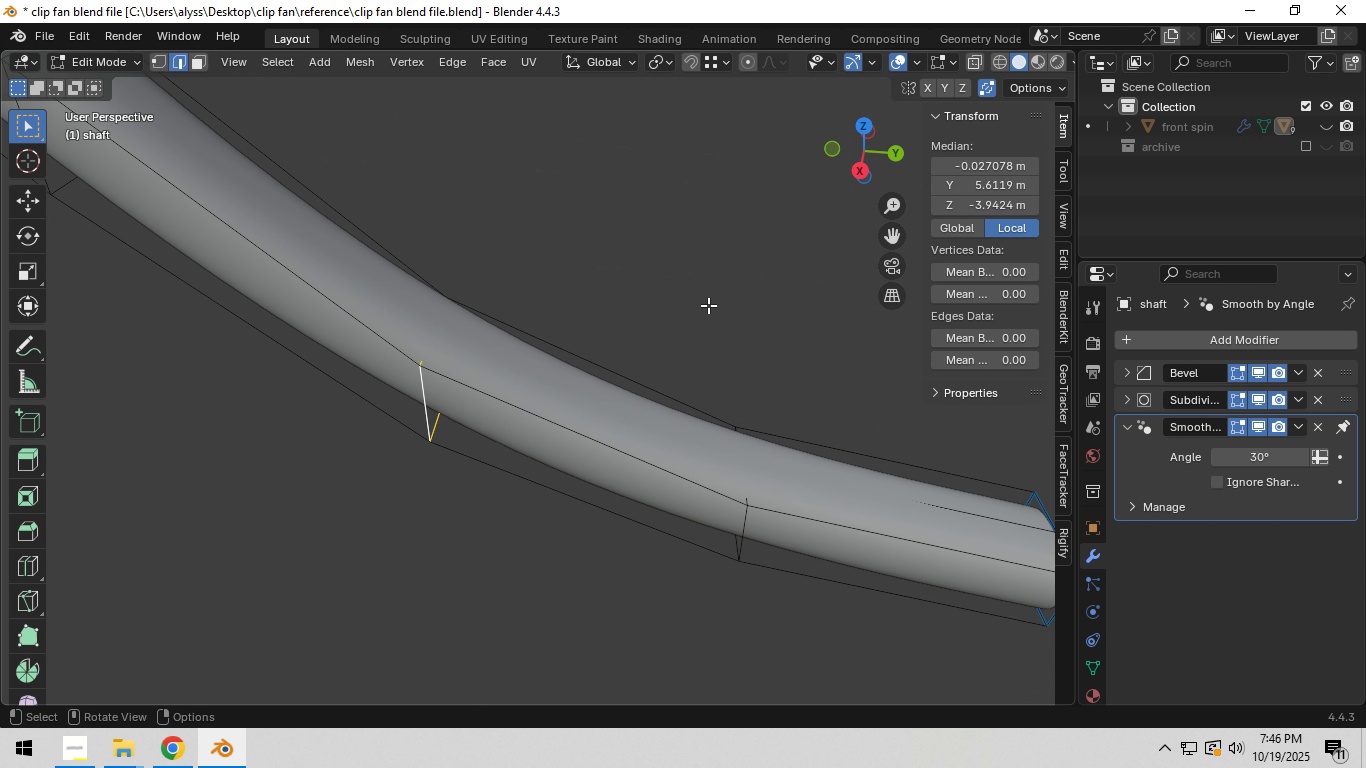 
left_click([708, 305])
 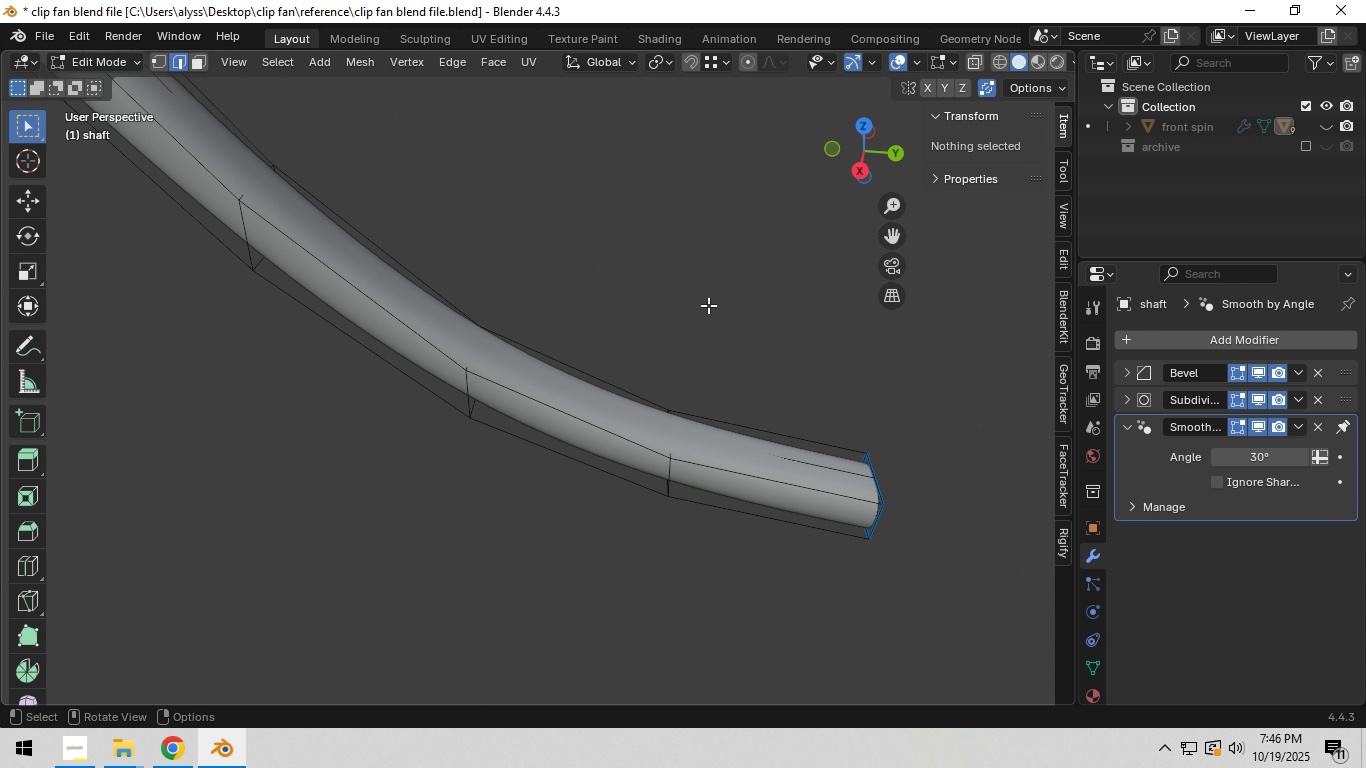 
scroll: coordinate [708, 305], scroll_direction: down, amount: 10.0
 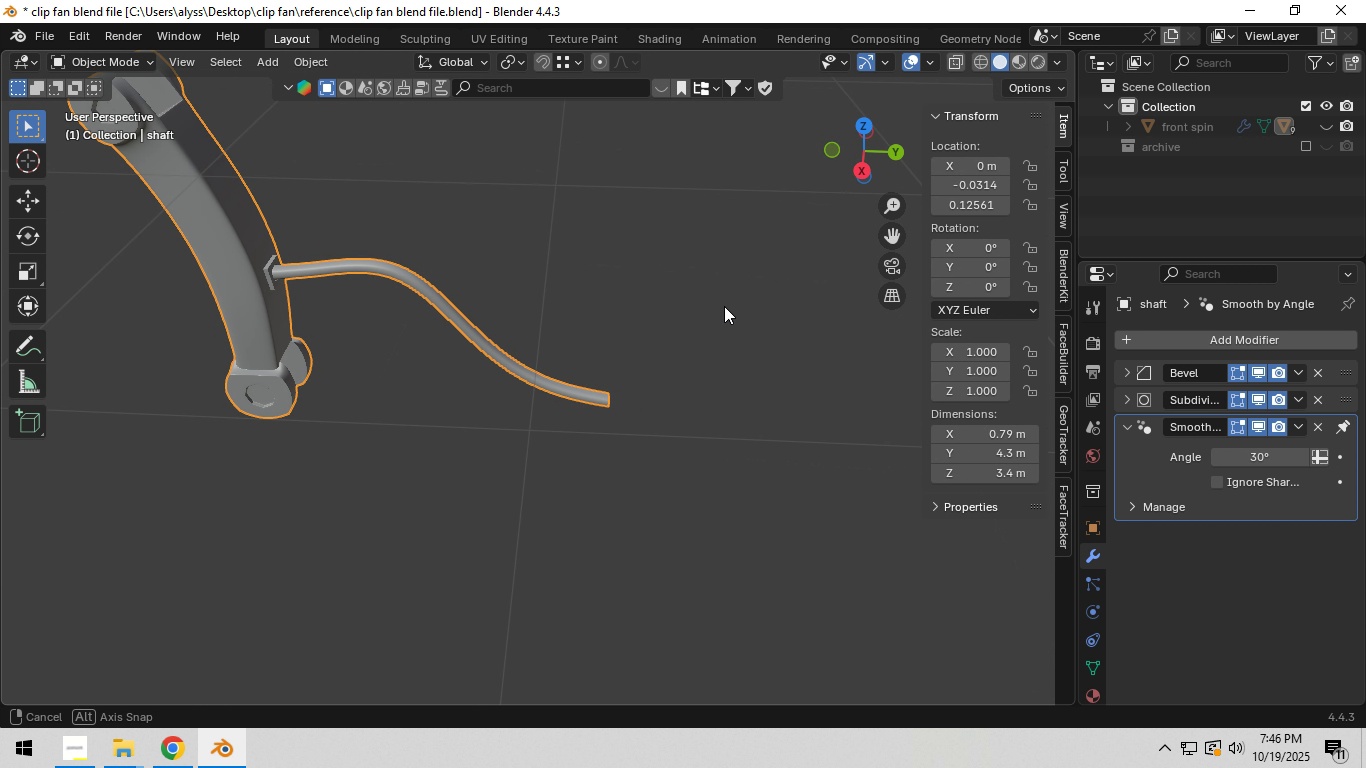 
key(Tab)
 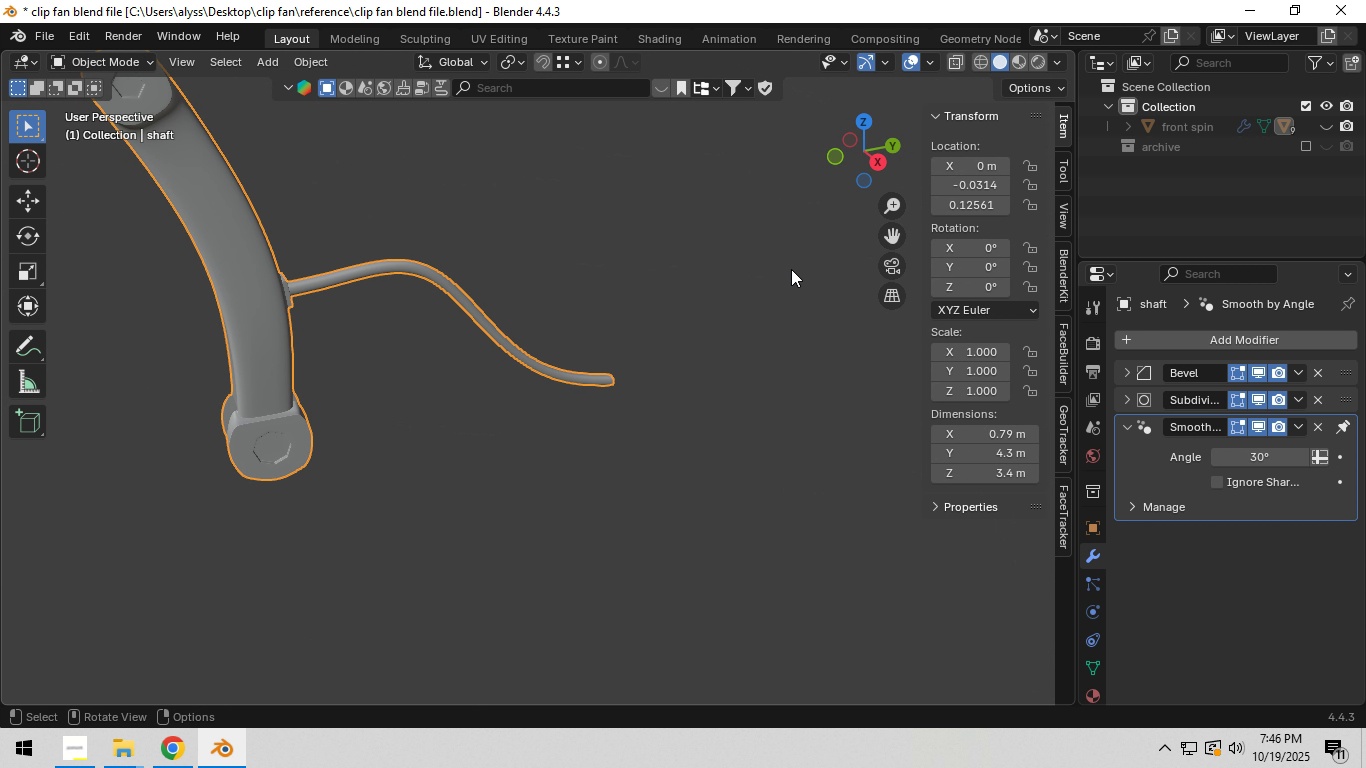 
key(Control+S)
 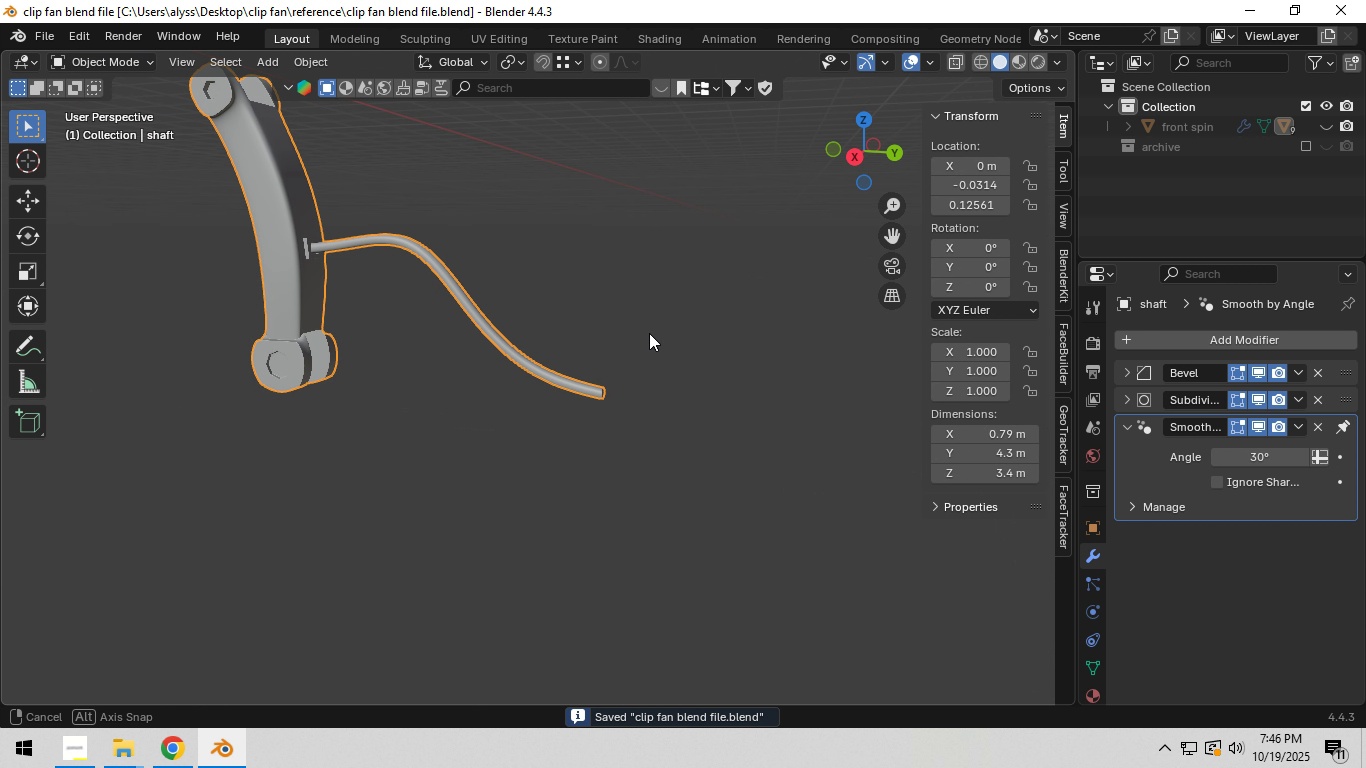 
scroll: coordinate [645, 347], scroll_direction: up, amount: 5.0
 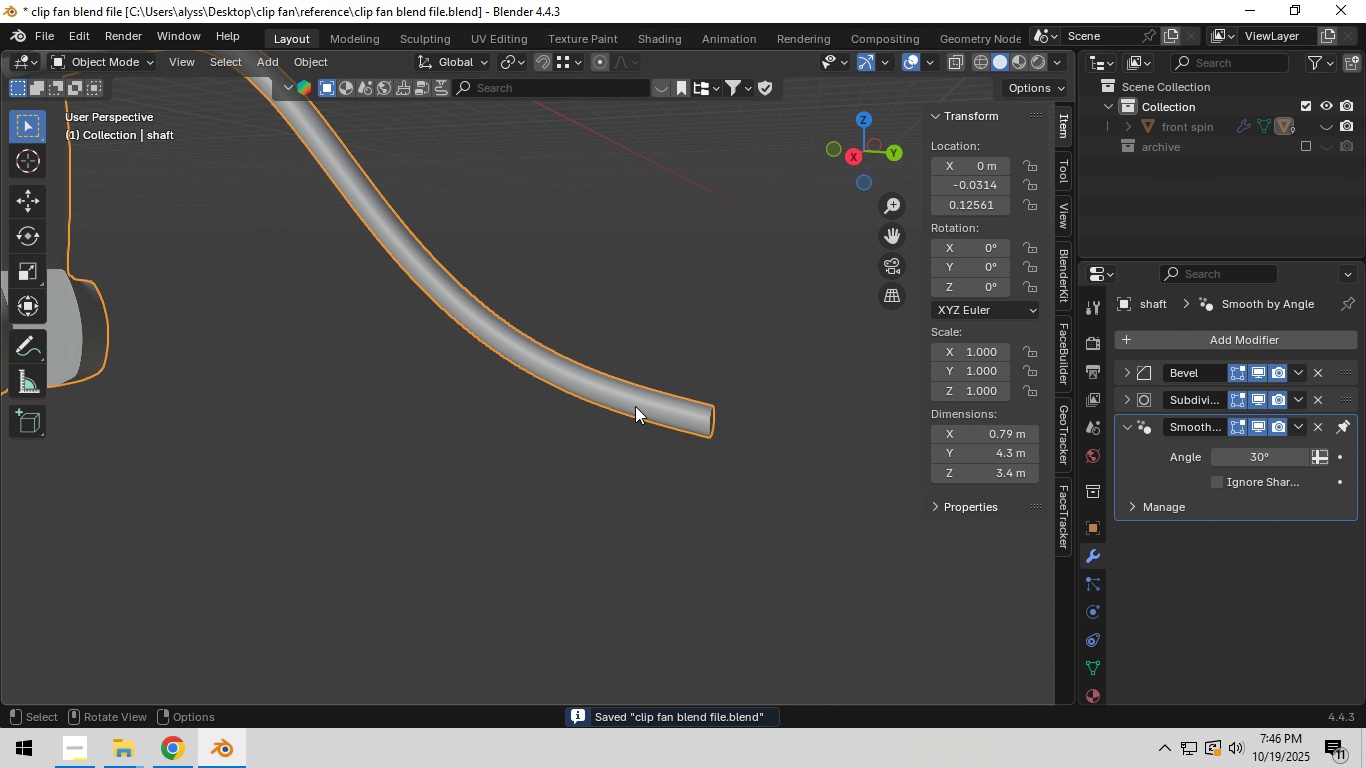 
left_click([635, 406])
 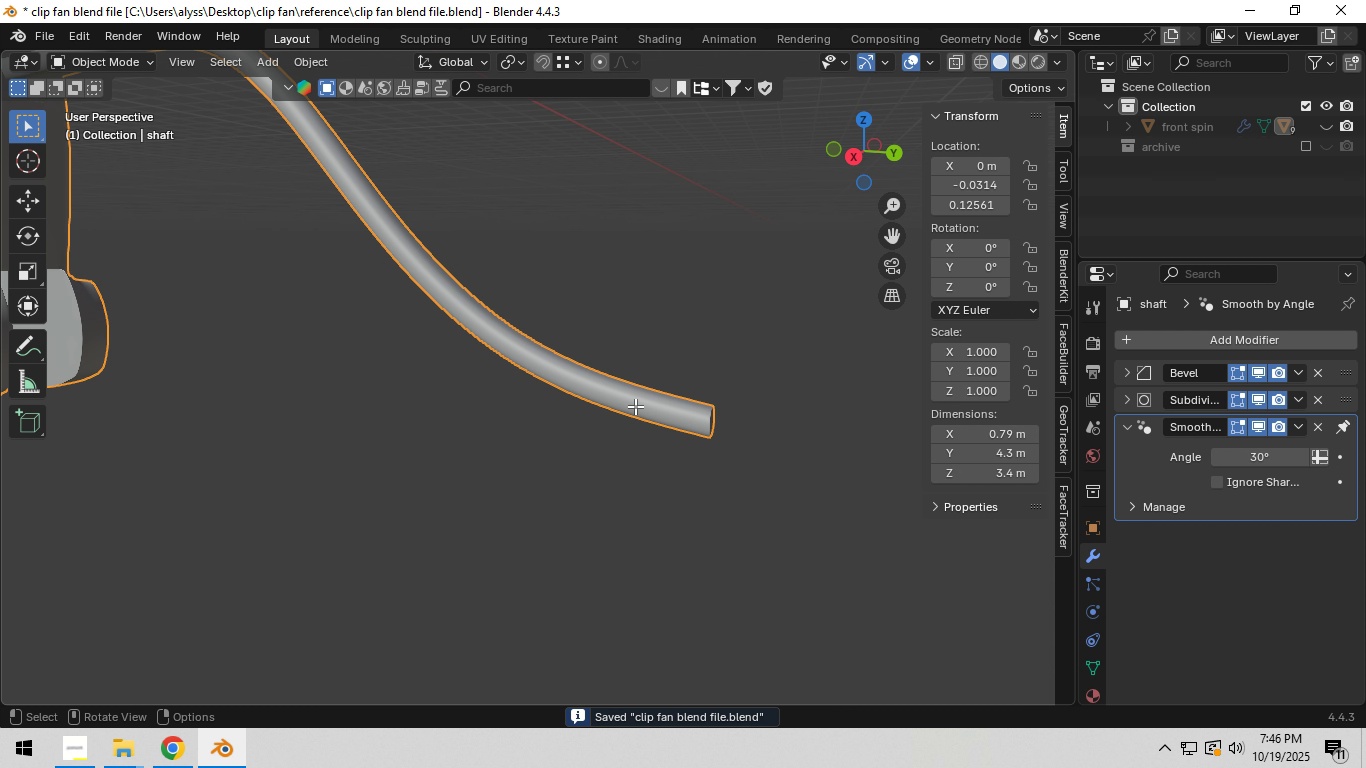 
key(Tab)
 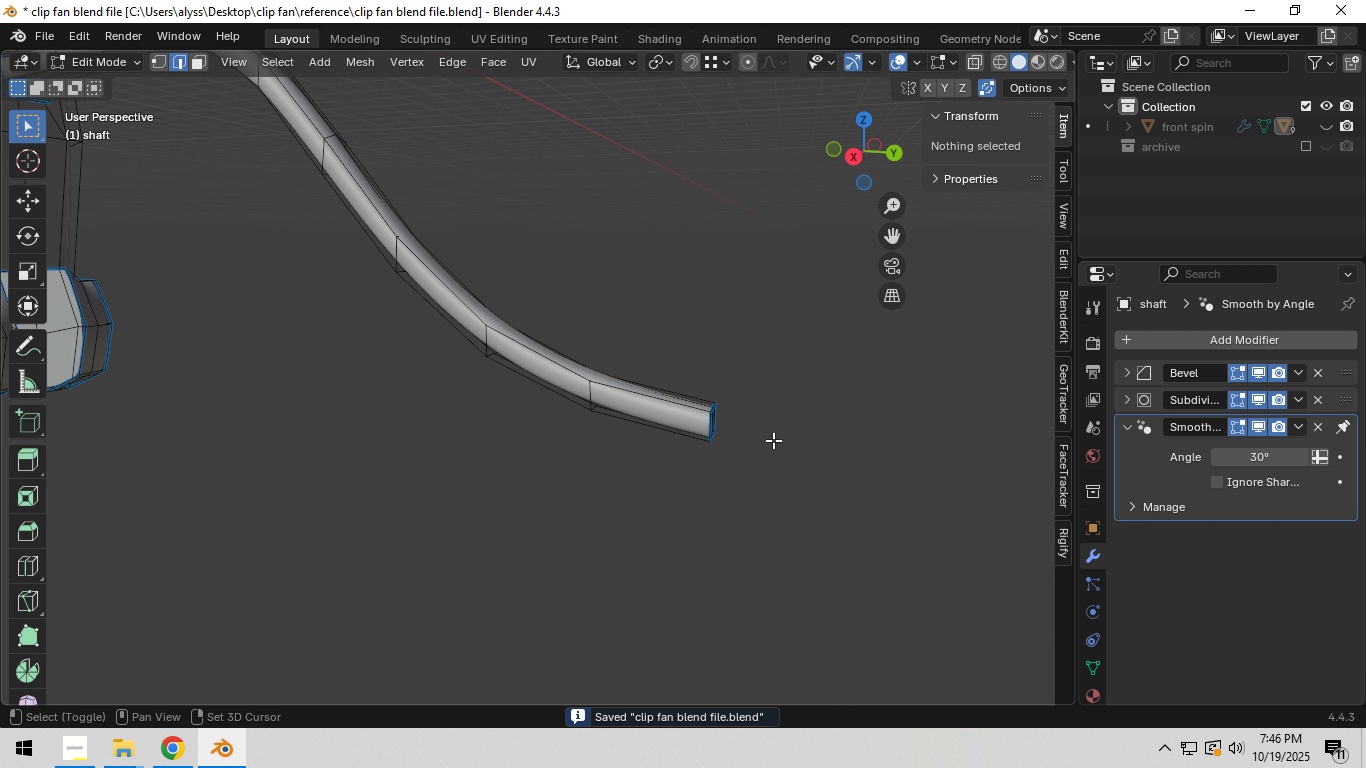 
hold_key(key=ShiftLeft, duration=0.55)
 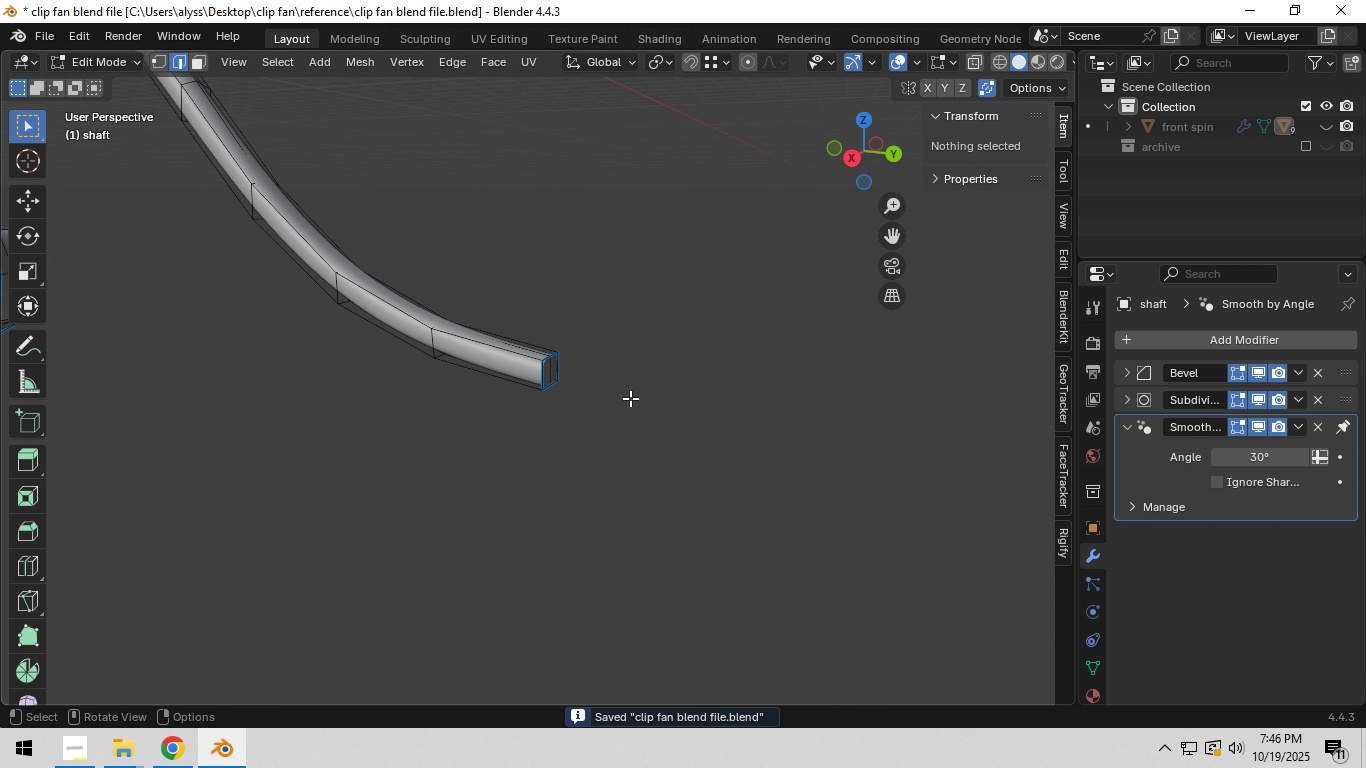 
scroll: coordinate [623, 405], scroll_direction: up, amount: 4.0
 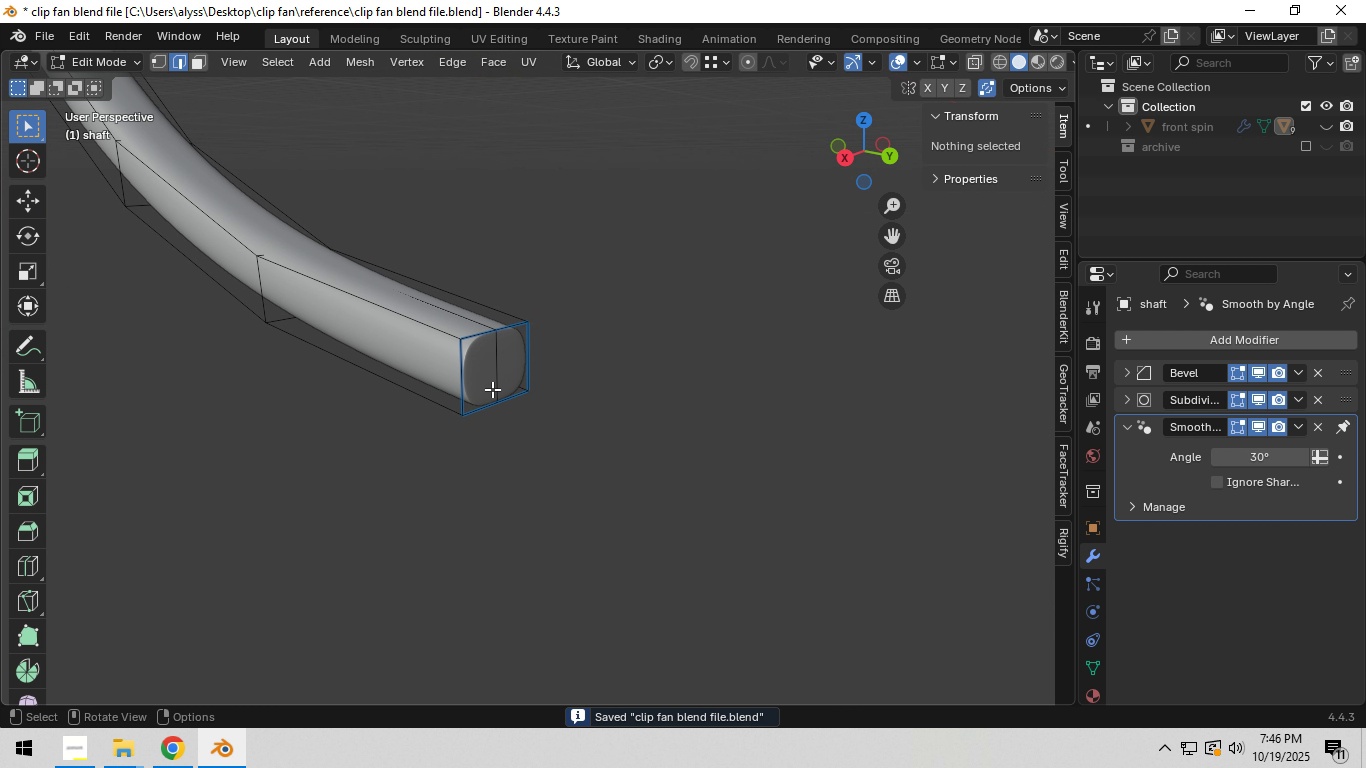 
hold_key(key=AltLeft, duration=0.86)
left_click([463, 388])
 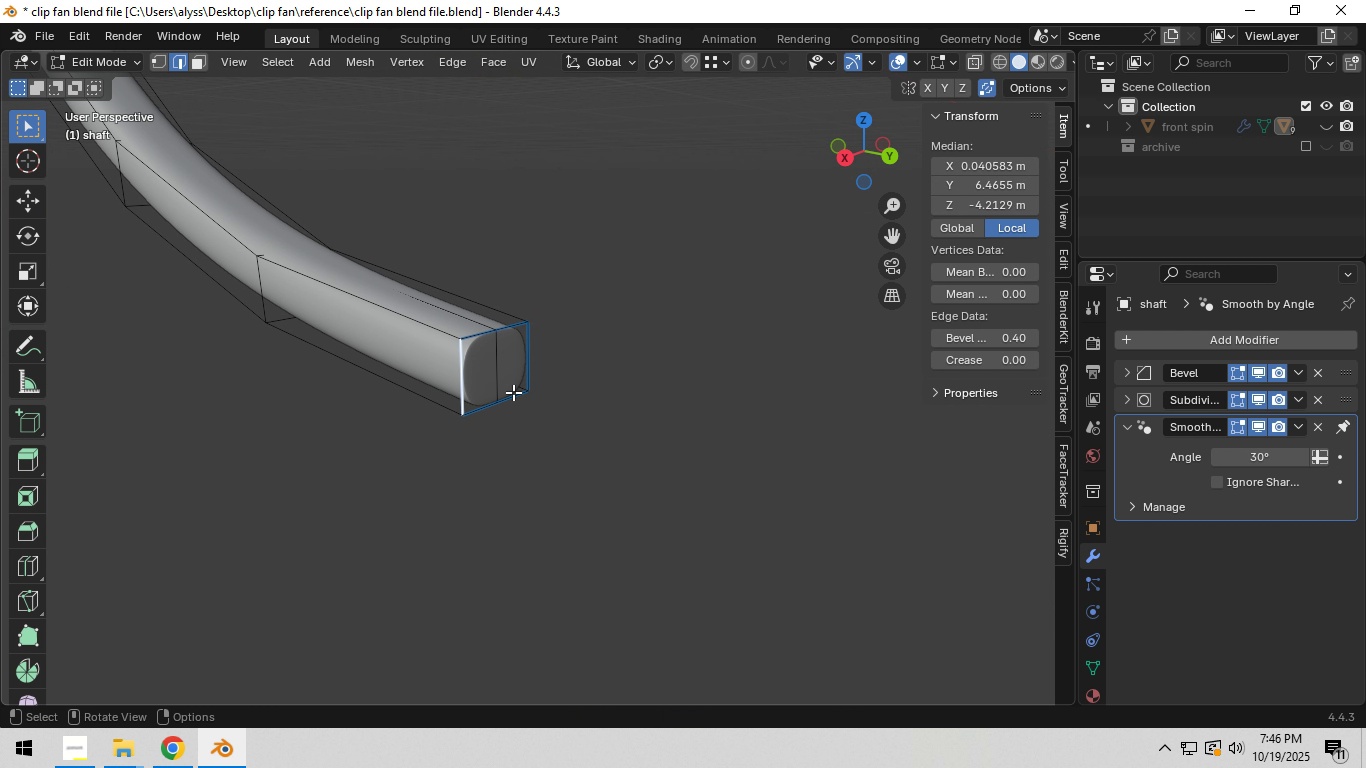 
key(3)
 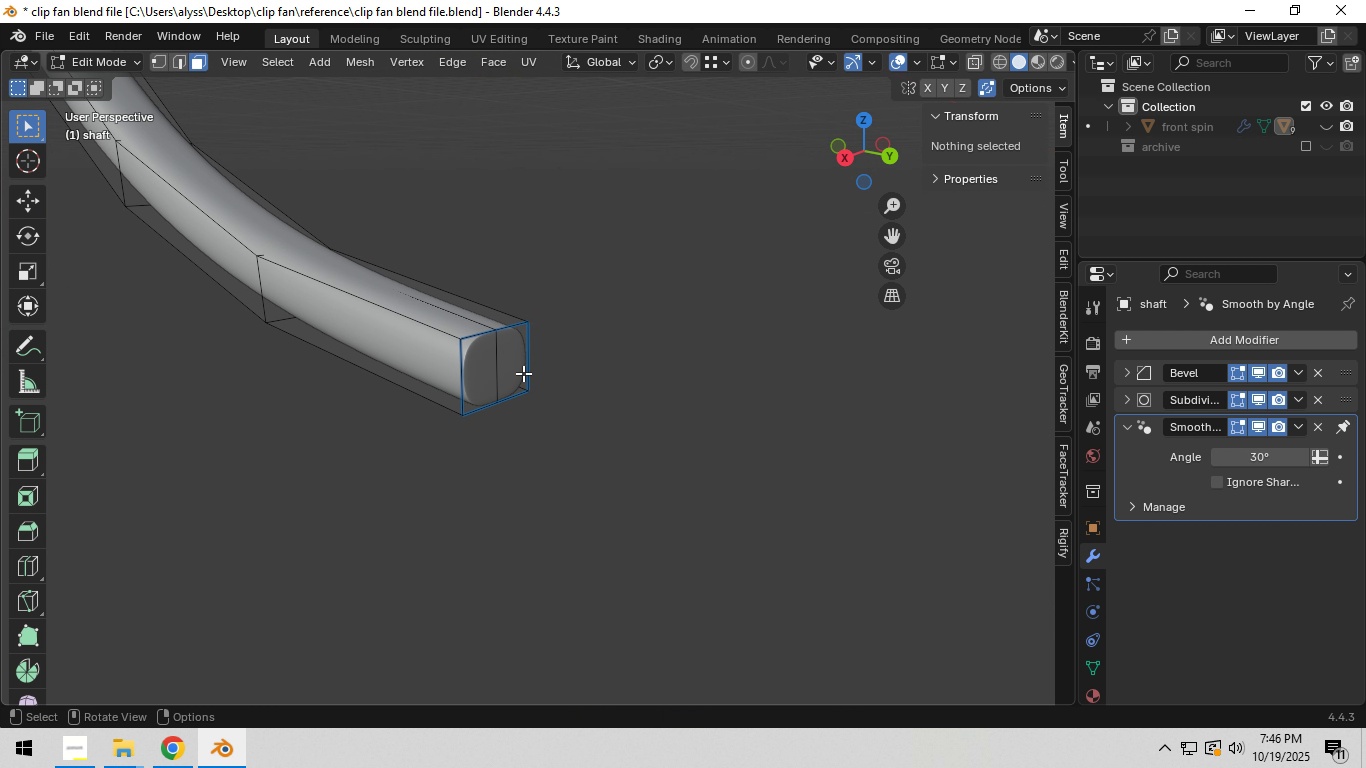 
hold_key(key=AltLeft, duration=0.68)
left_click([524, 372])
 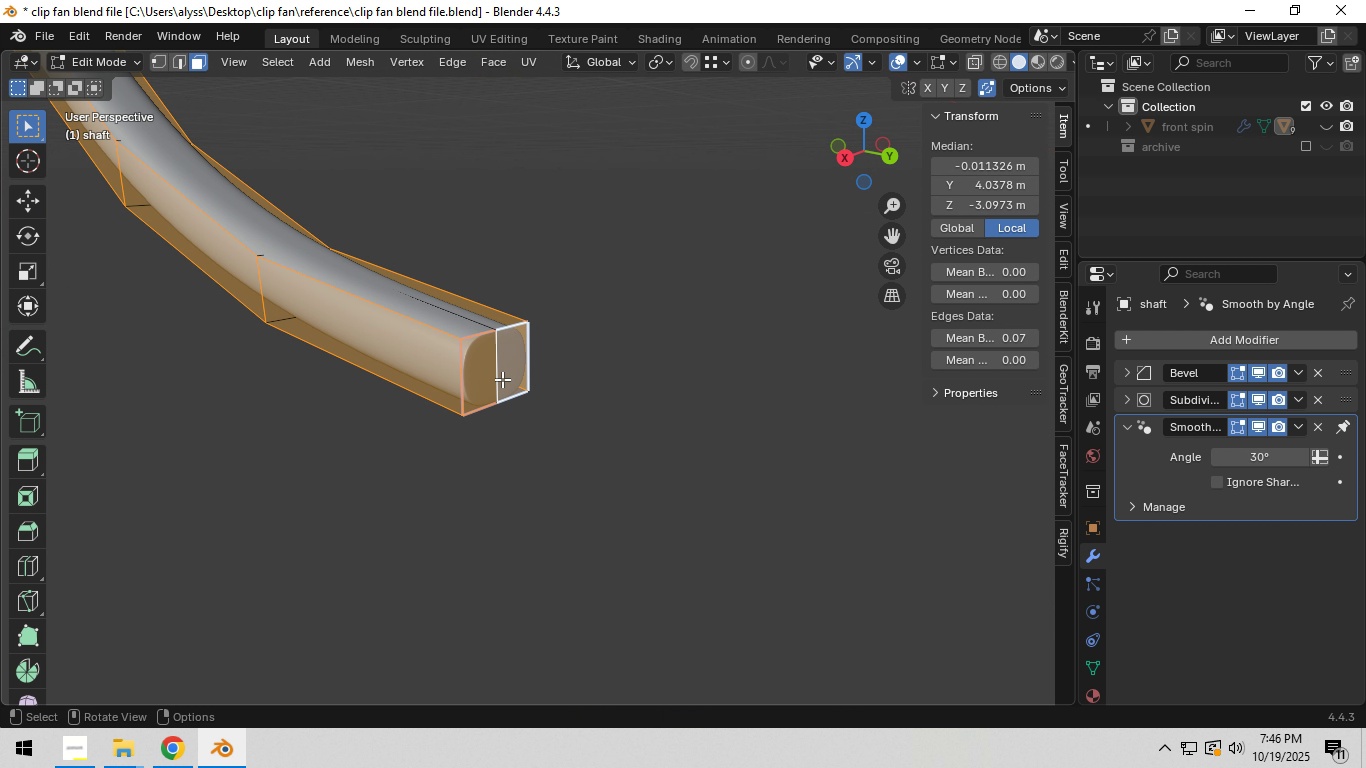 
key(2)
 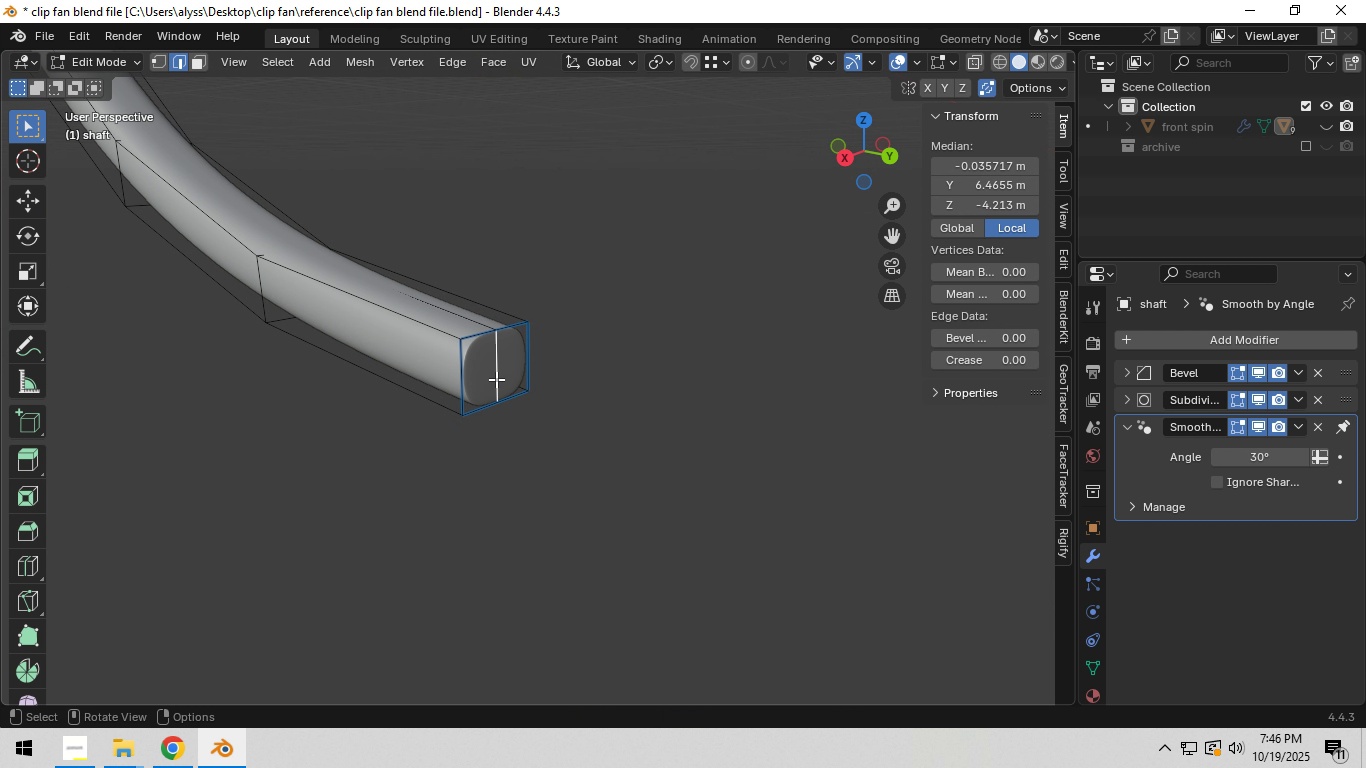 
left_click([496, 379])
 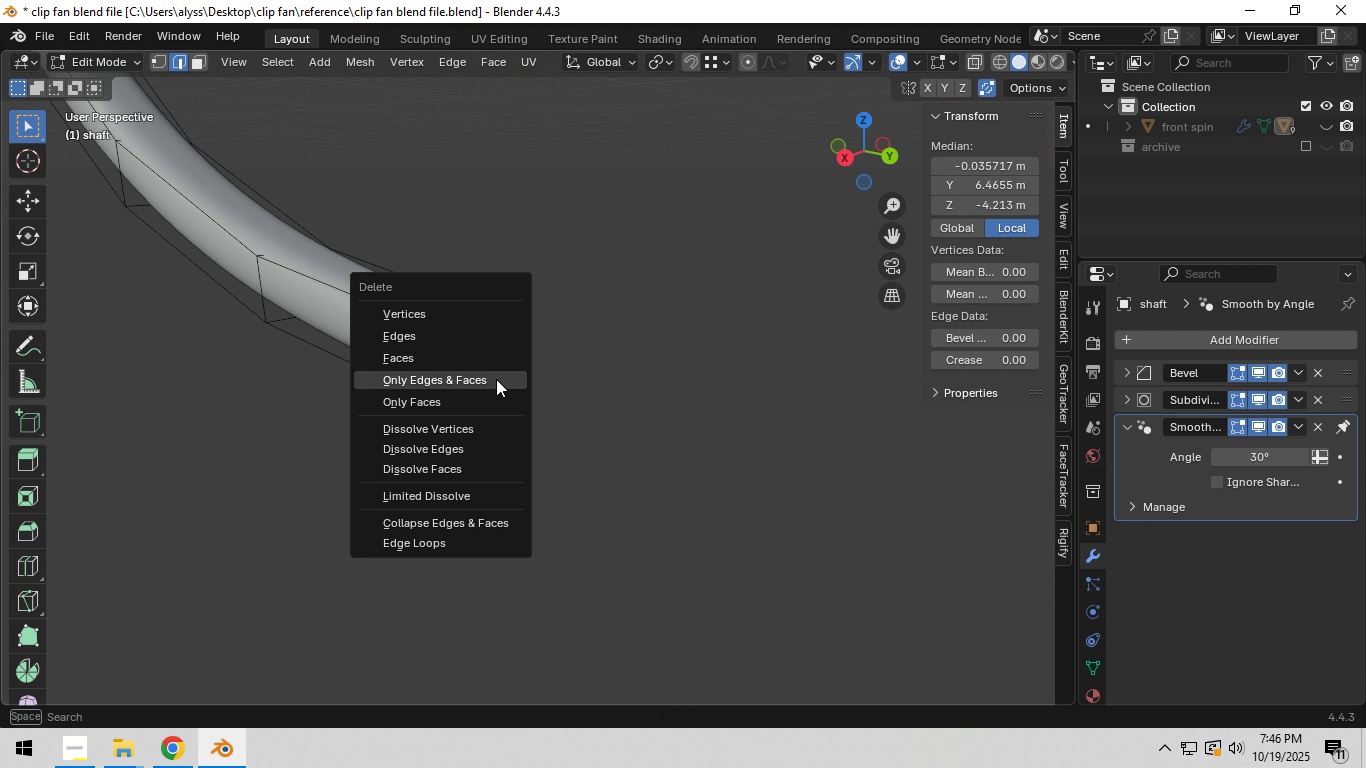 
key(X)
 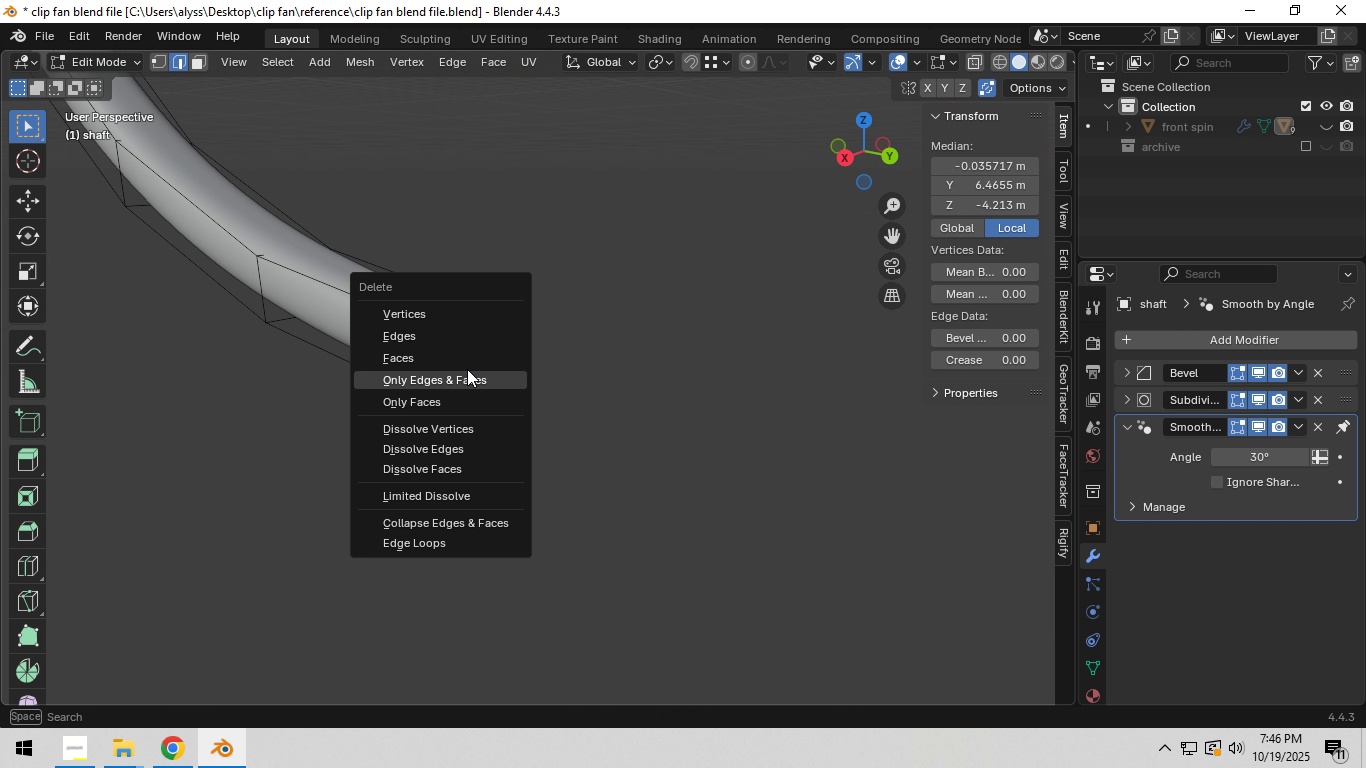 
left_click([463, 378])
 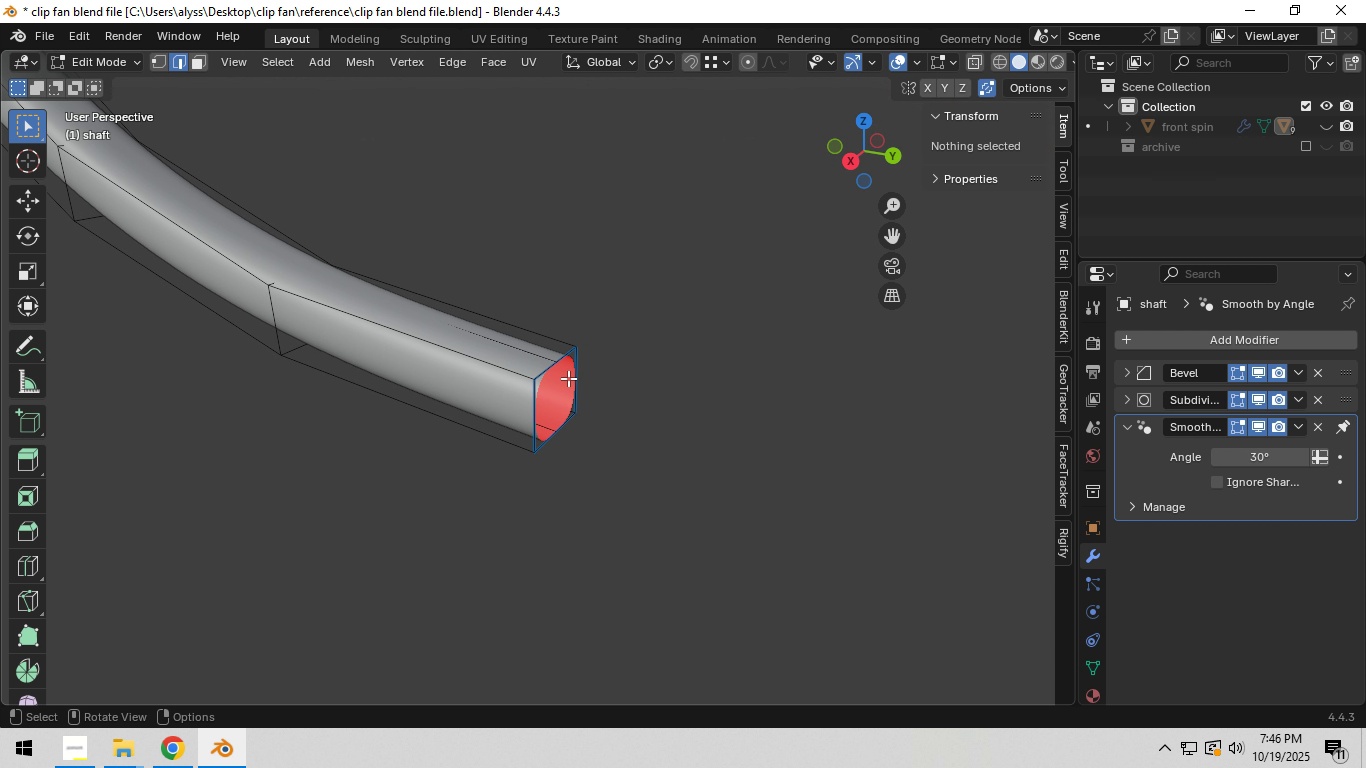 
hold_key(key=AltLeft, duration=0.5)
left_click([553, 363])
 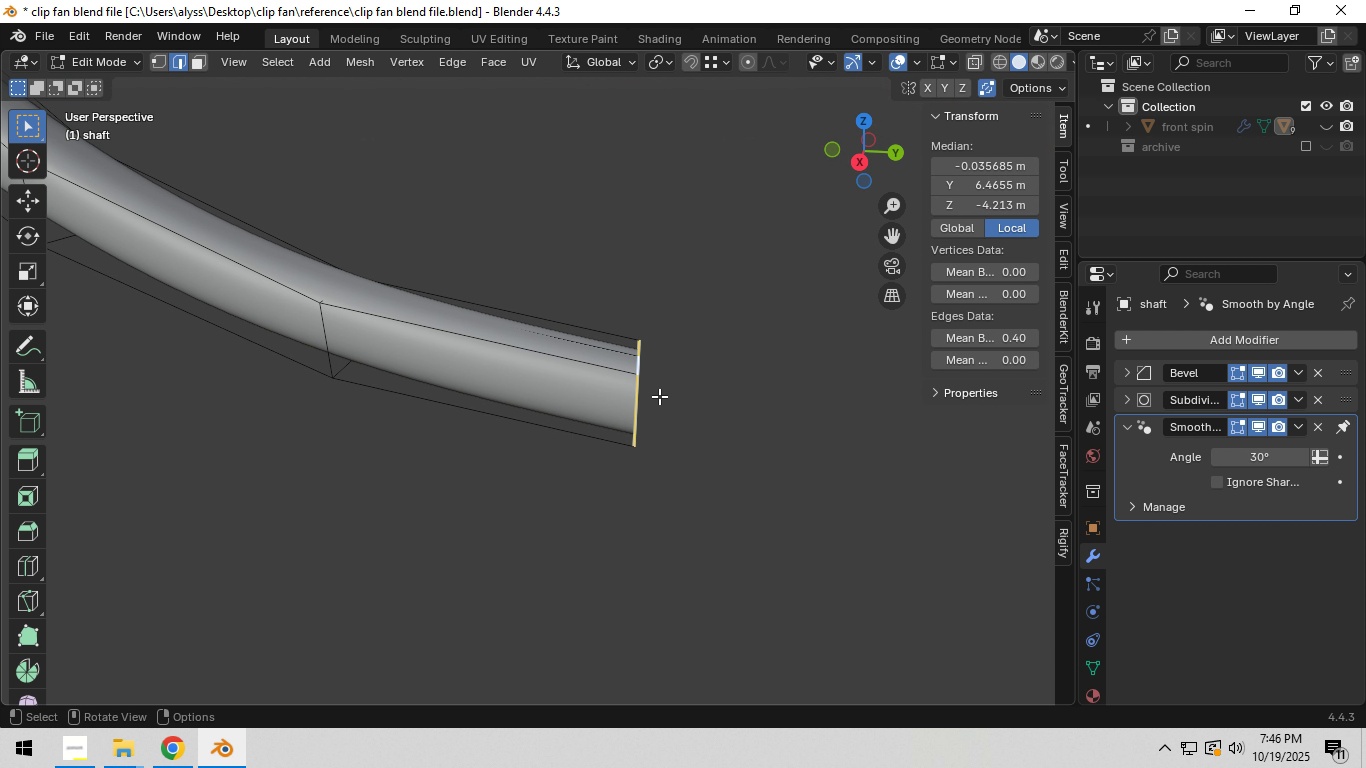 
scroll: coordinate [672, 401], scroll_direction: down, amount: 1.0
 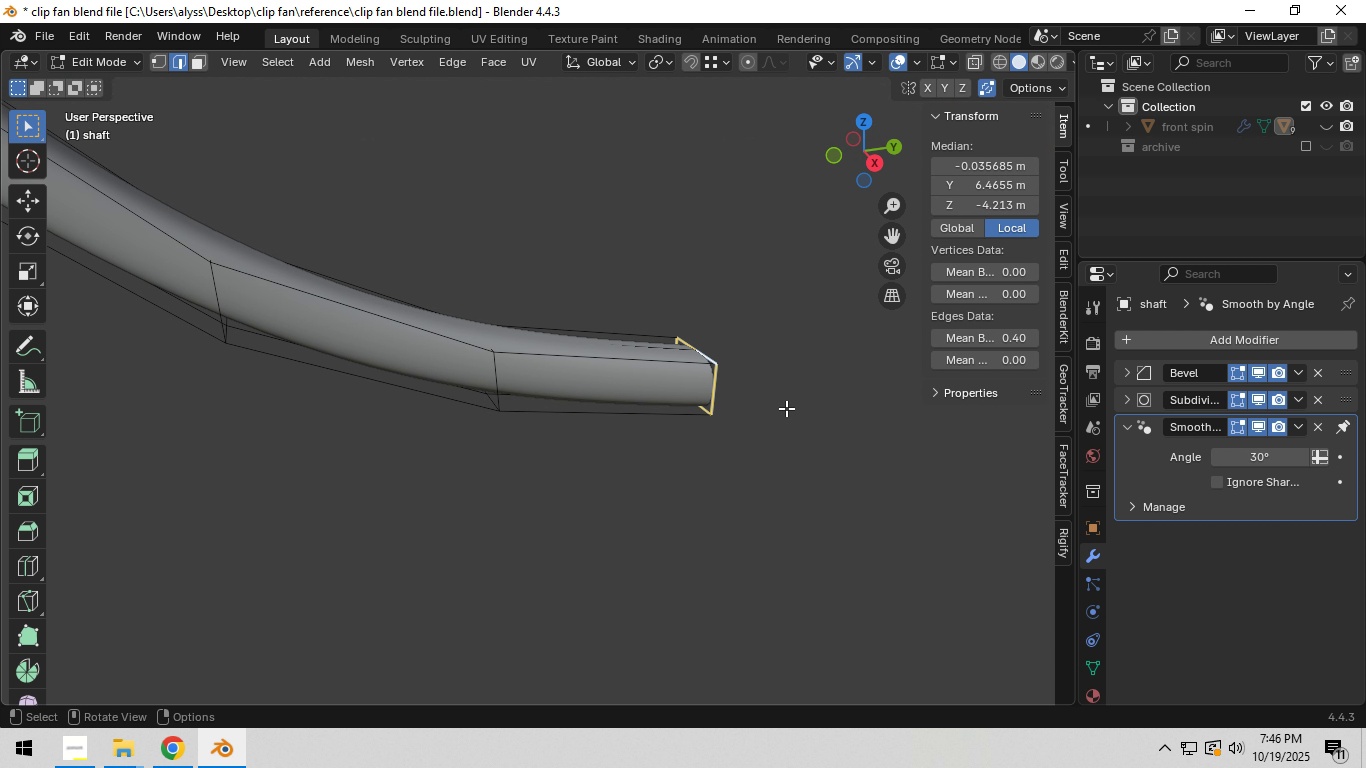 
hold_key(key=ShiftLeft, duration=0.43)
 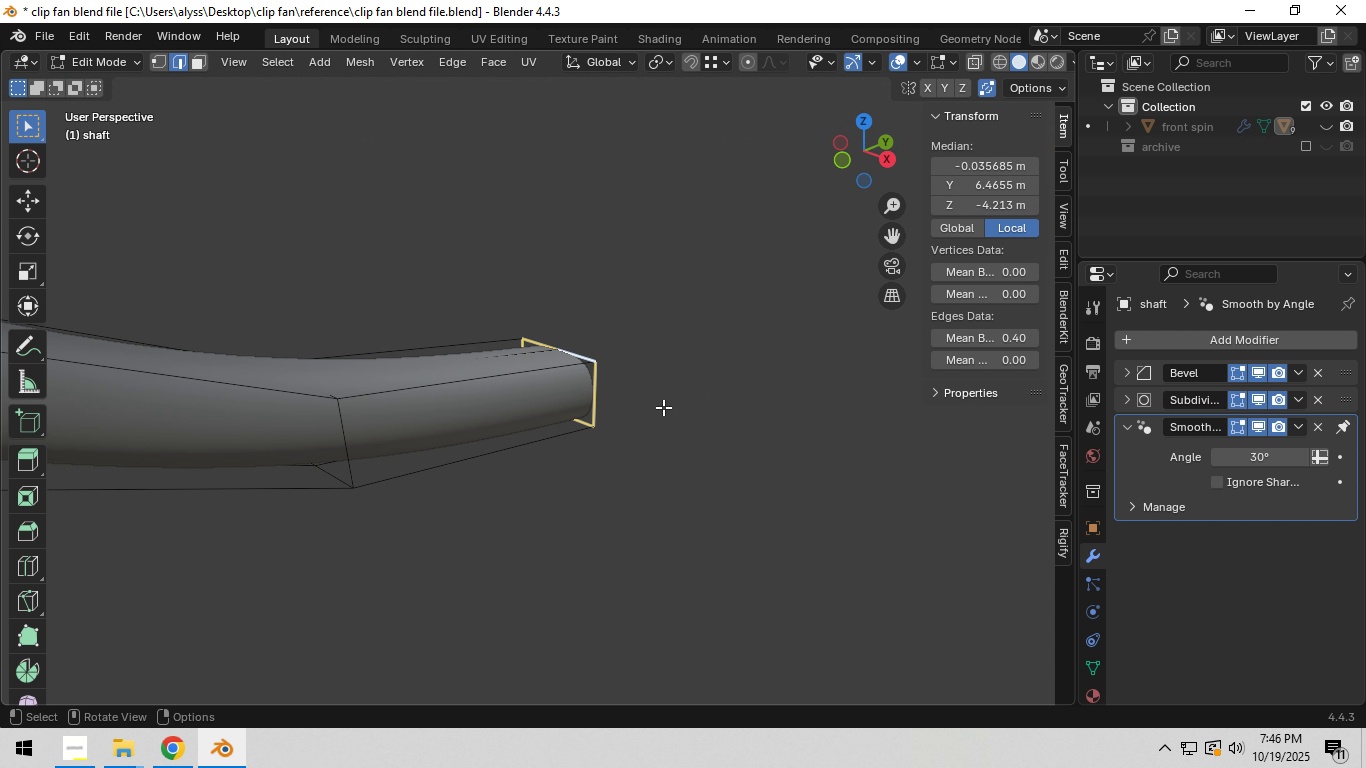 
scroll: coordinate [663, 407], scroll_direction: up, amount: 2.0
 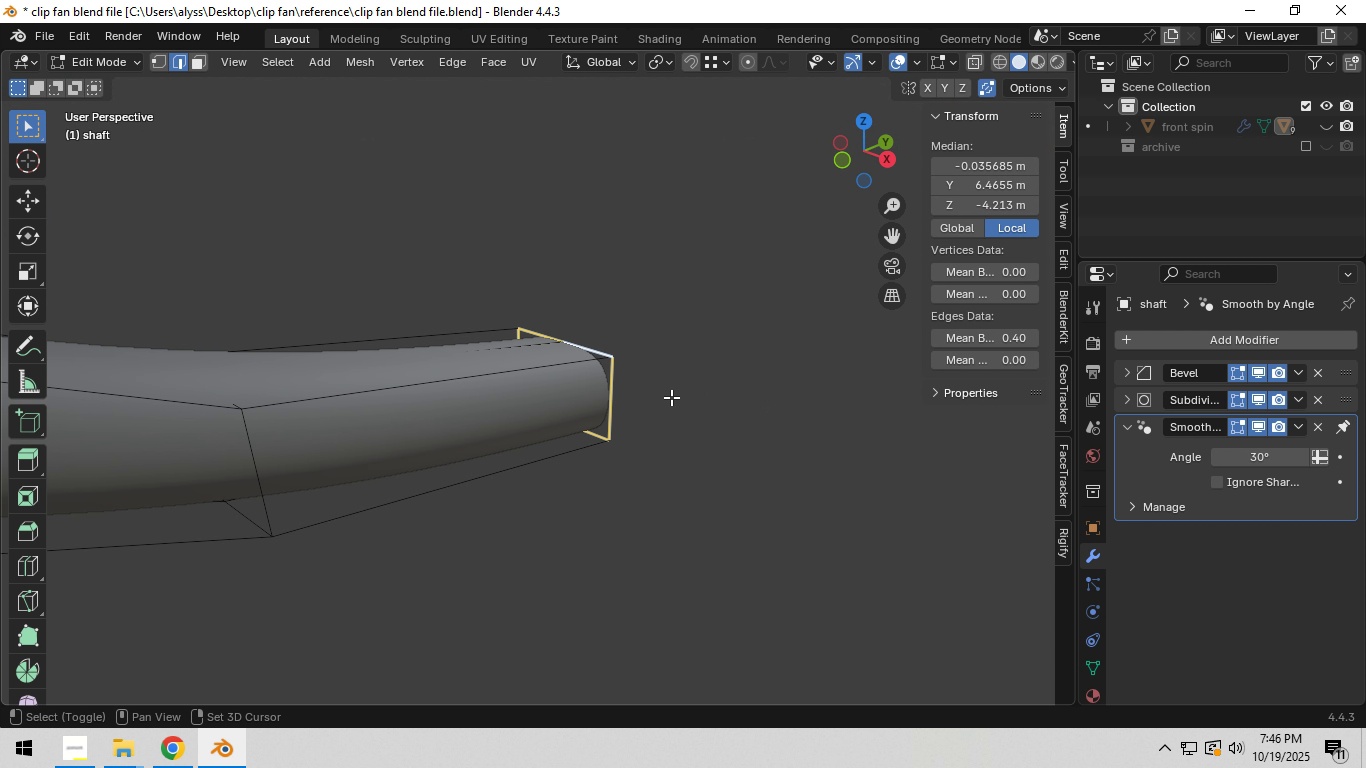 
hold_key(key=ShiftLeft, duration=0.38)
 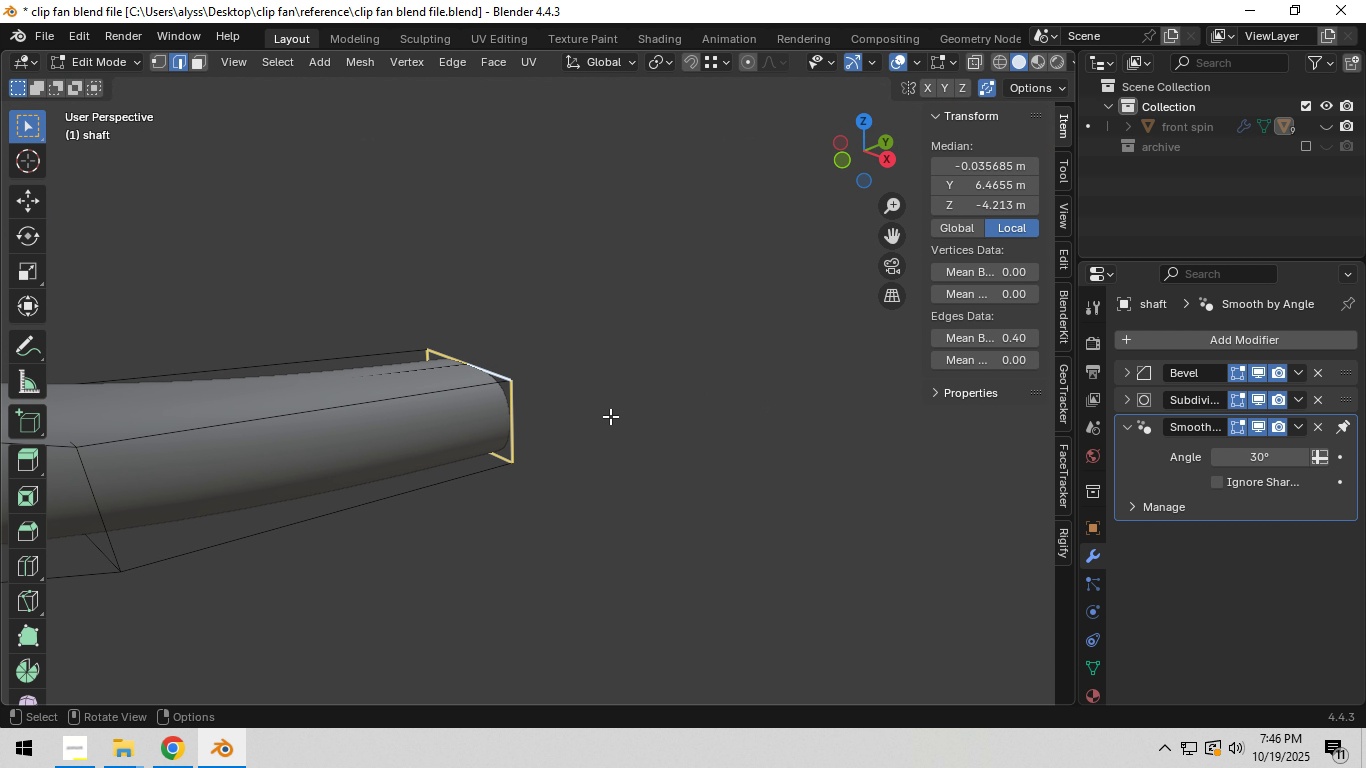 
key(E)
 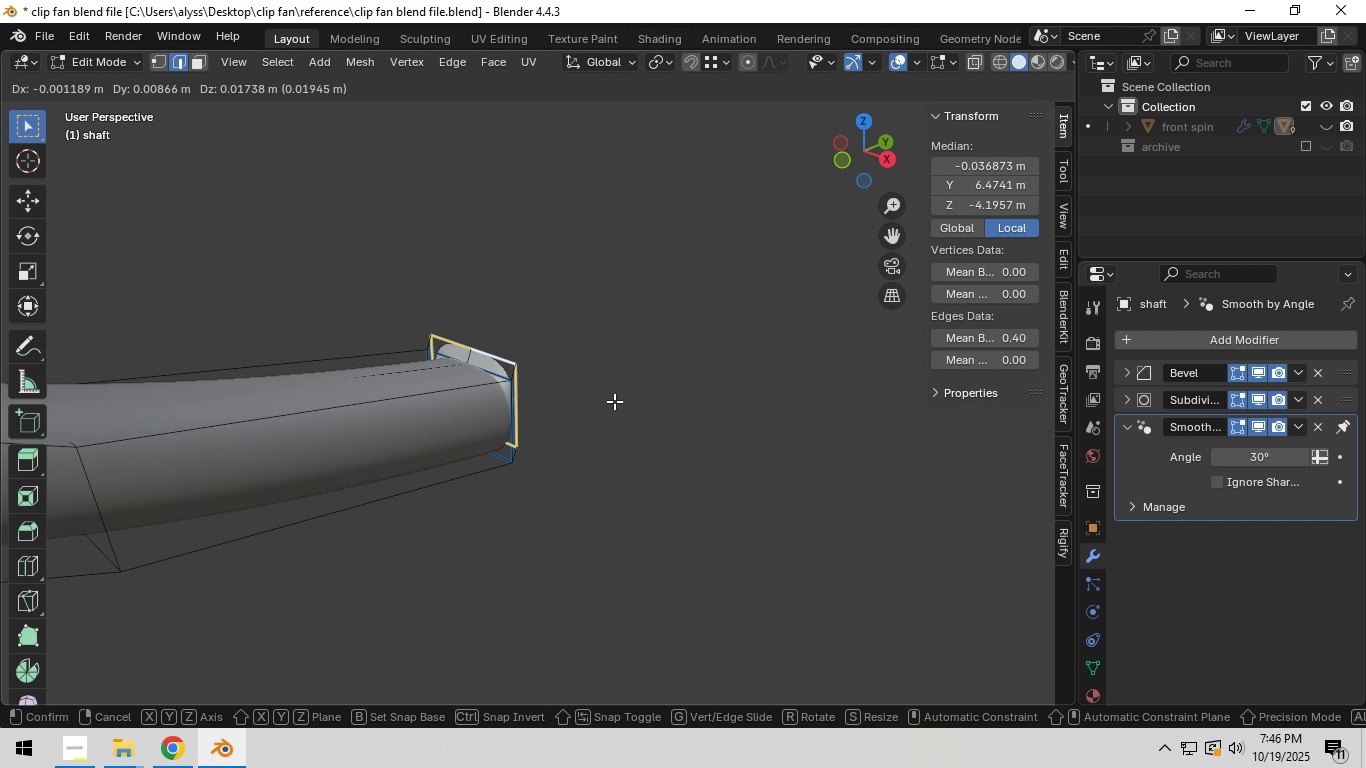 
right_click([614, 401])
 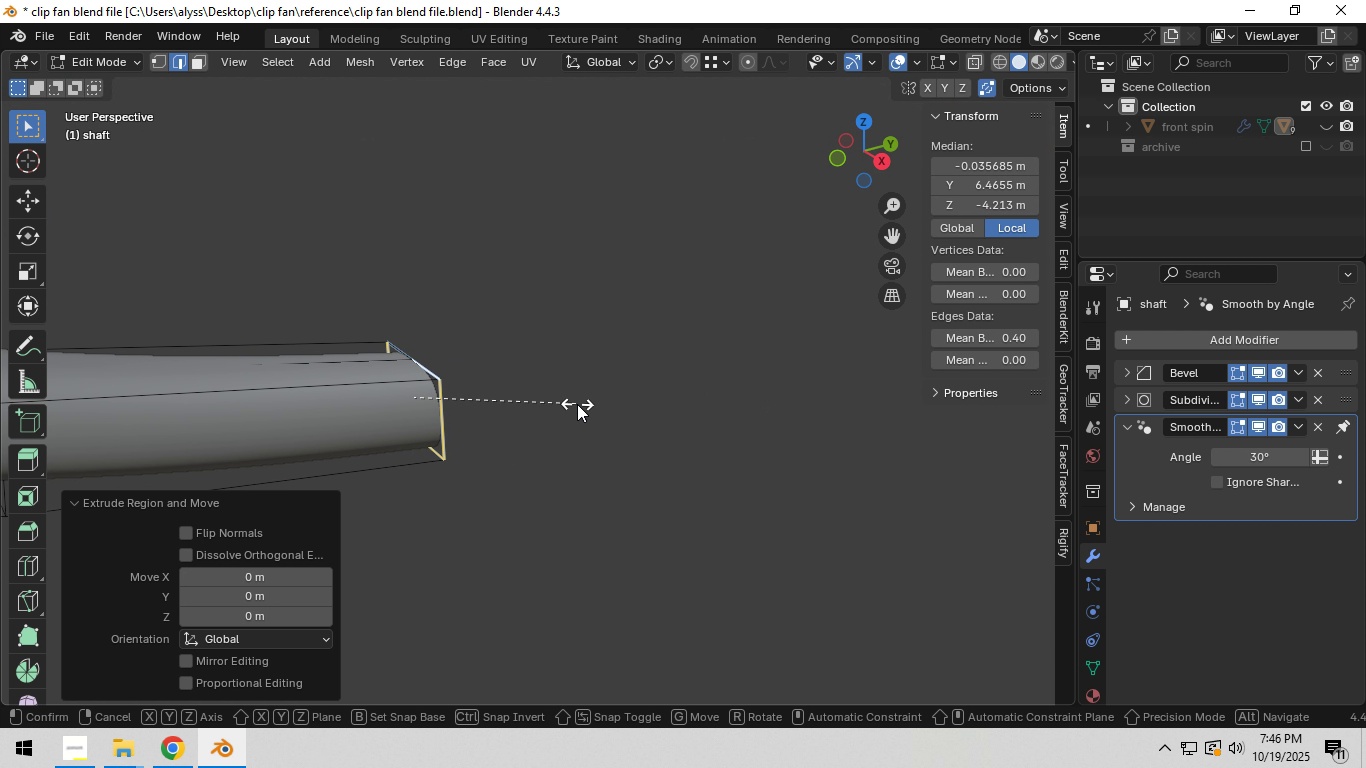 
key(S)
 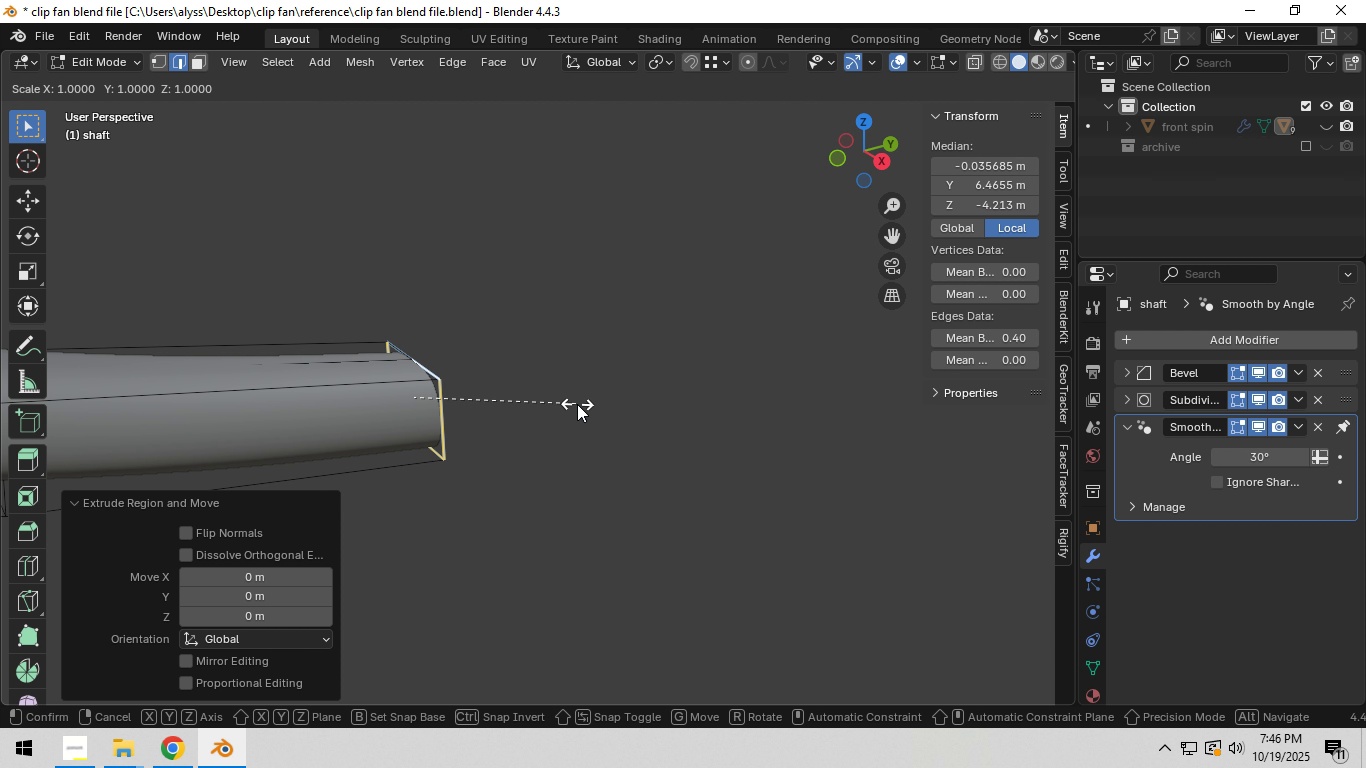 
hold_key(key=ShiftLeft, duration=1.52)
 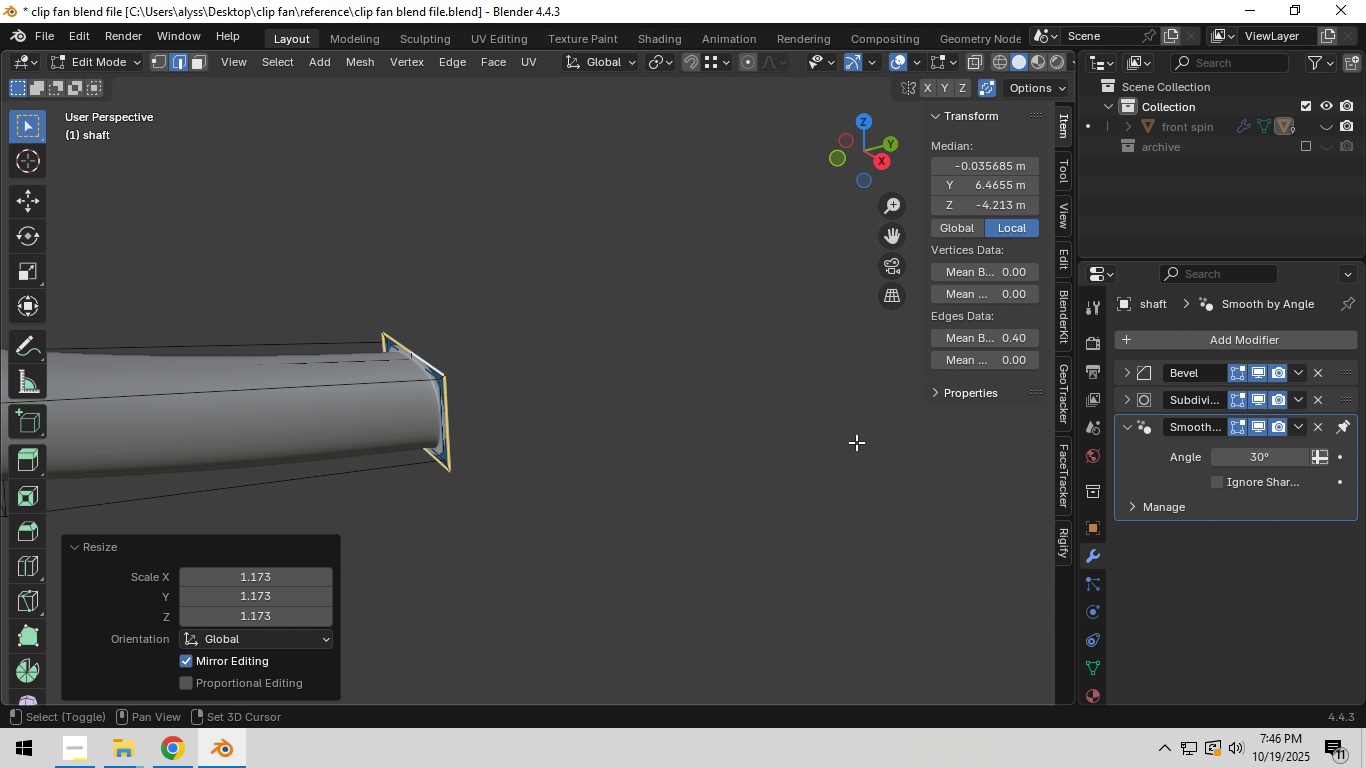 
hold_key(key=ShiftLeft, duration=1.07)
left_click([856, 442])
 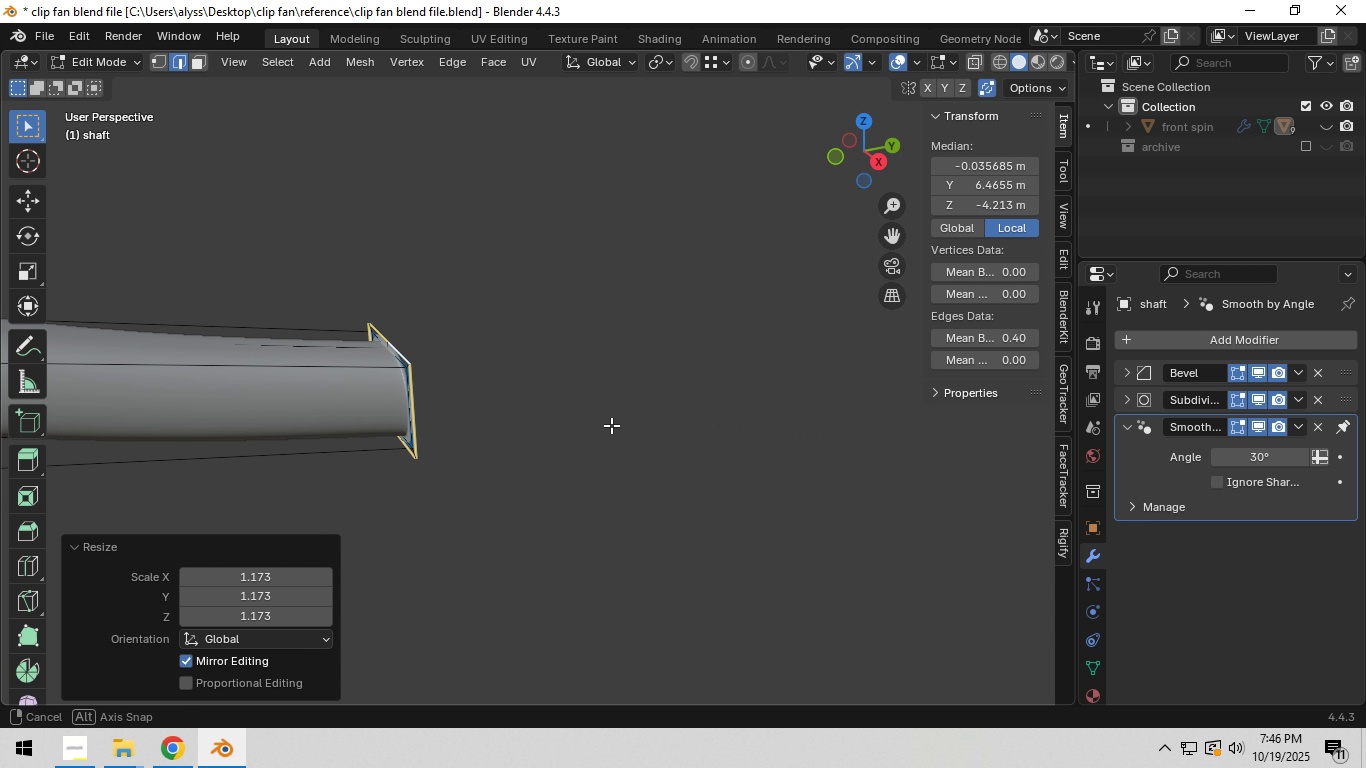 
wait(5.23)
 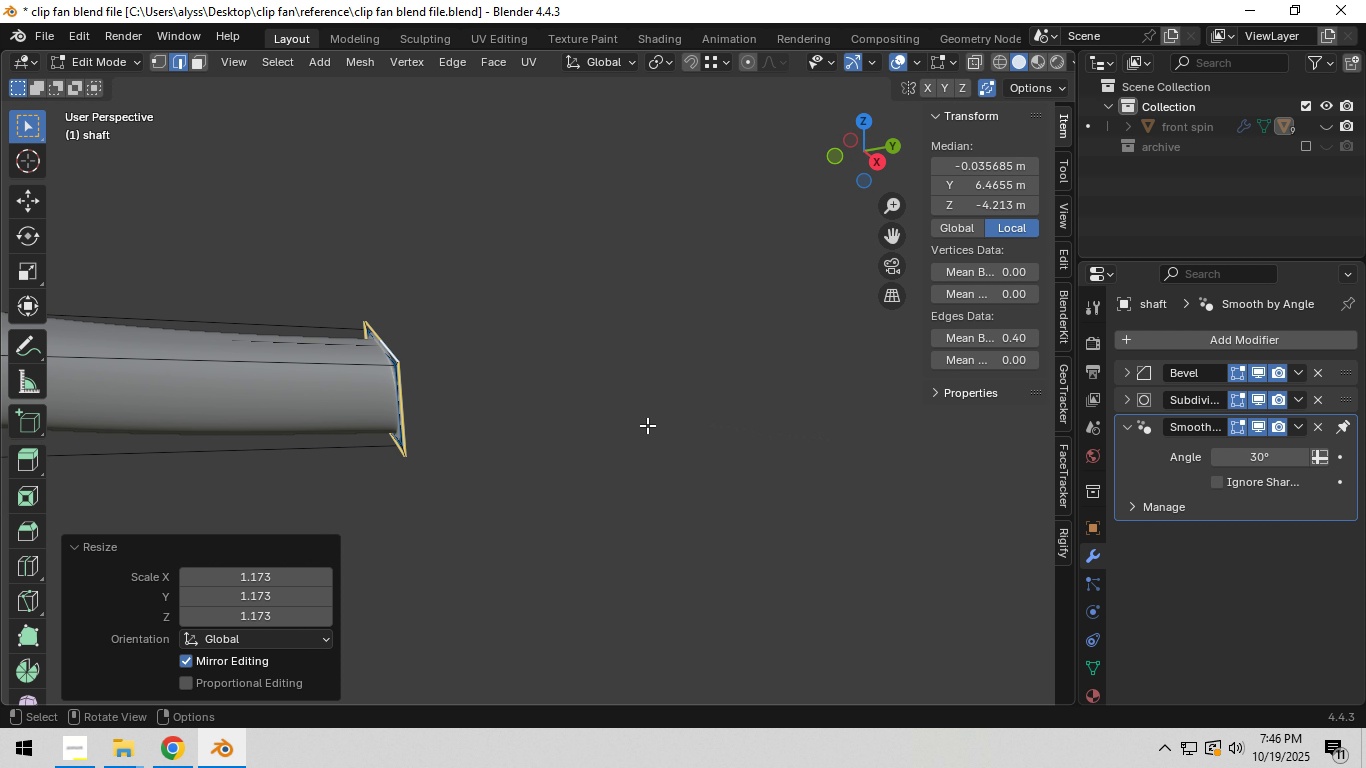 
key(E)
 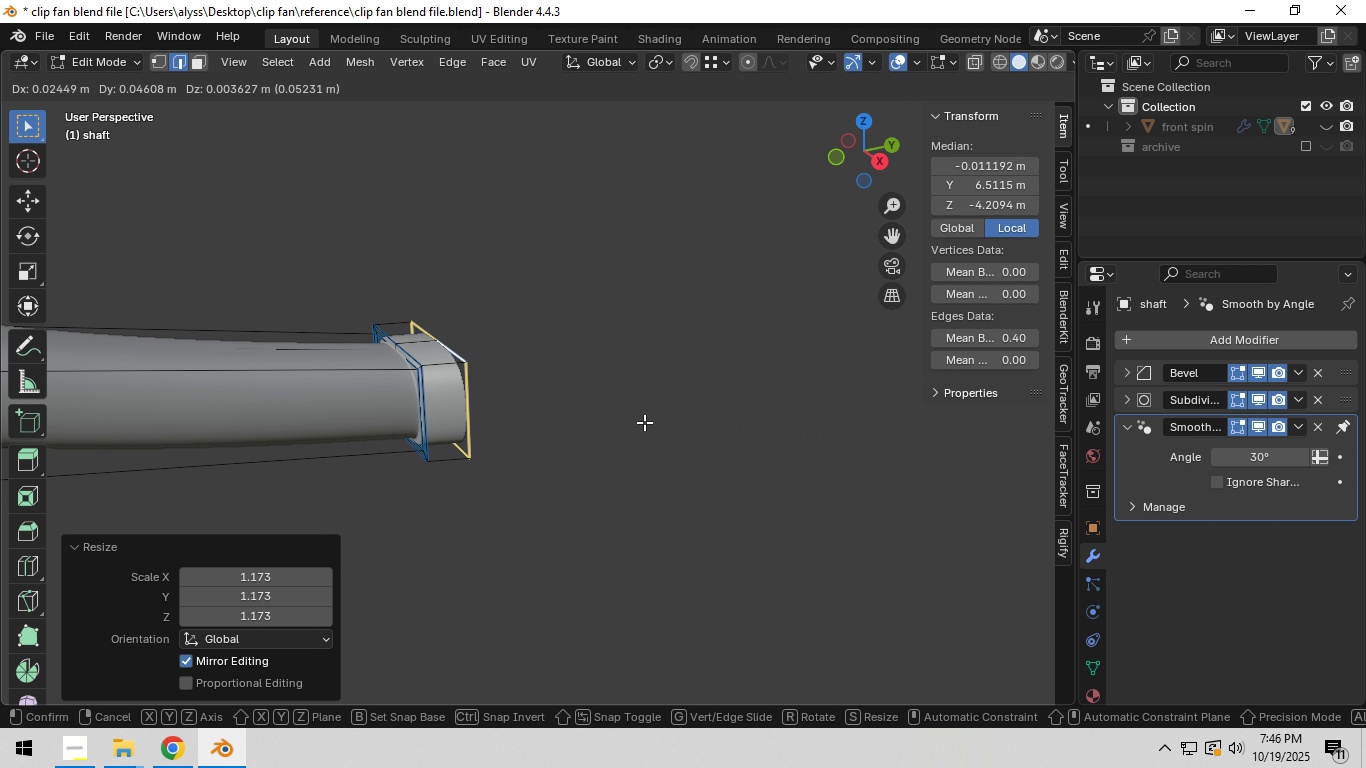 
right_click([644, 422])
 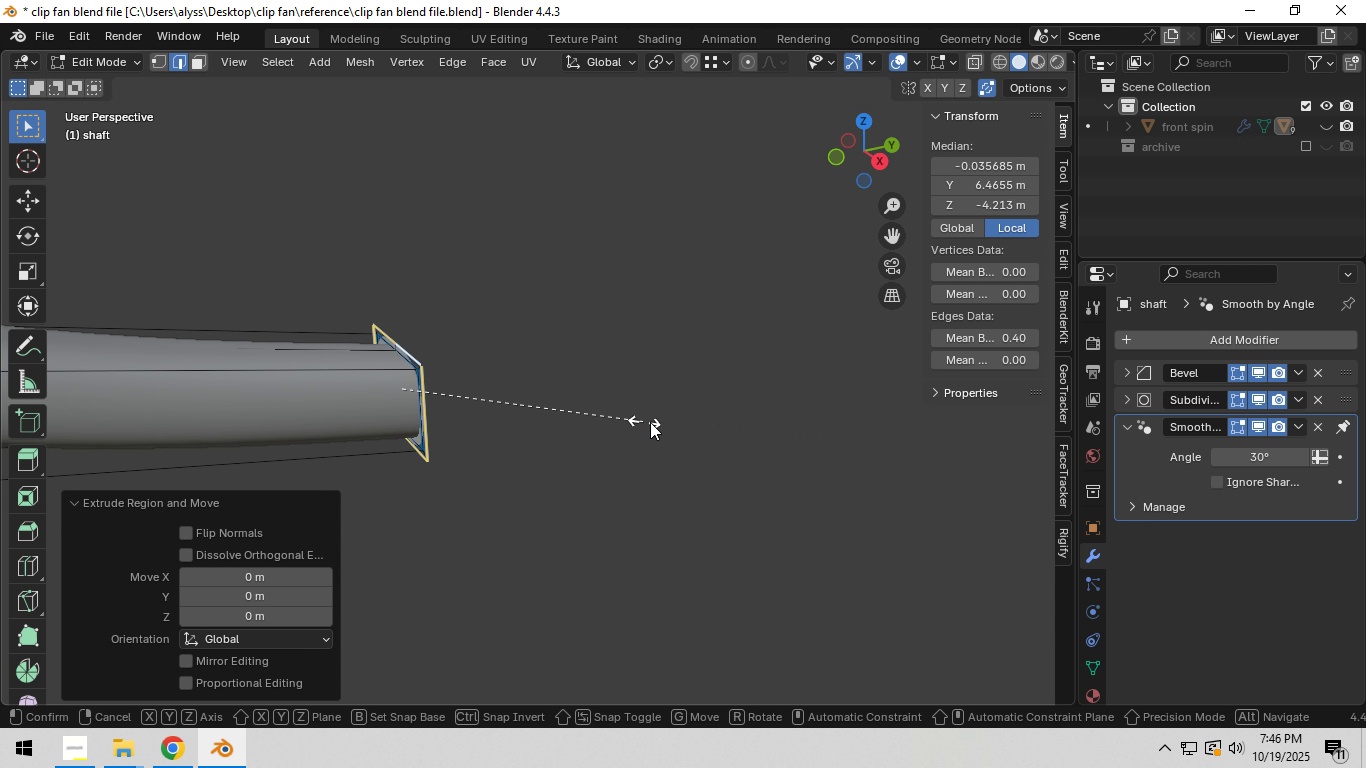 
key(S)
 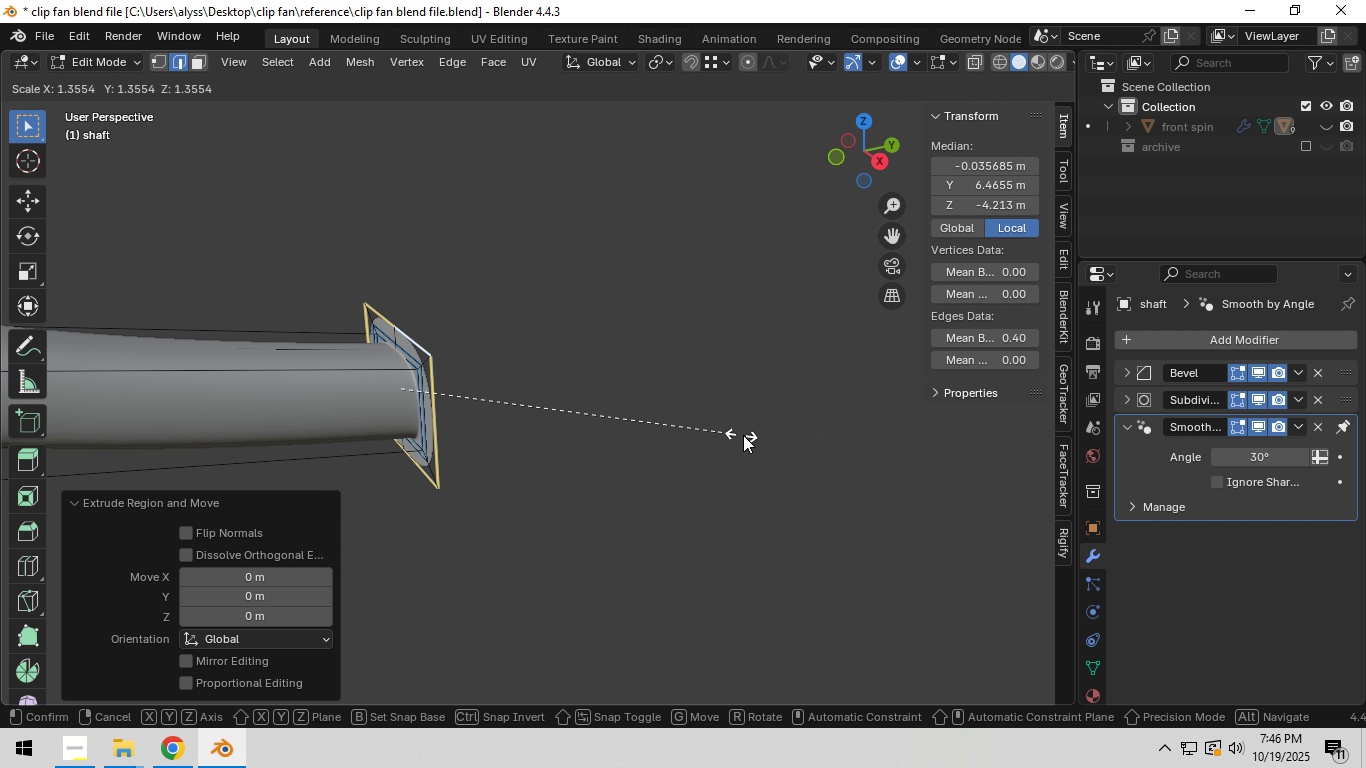 
left_click([743, 435])
 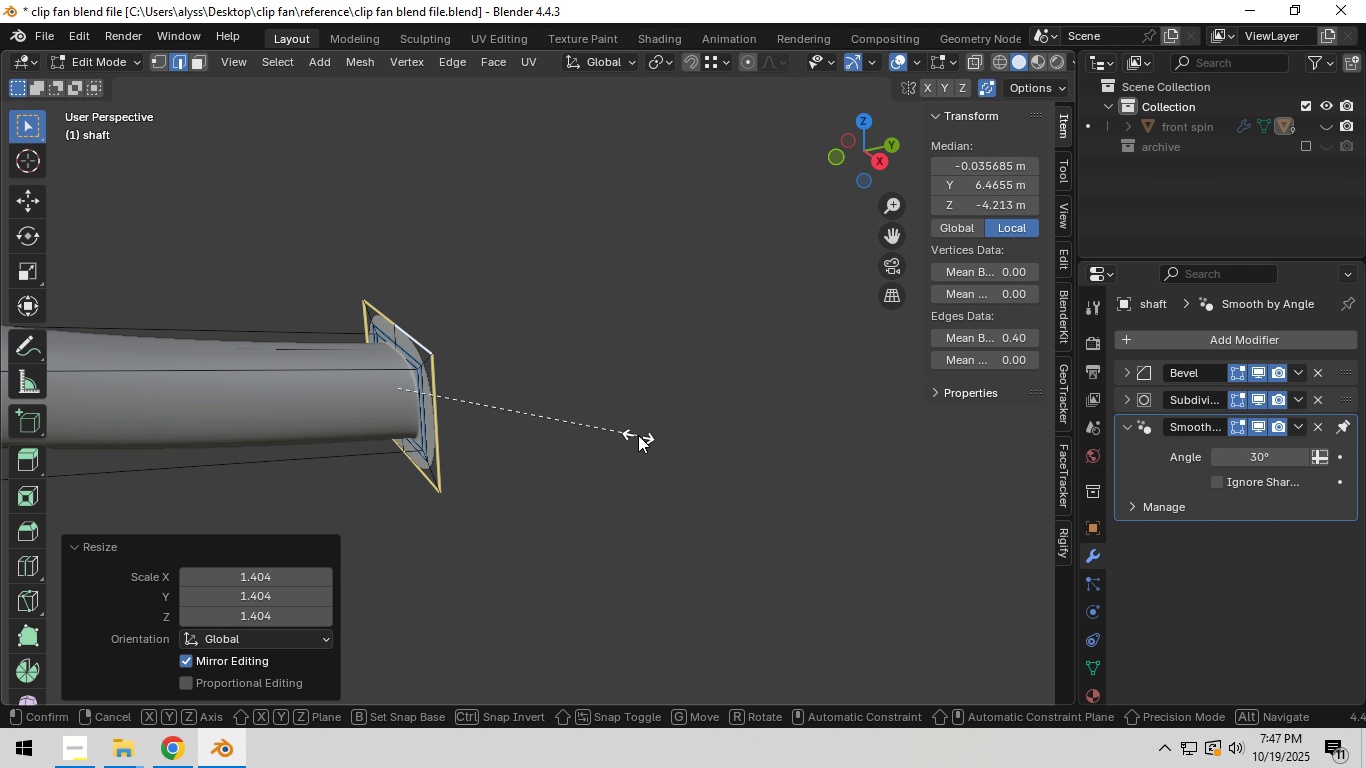 
type(sx)
 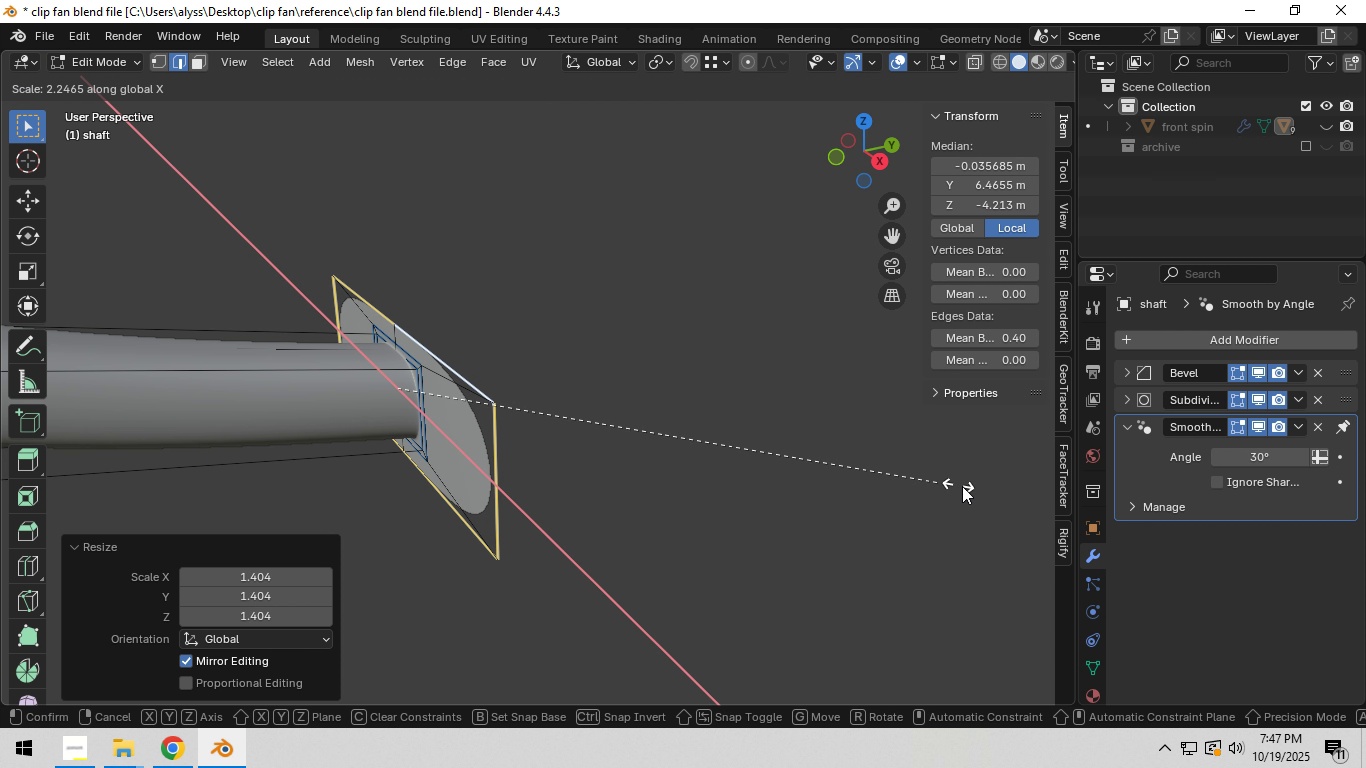 
left_click([962, 486])
 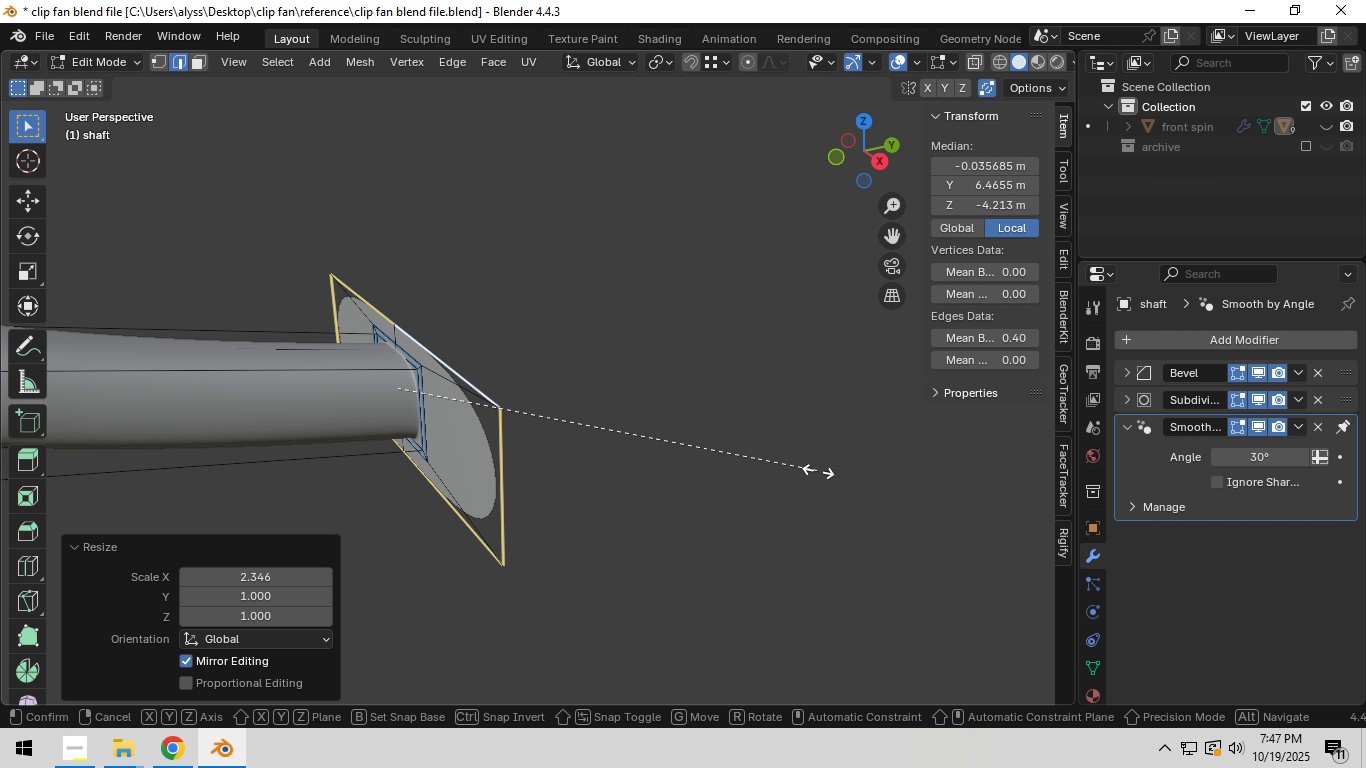 
type(sz)
 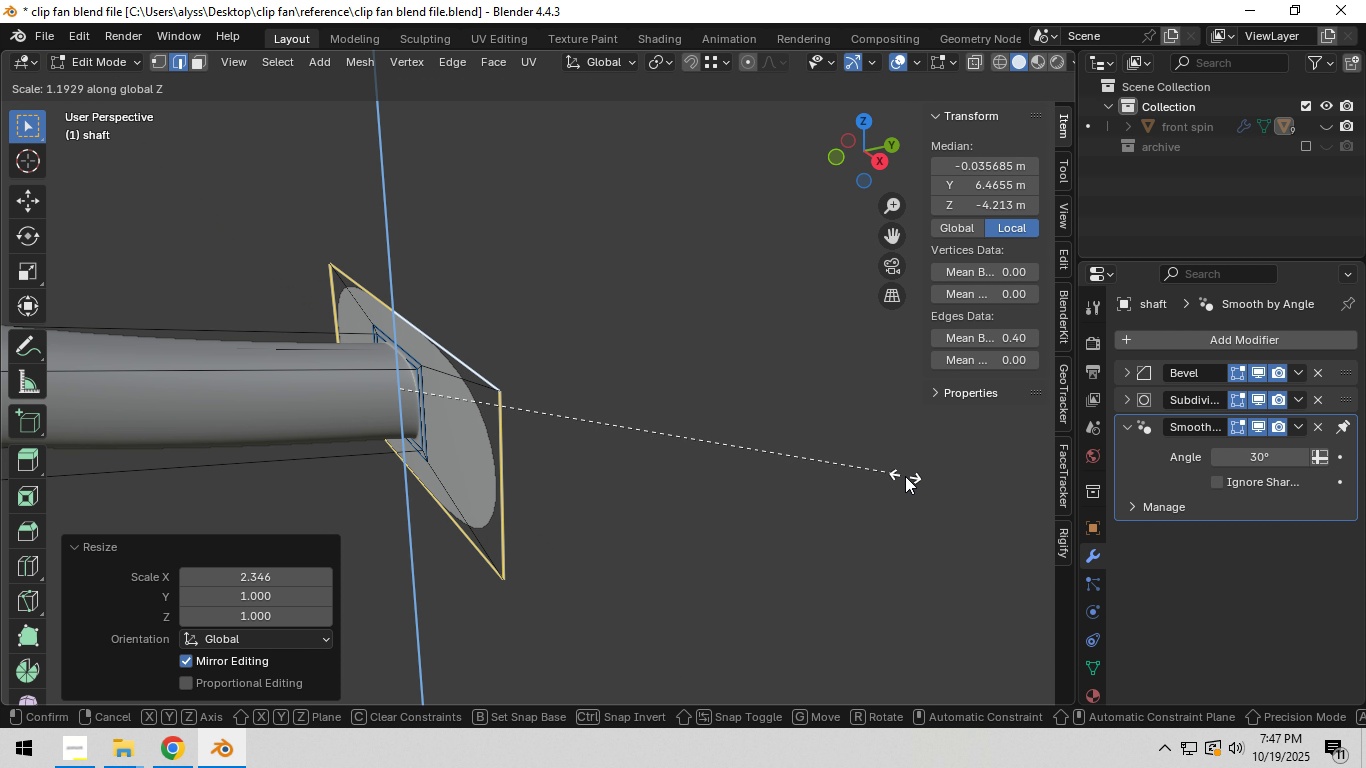 
left_click([905, 476])
 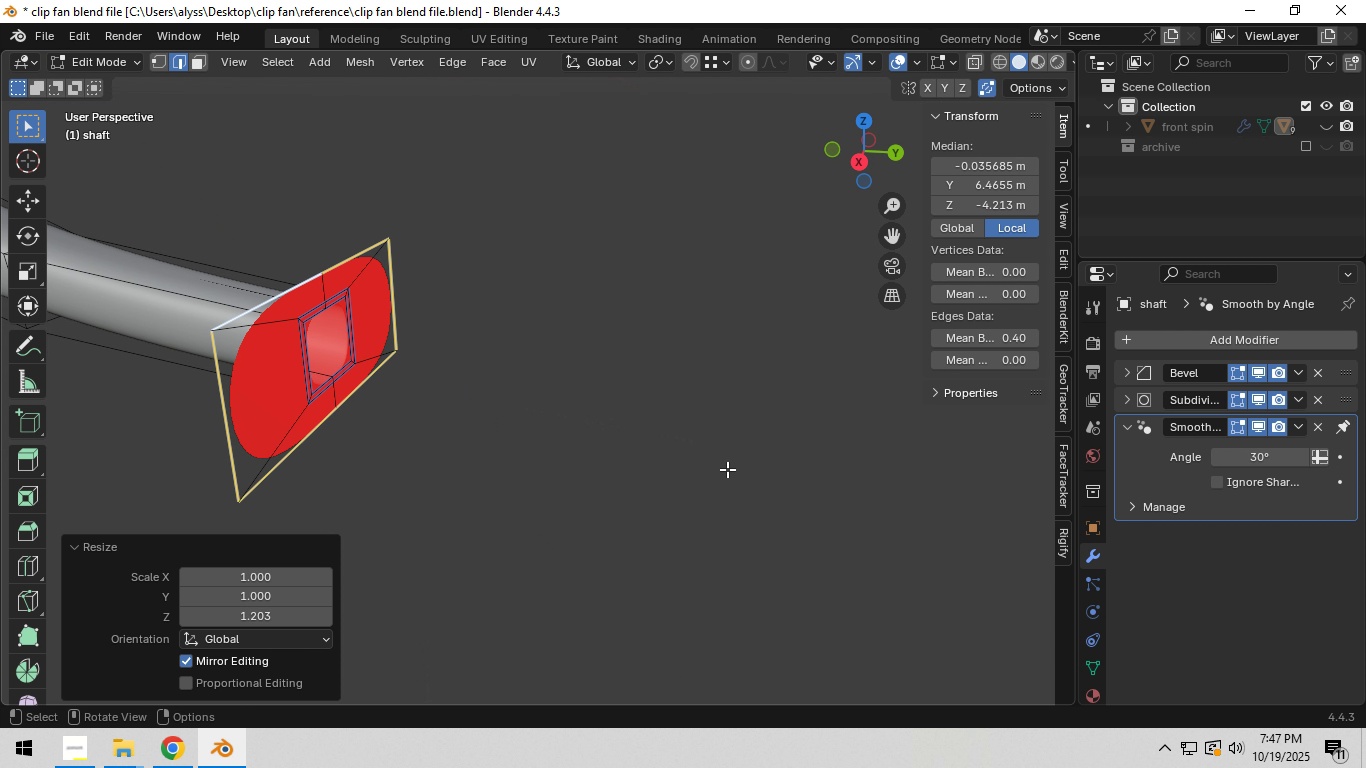 
scroll: coordinate [727, 469], scroll_direction: down, amount: 2.0
 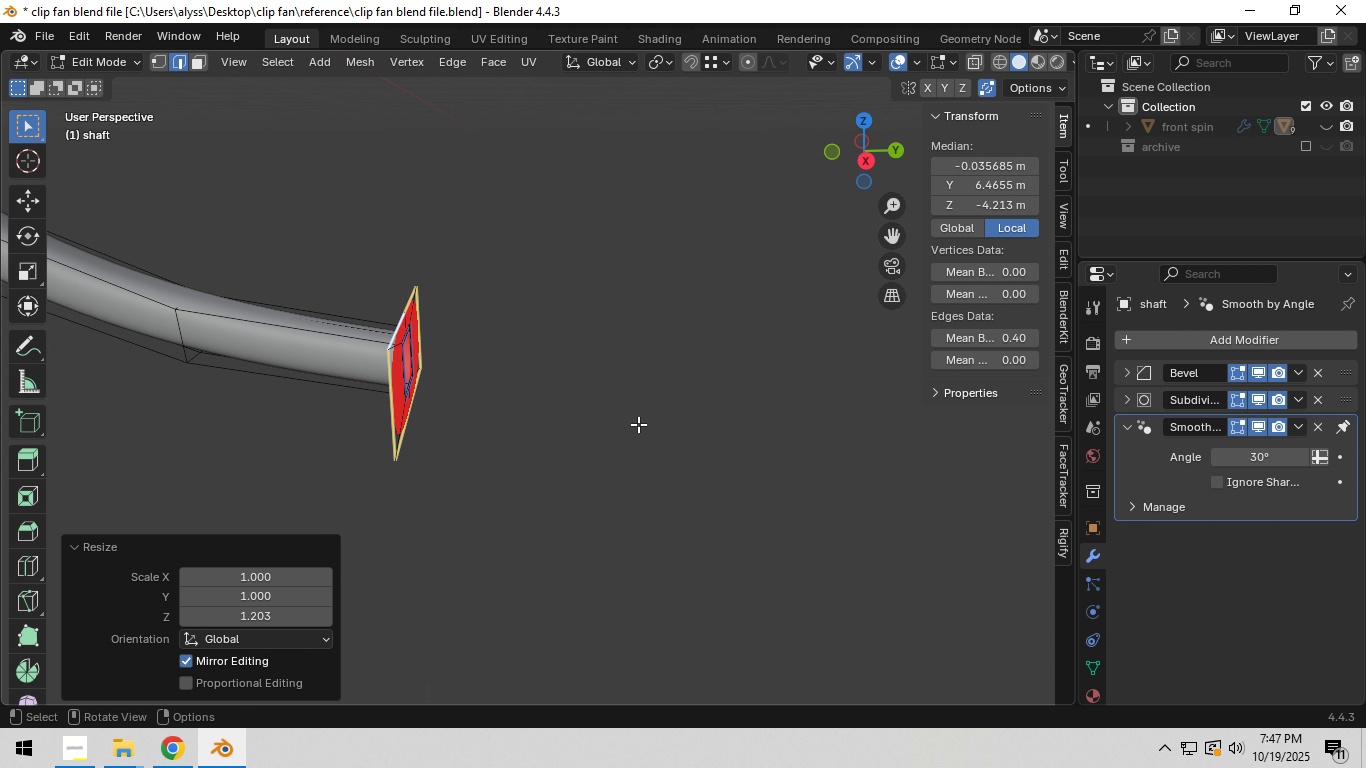 
type(ey)
 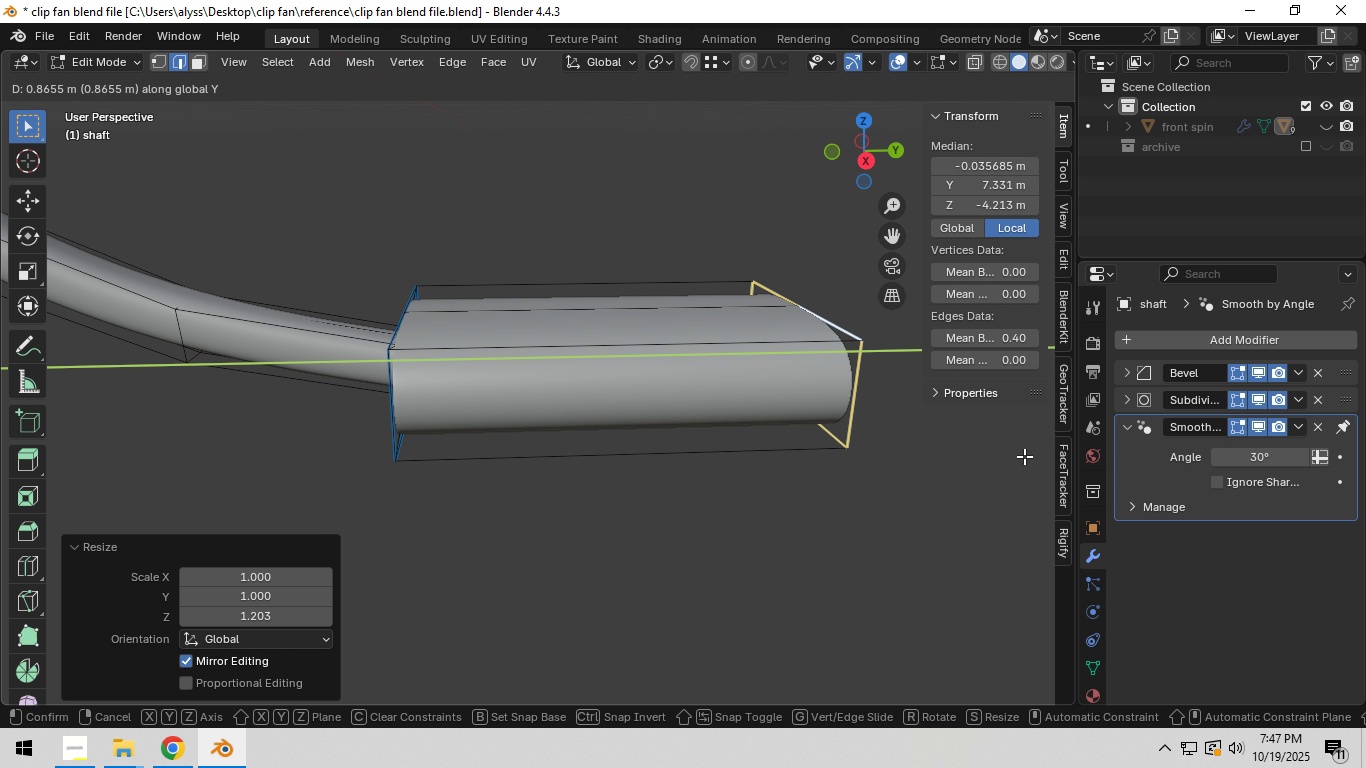 
left_click([1024, 456])
 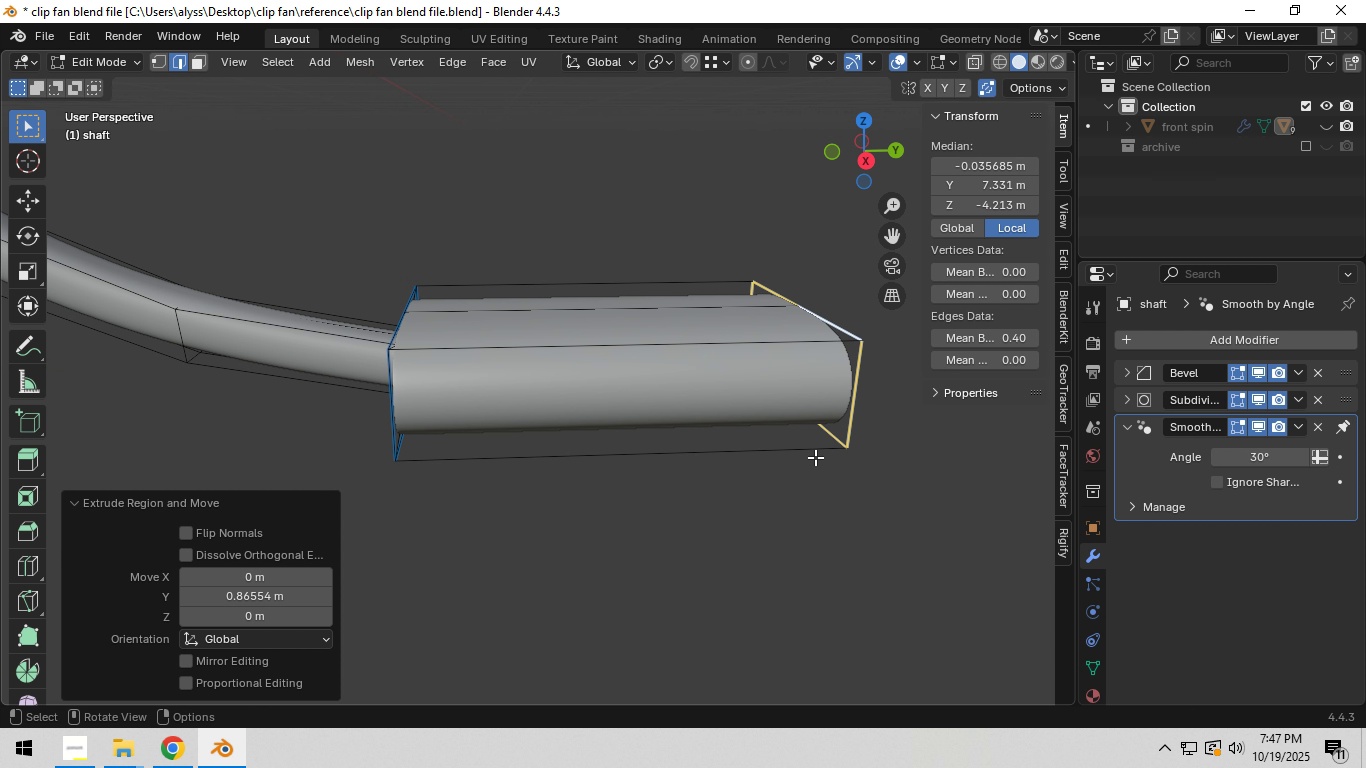 
scroll: coordinate [814, 457], scroll_direction: down, amount: 5.0
 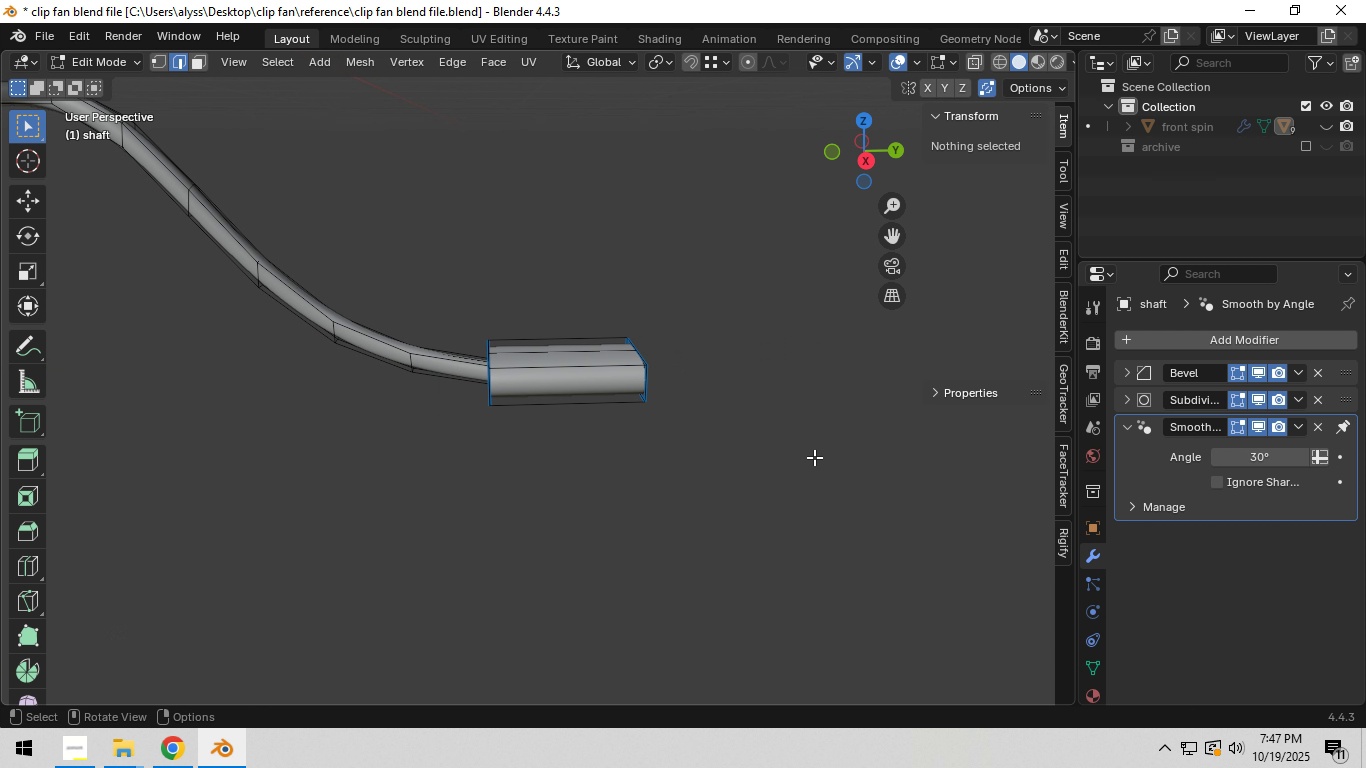 
left_click([814, 457])
 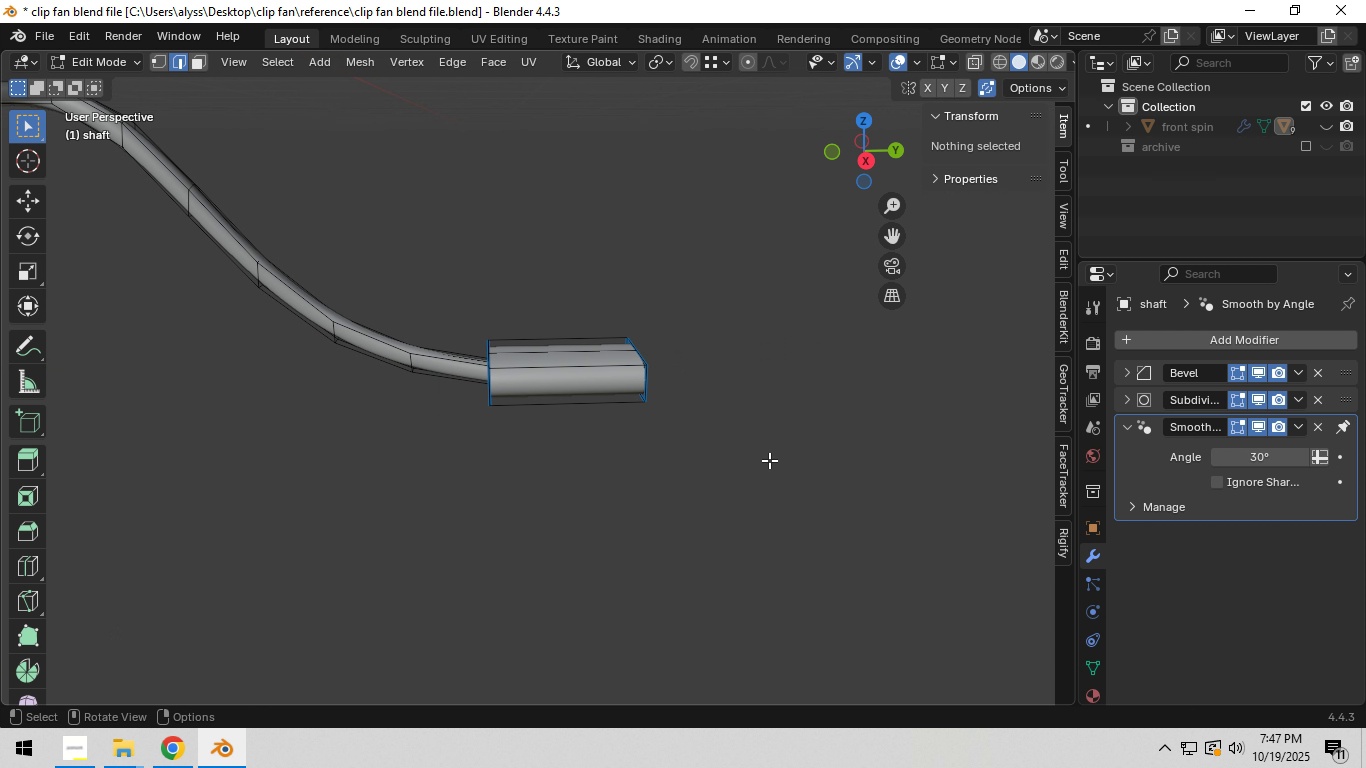 
key(Tab)
 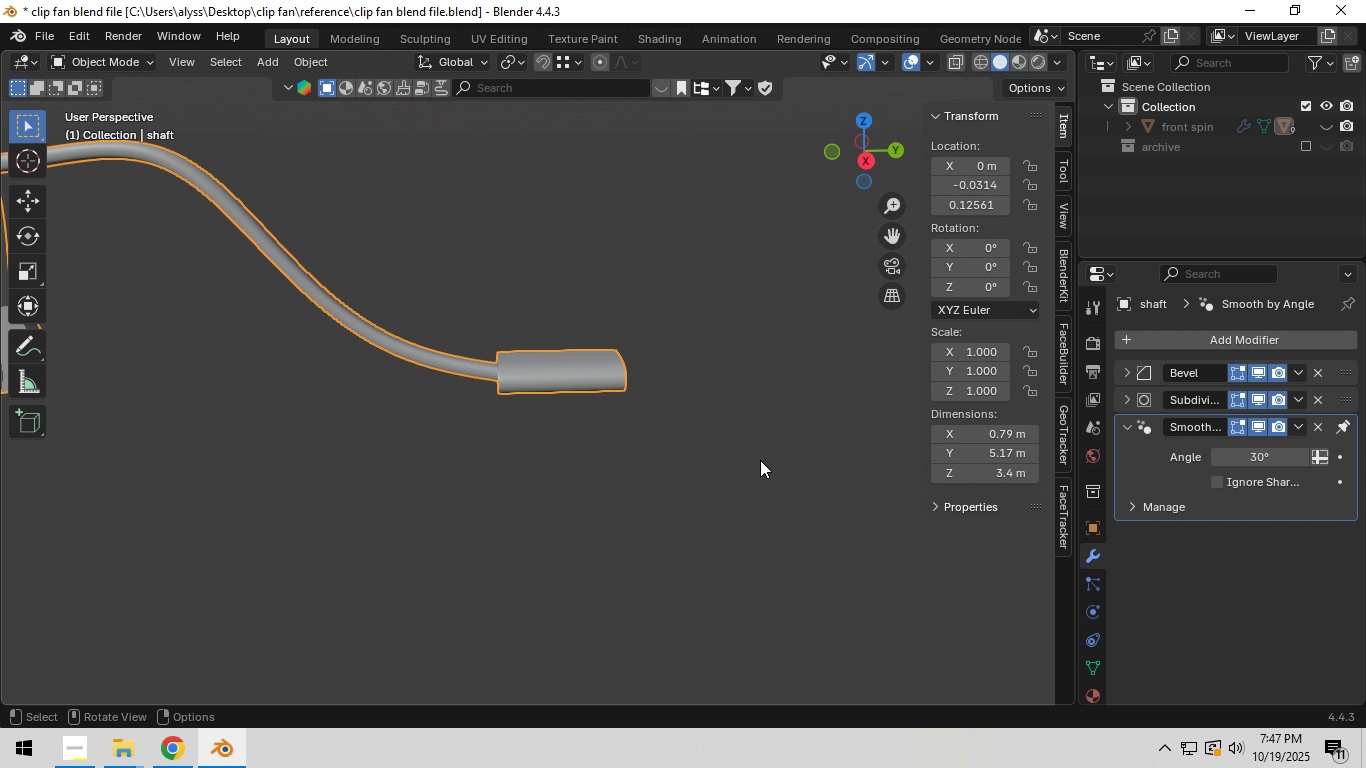 
scroll: coordinate [760, 459], scroll_direction: down, amount: 6.0
 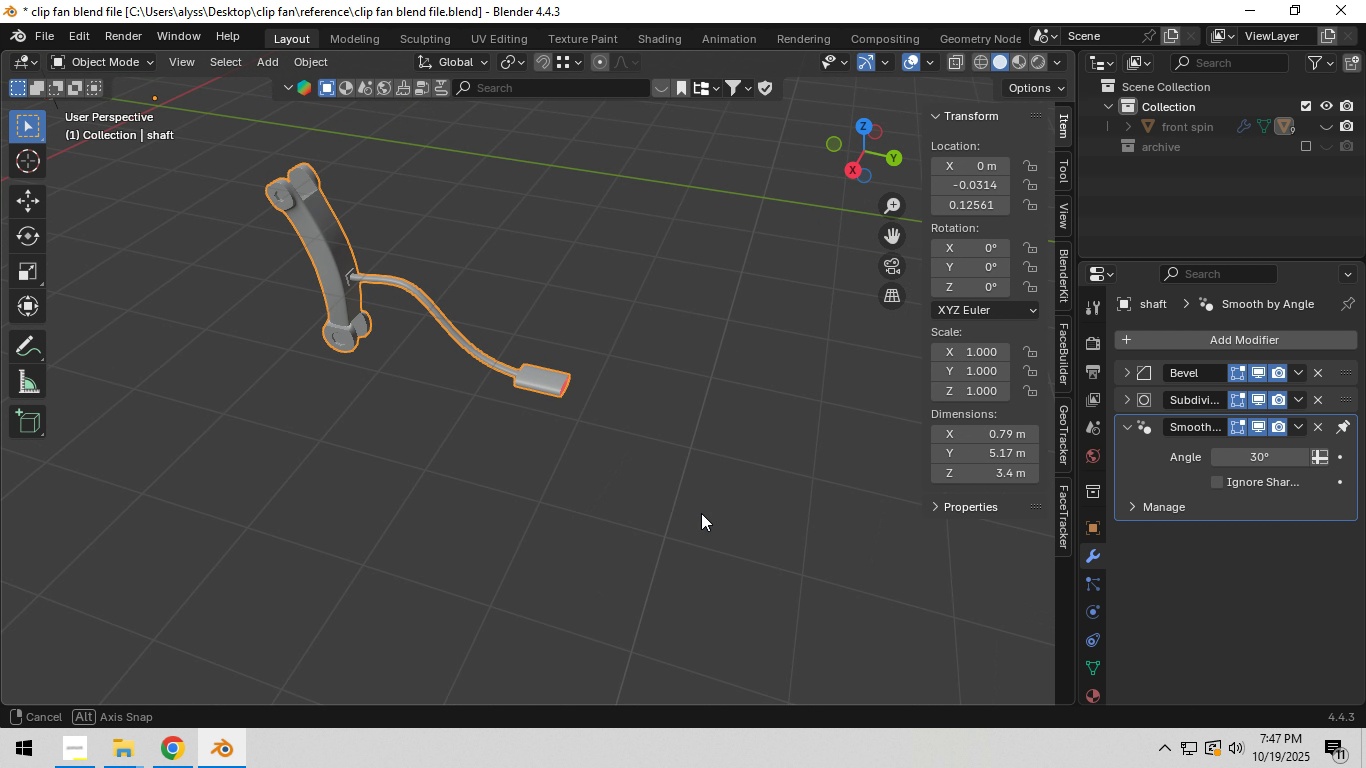 
scroll: coordinate [730, 508], scroll_direction: up, amount: 9.0
 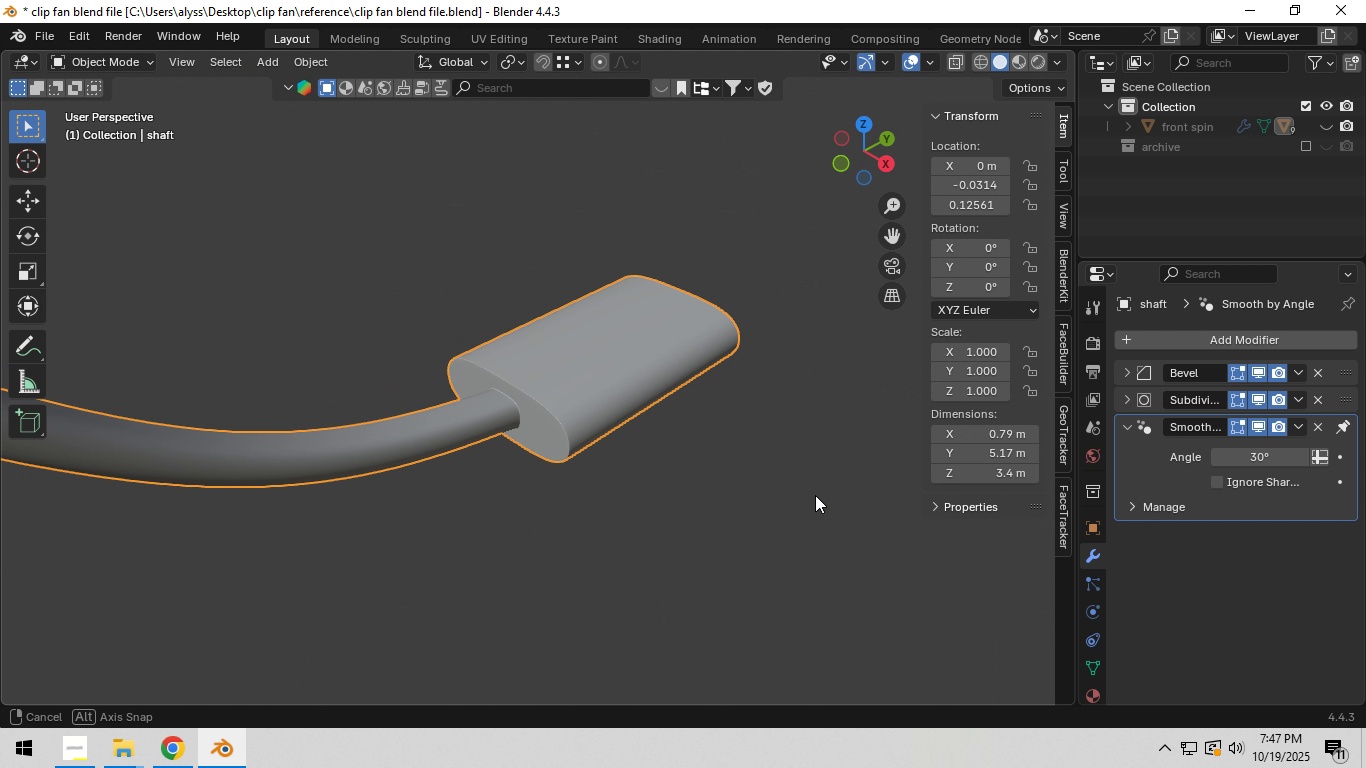 
key(Tab)
 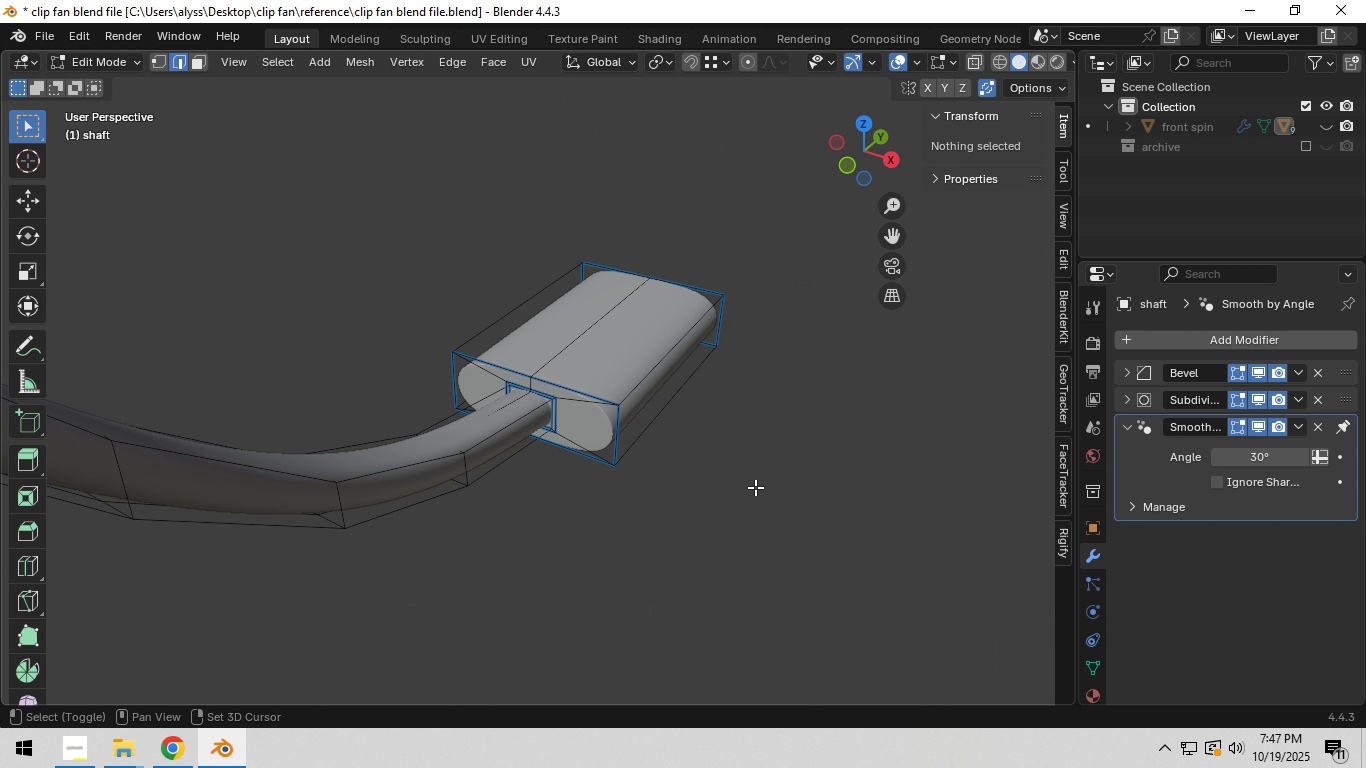 
hold_key(key=ShiftLeft, duration=0.4)
 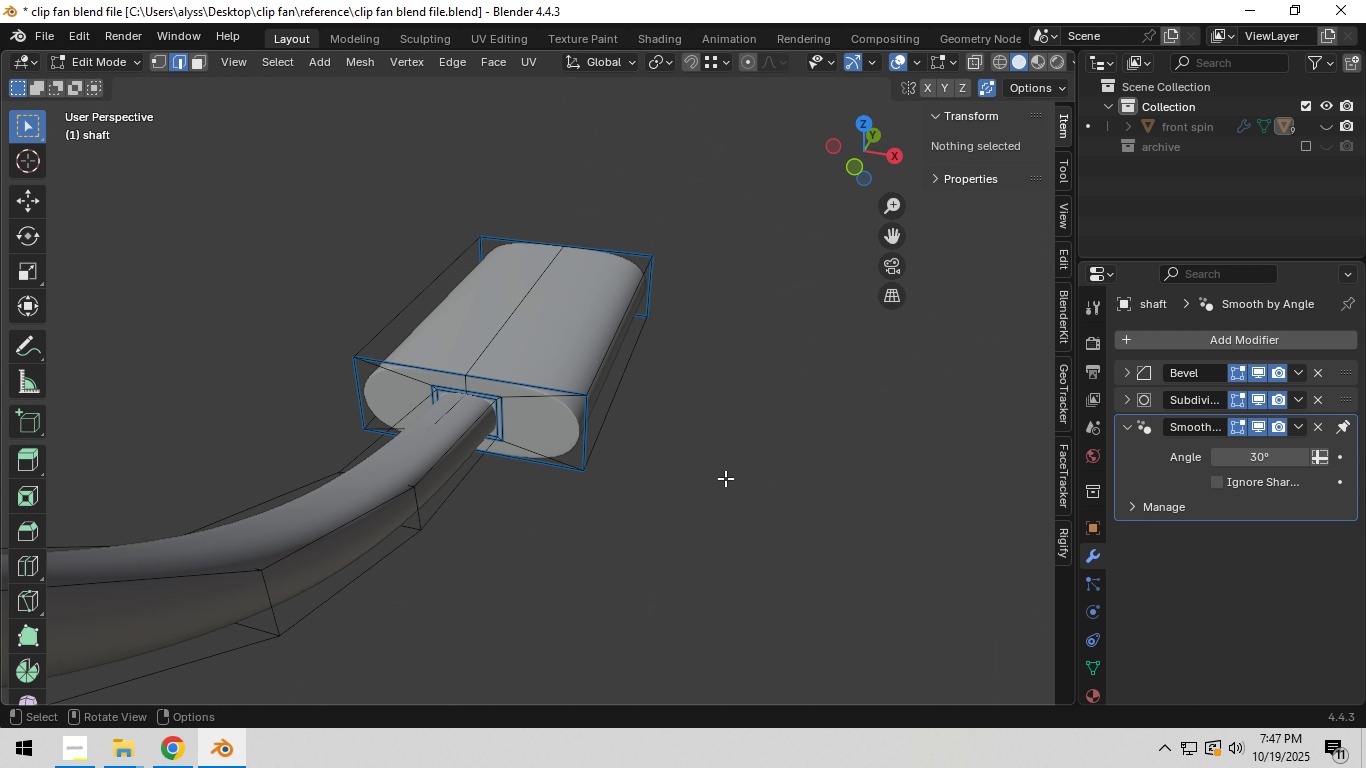 
scroll: coordinate [725, 478], scroll_direction: up, amount: 2.0
 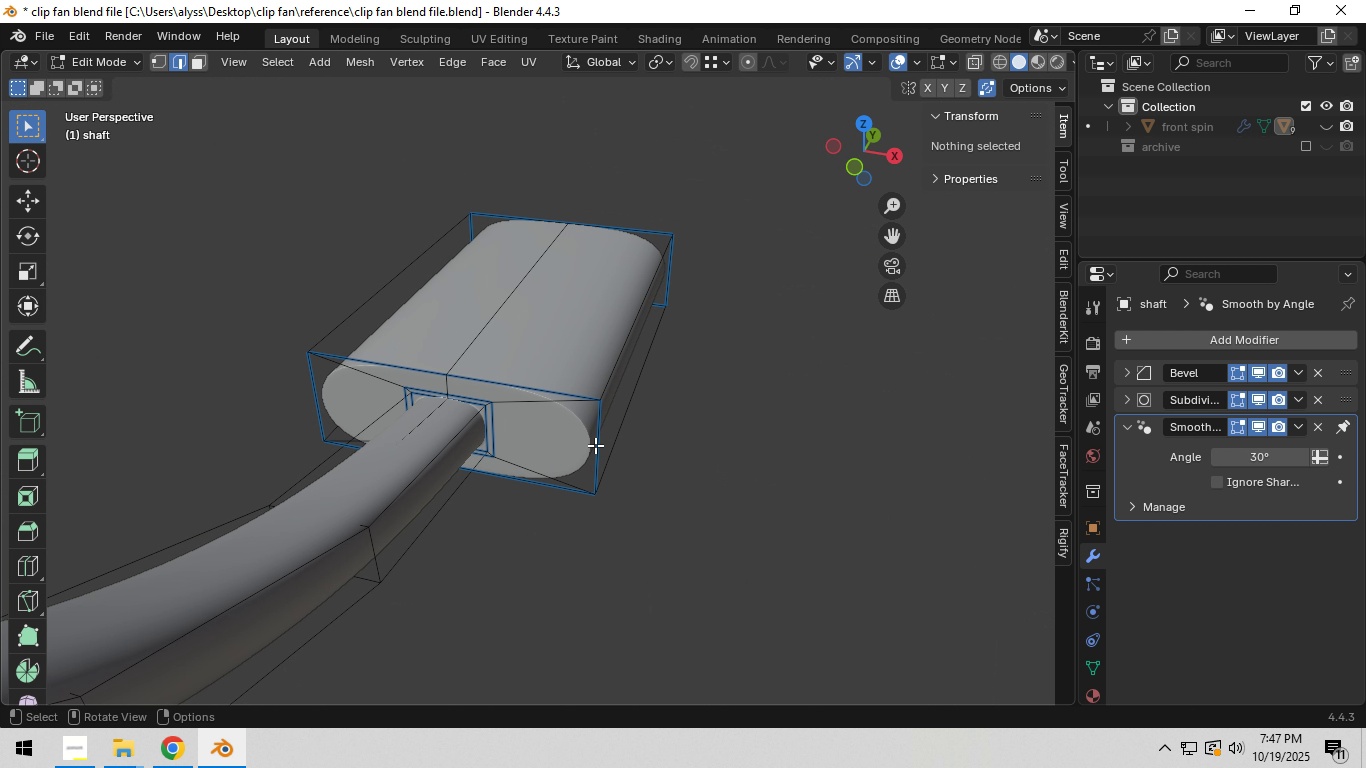 
left_click([596, 445])
 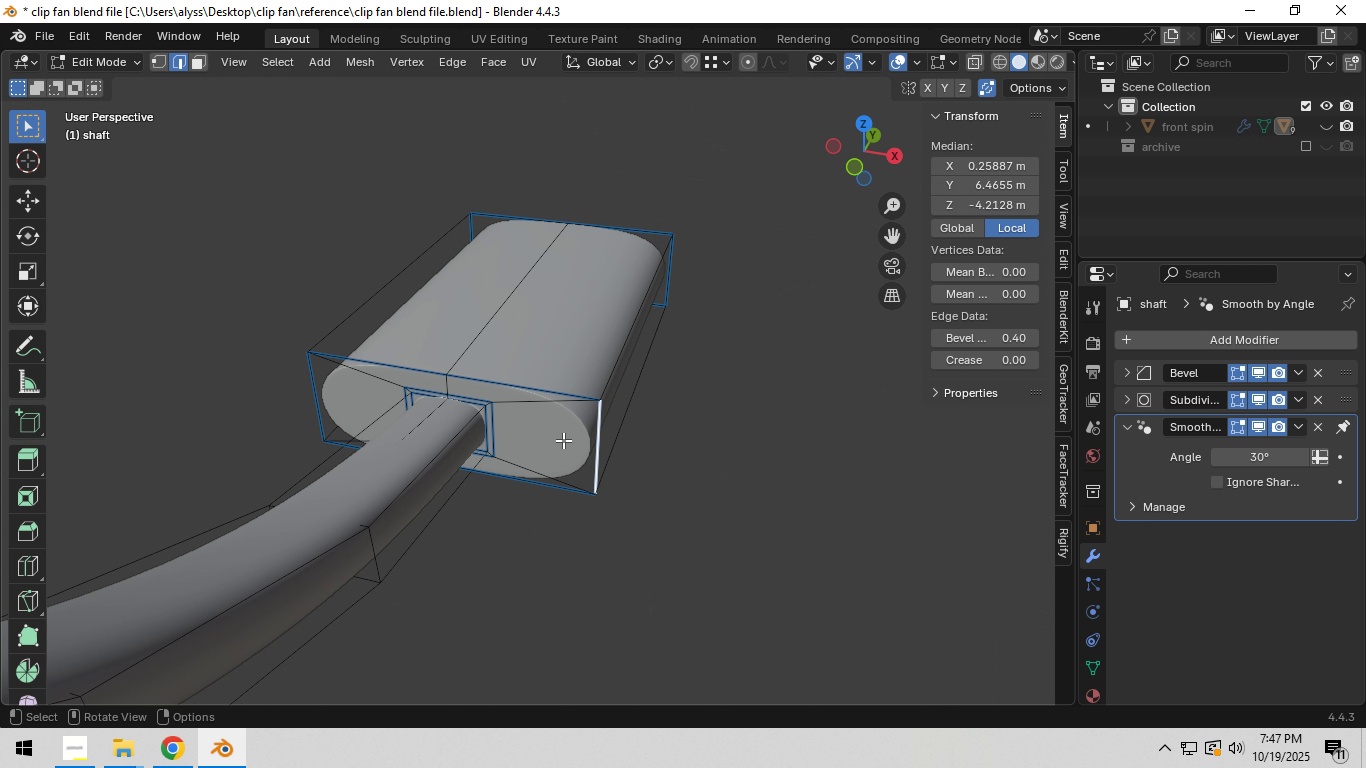 
hold_key(key=ShiftLeft, duration=0.72)
left_click([316, 401])
 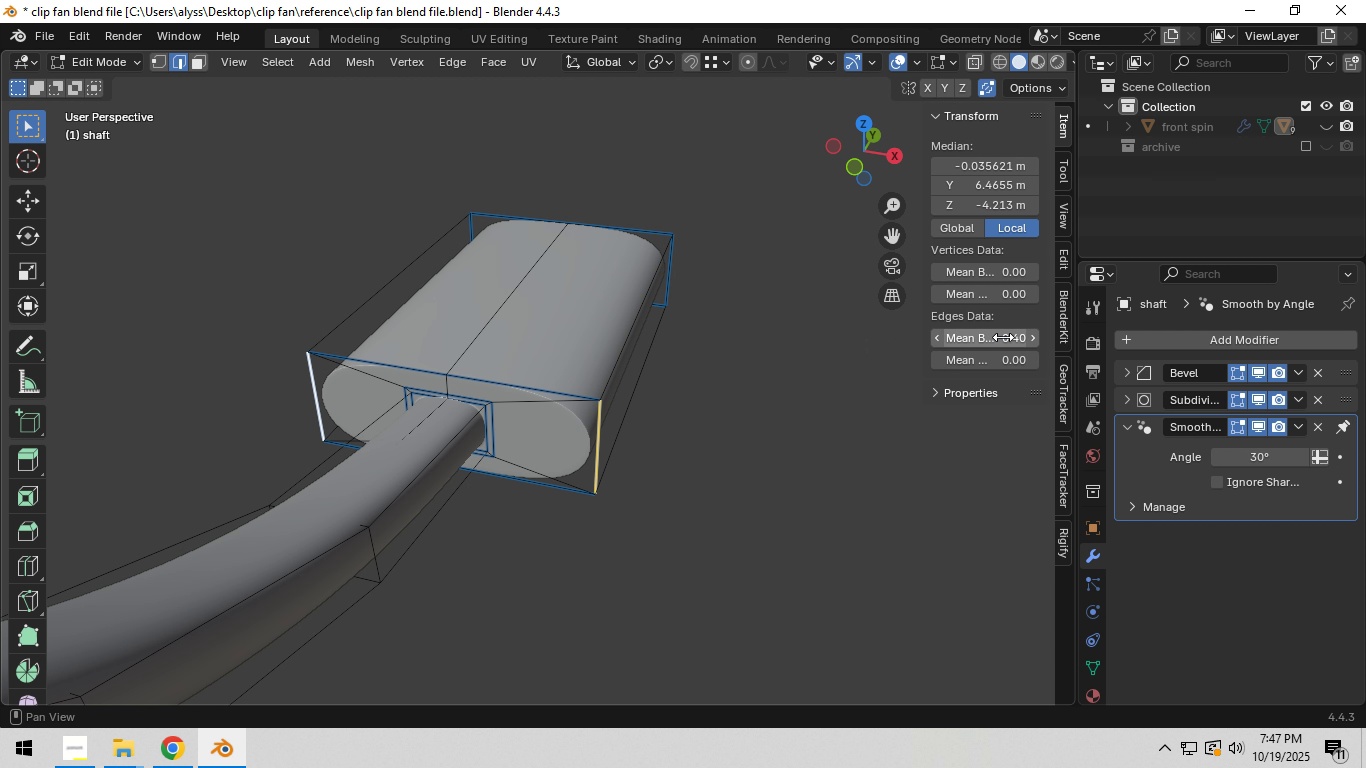 
left_click_drag(start_coordinate=[1003, 337], to_coordinate=[667, 360])
 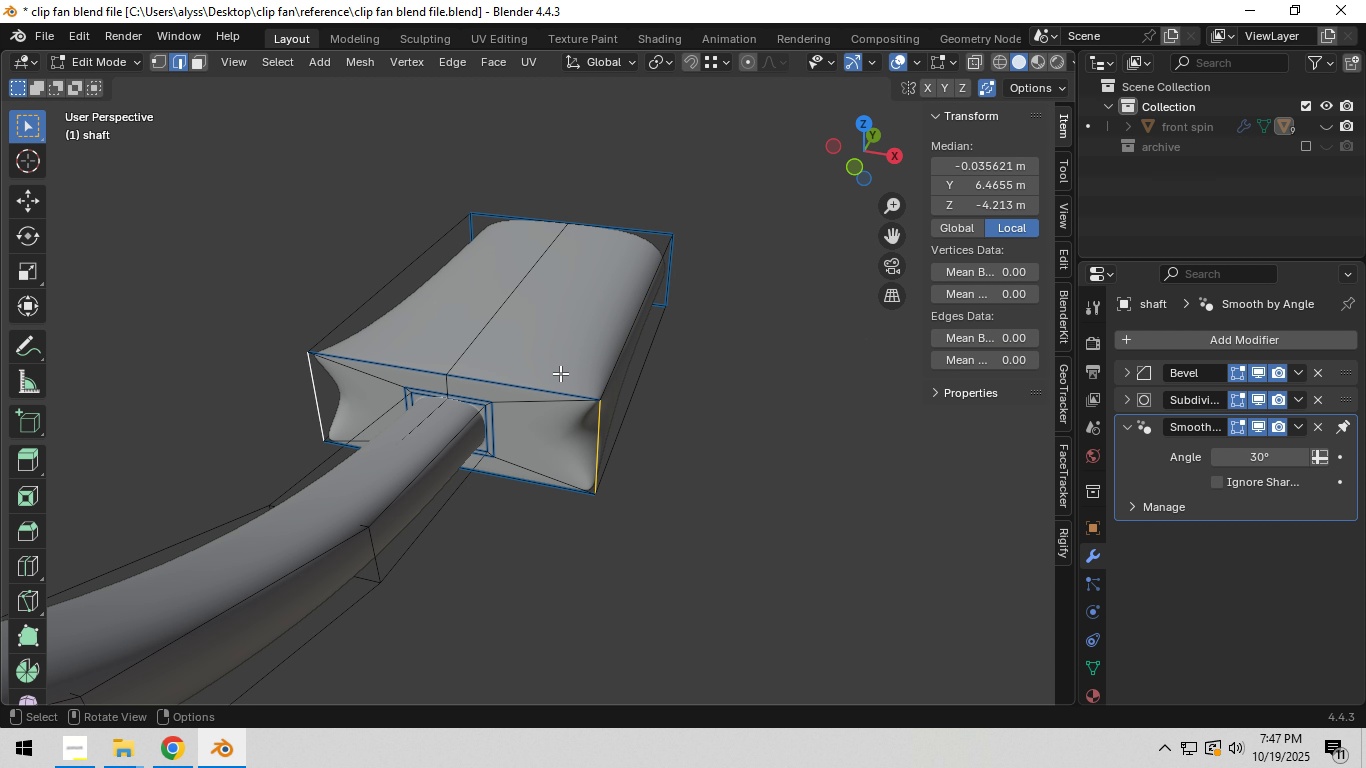 
left_click([543, 381])
 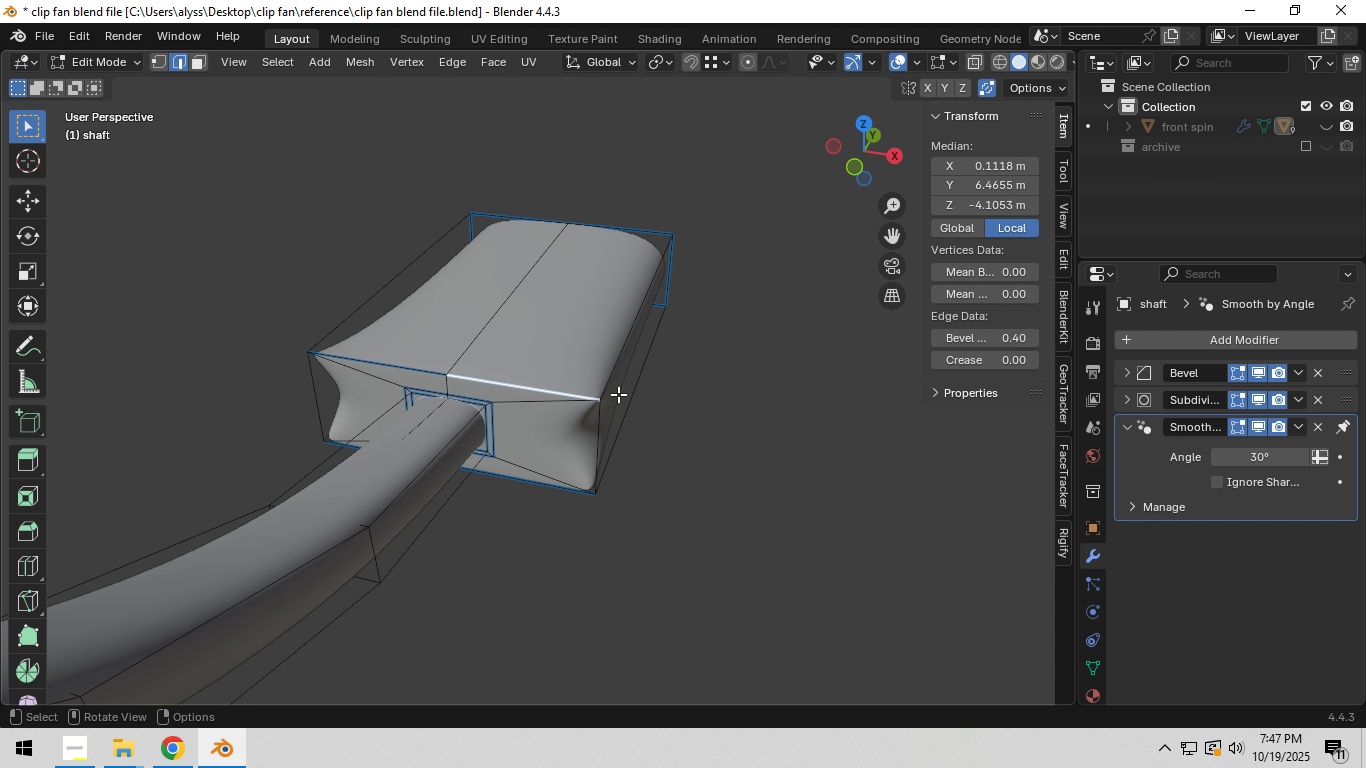 
key(Control+Z)
 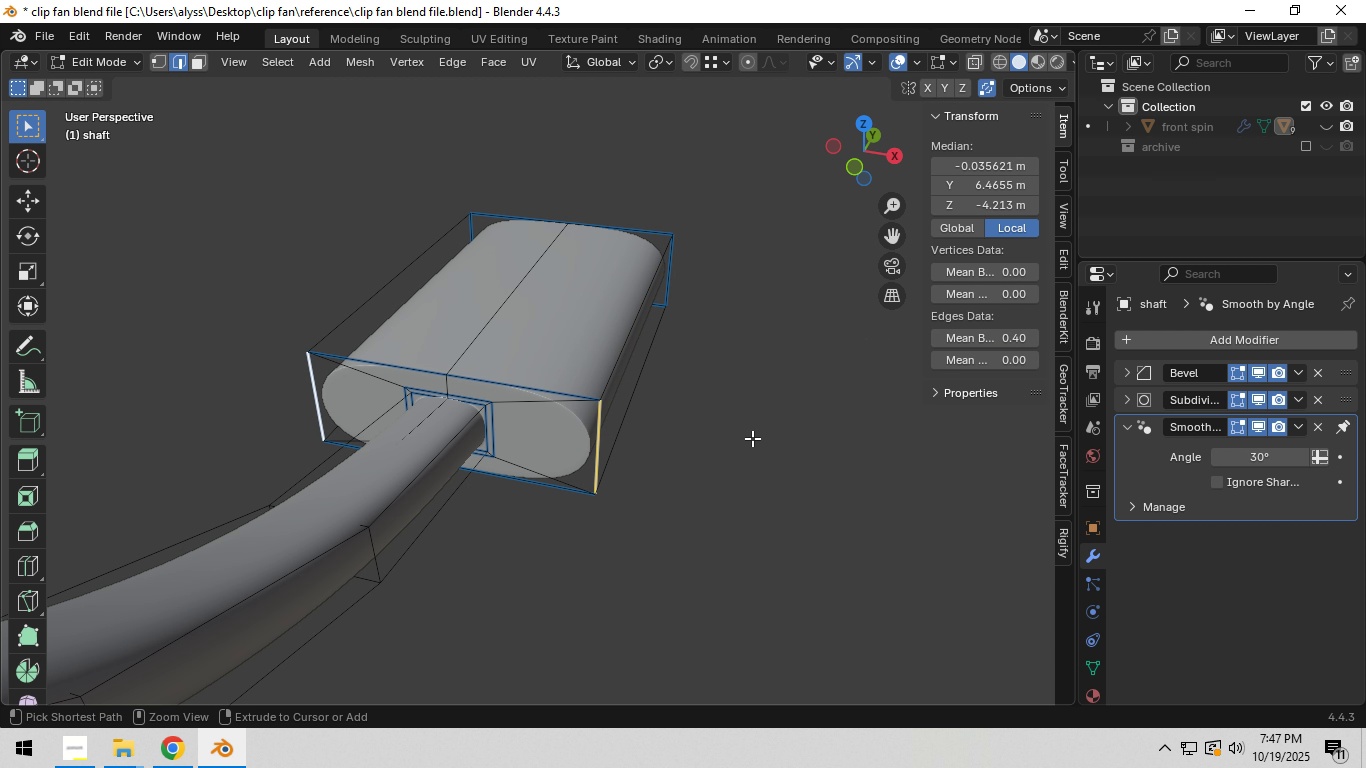 
key(Control+Z)
 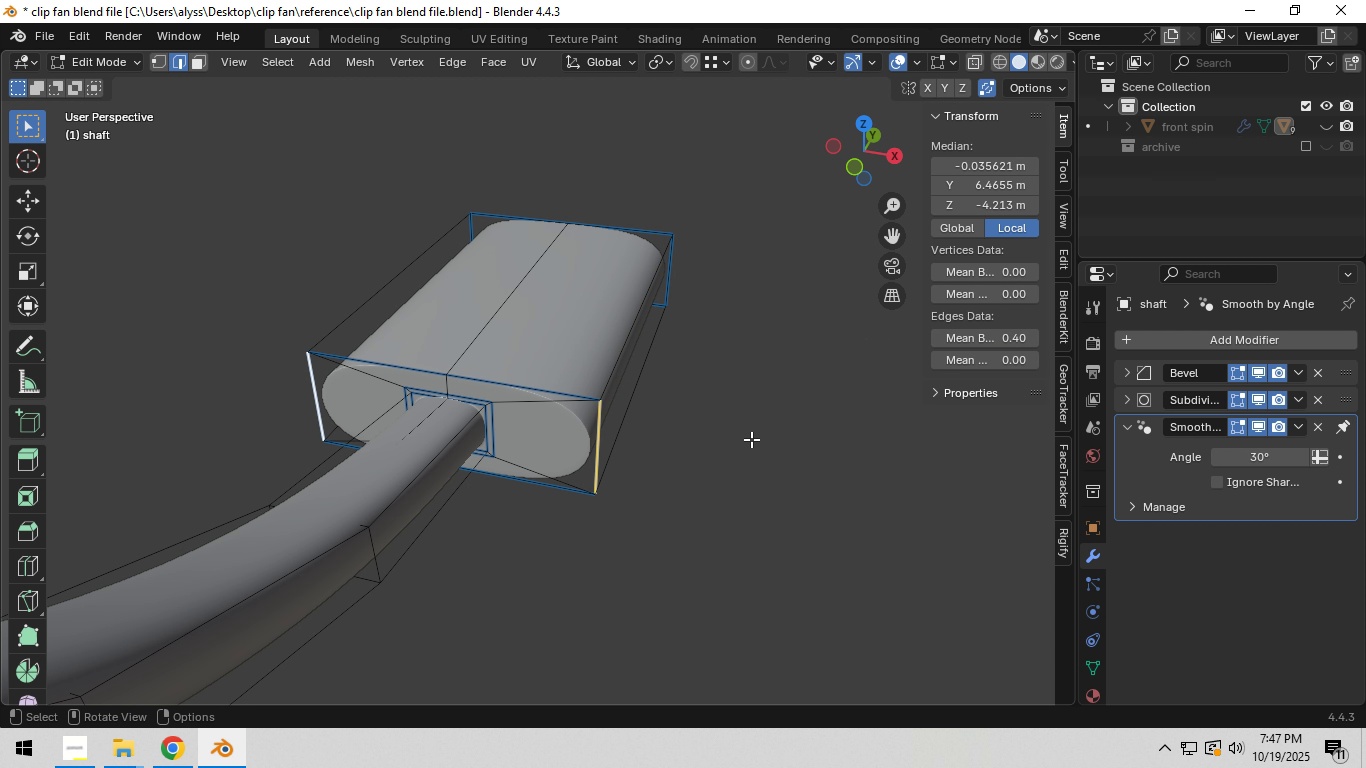 
left_click([751, 439])
 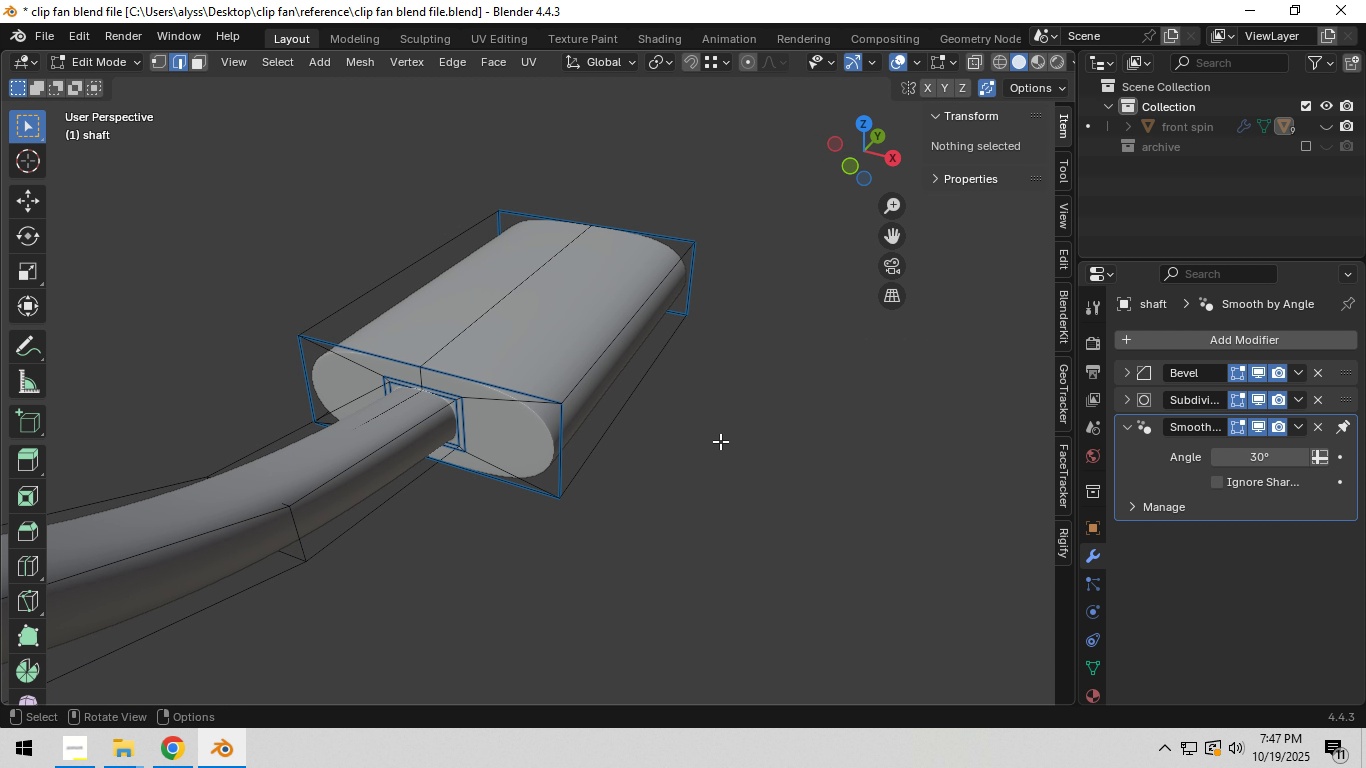 
hold_key(key=ShiftLeft, duration=0.46)
 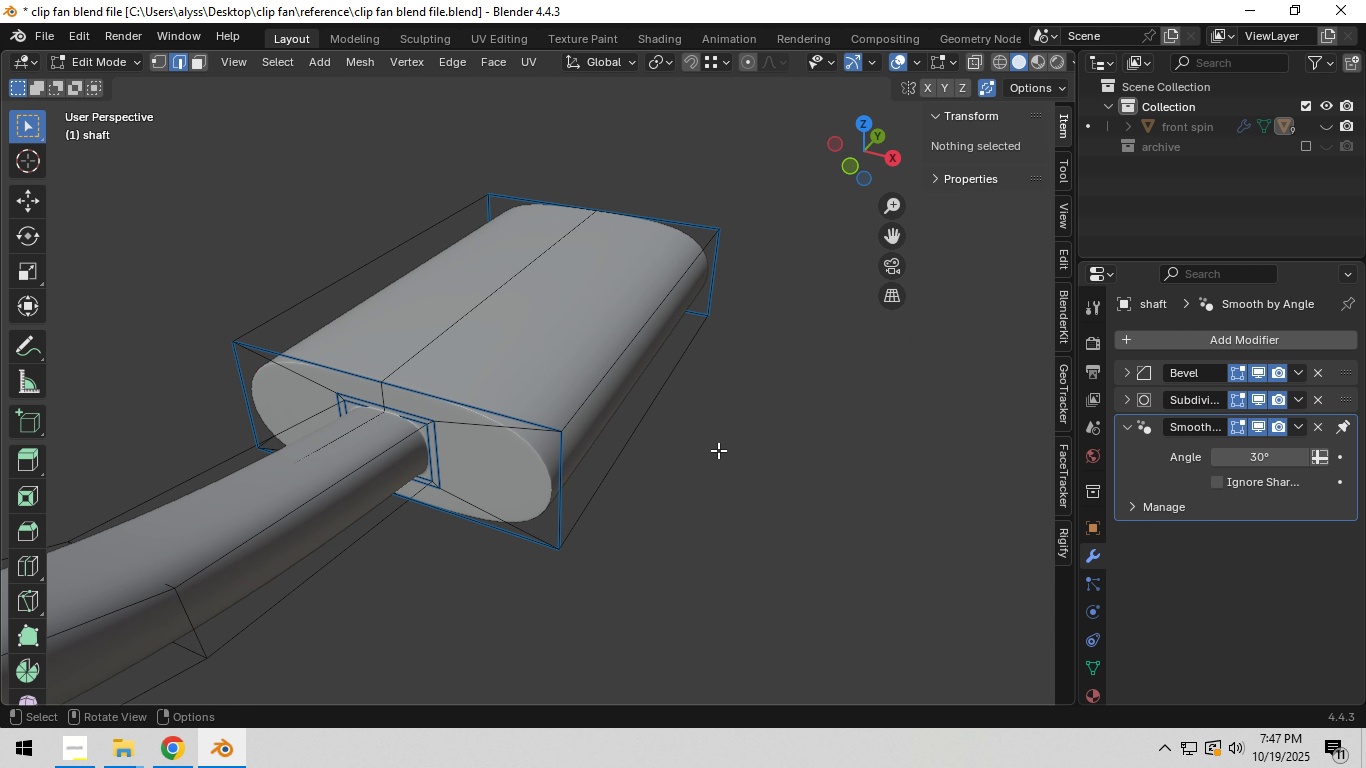 
scroll: coordinate [718, 450], scroll_direction: up, amount: 1.0
 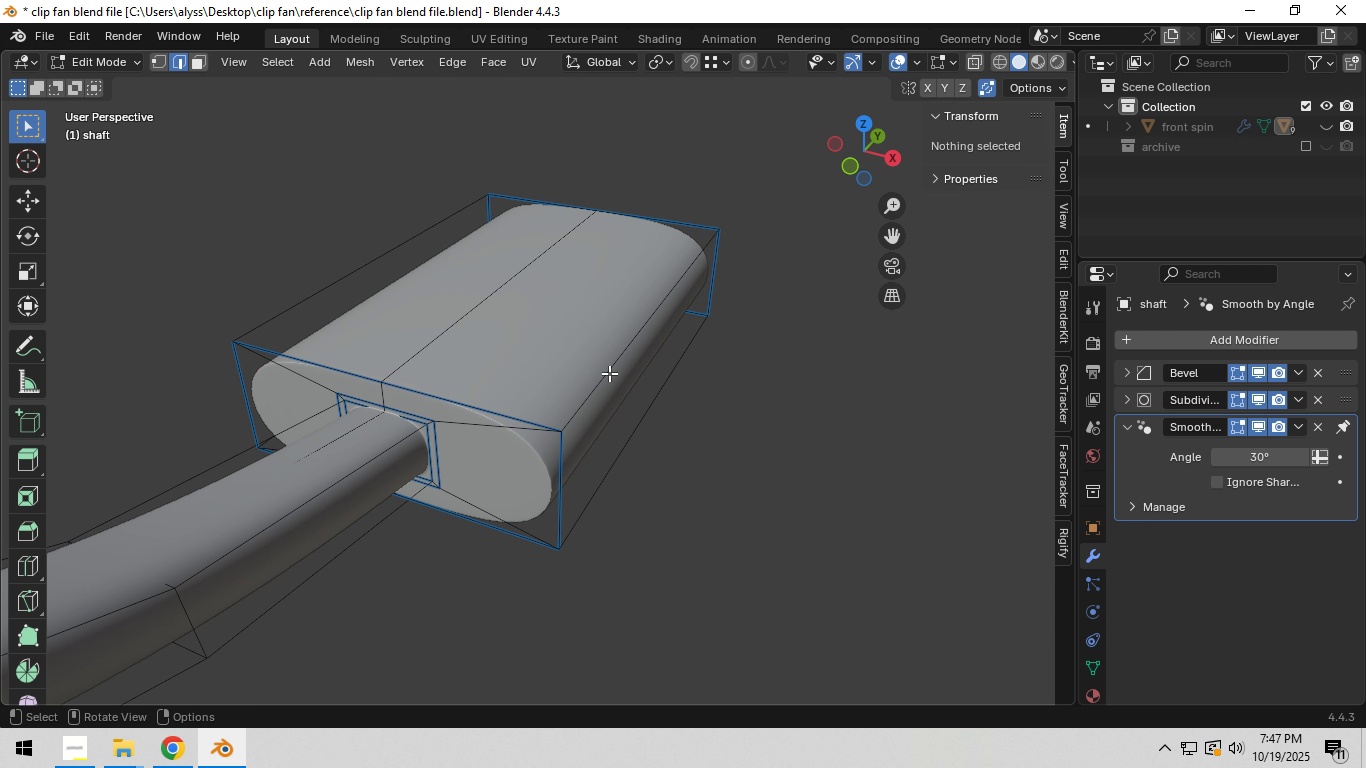 
left_click([602, 360])
 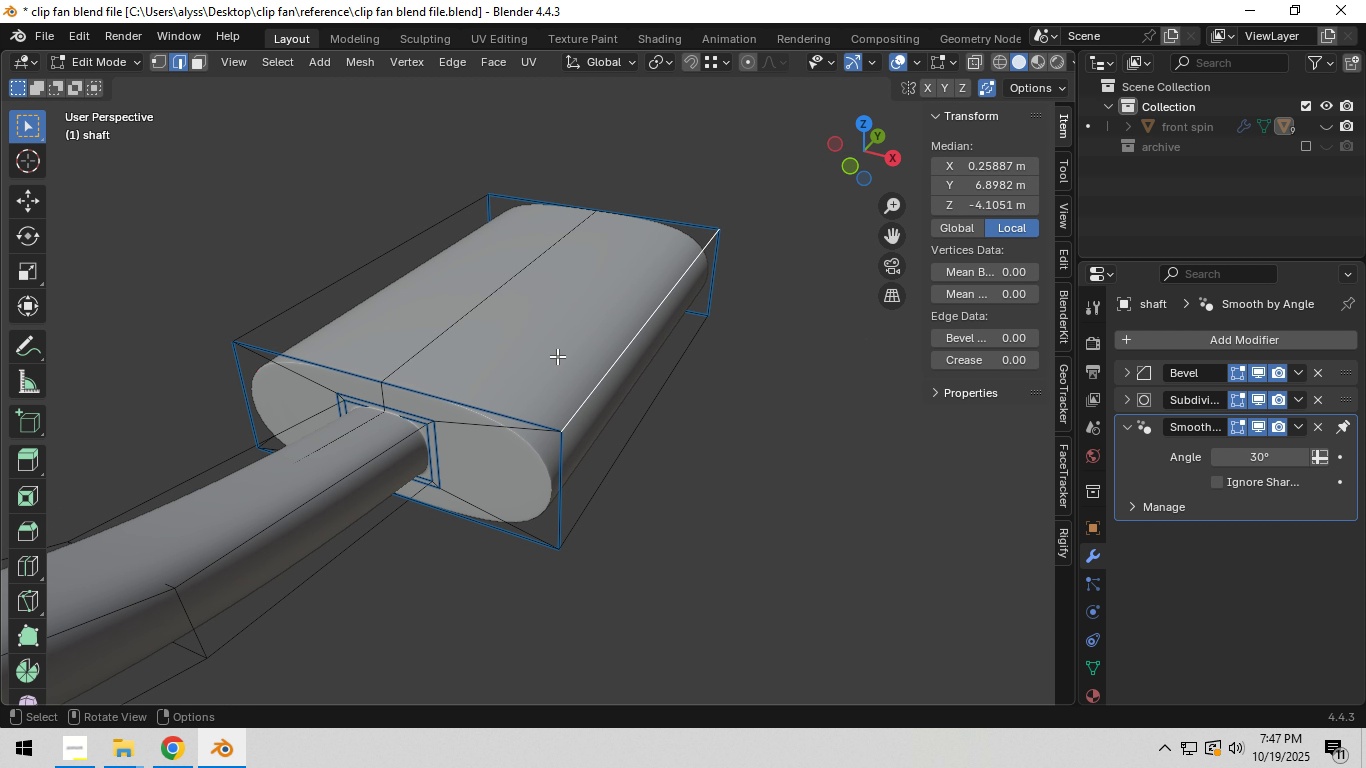 
hold_key(key=ShiftLeft, duration=1.51)
left_click([624, 460])
 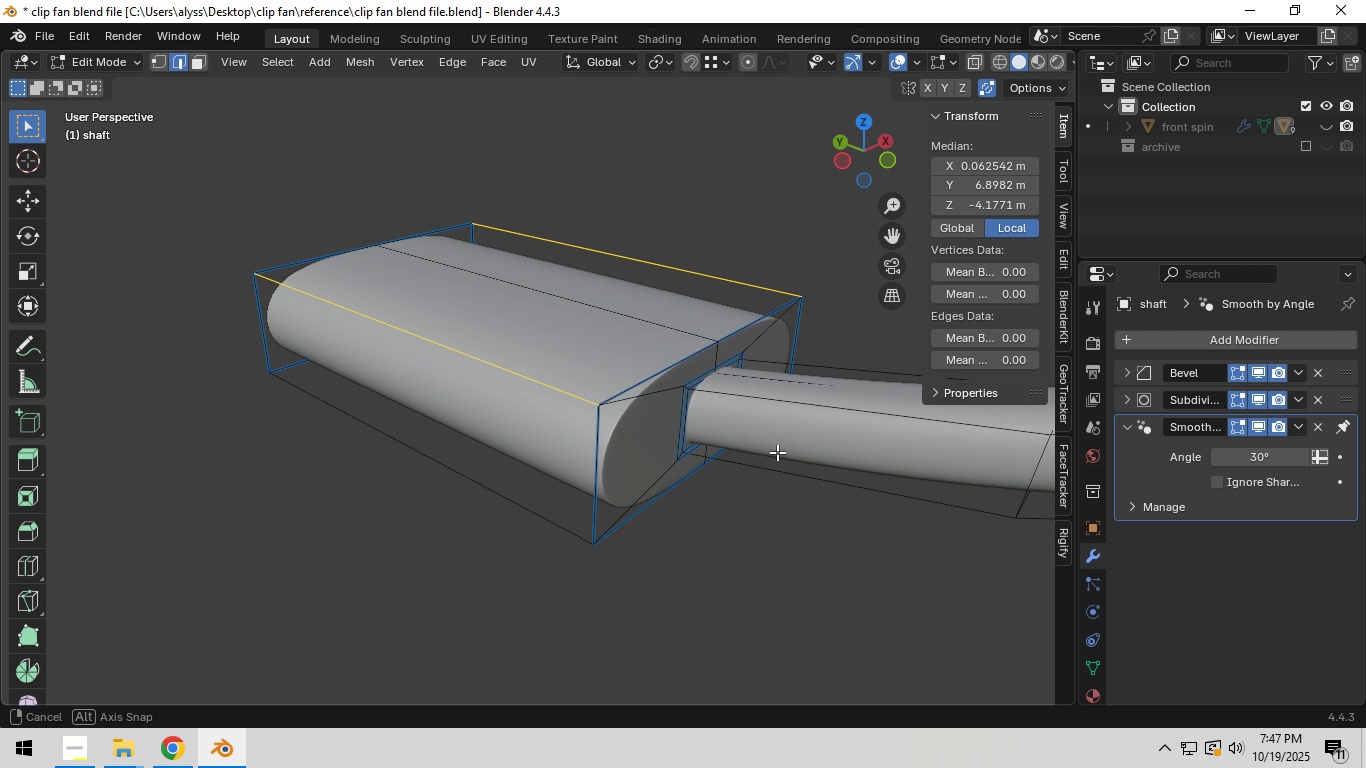 
hold_key(key=ShiftLeft, duration=0.62)
left_click([532, 506])
 